 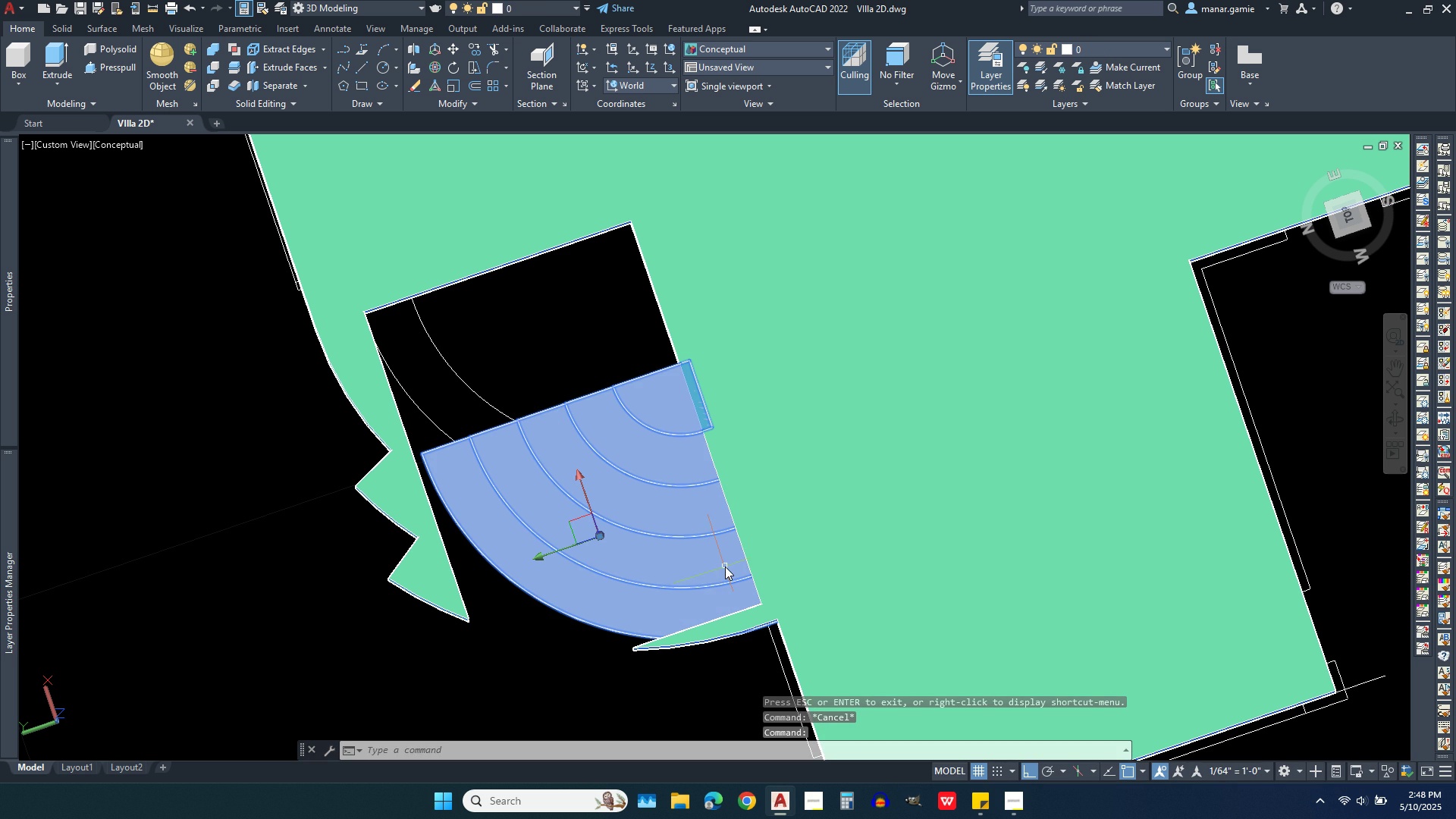 
mouse_move([523, 508])
 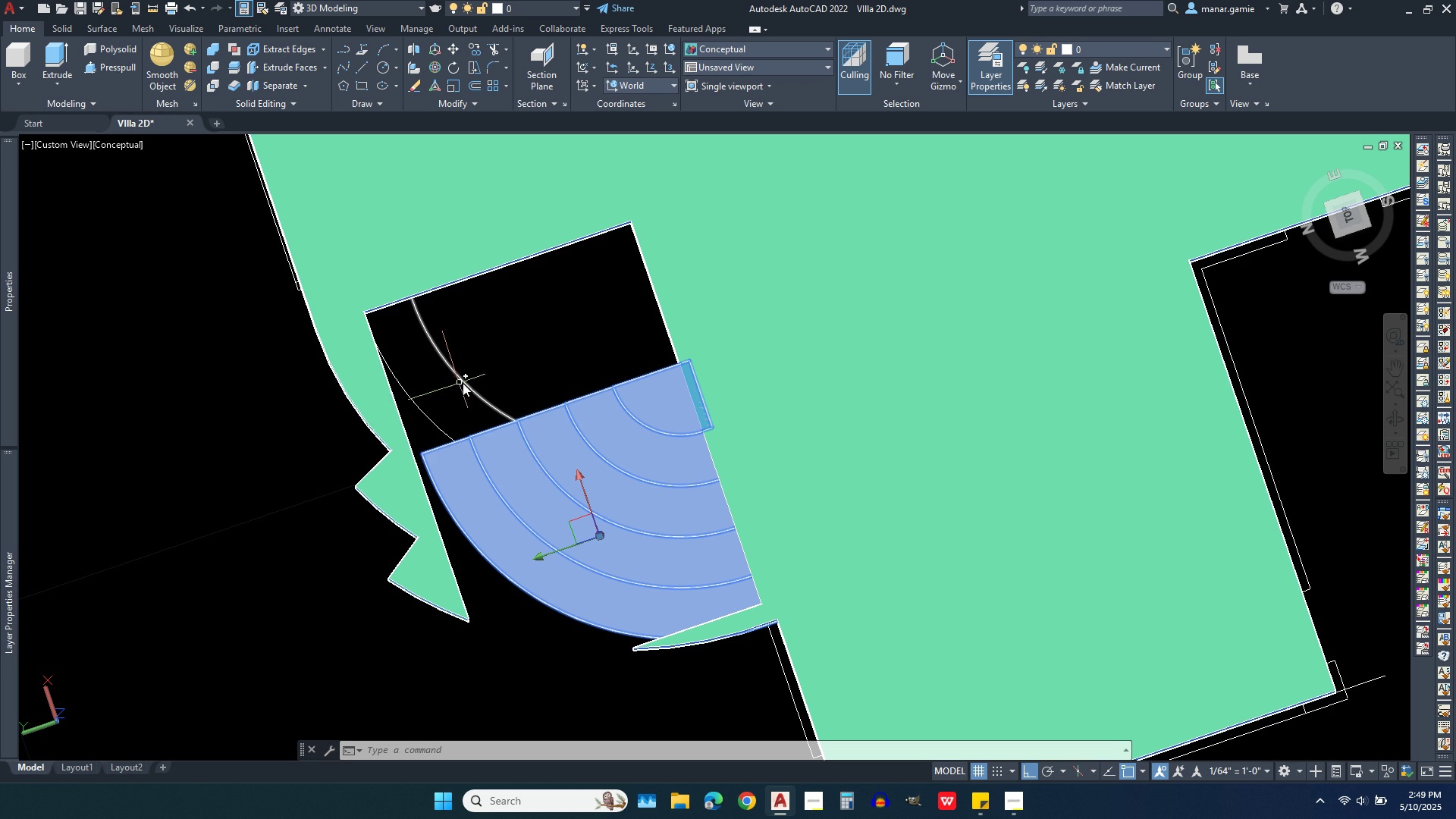 
wait(6.29)
 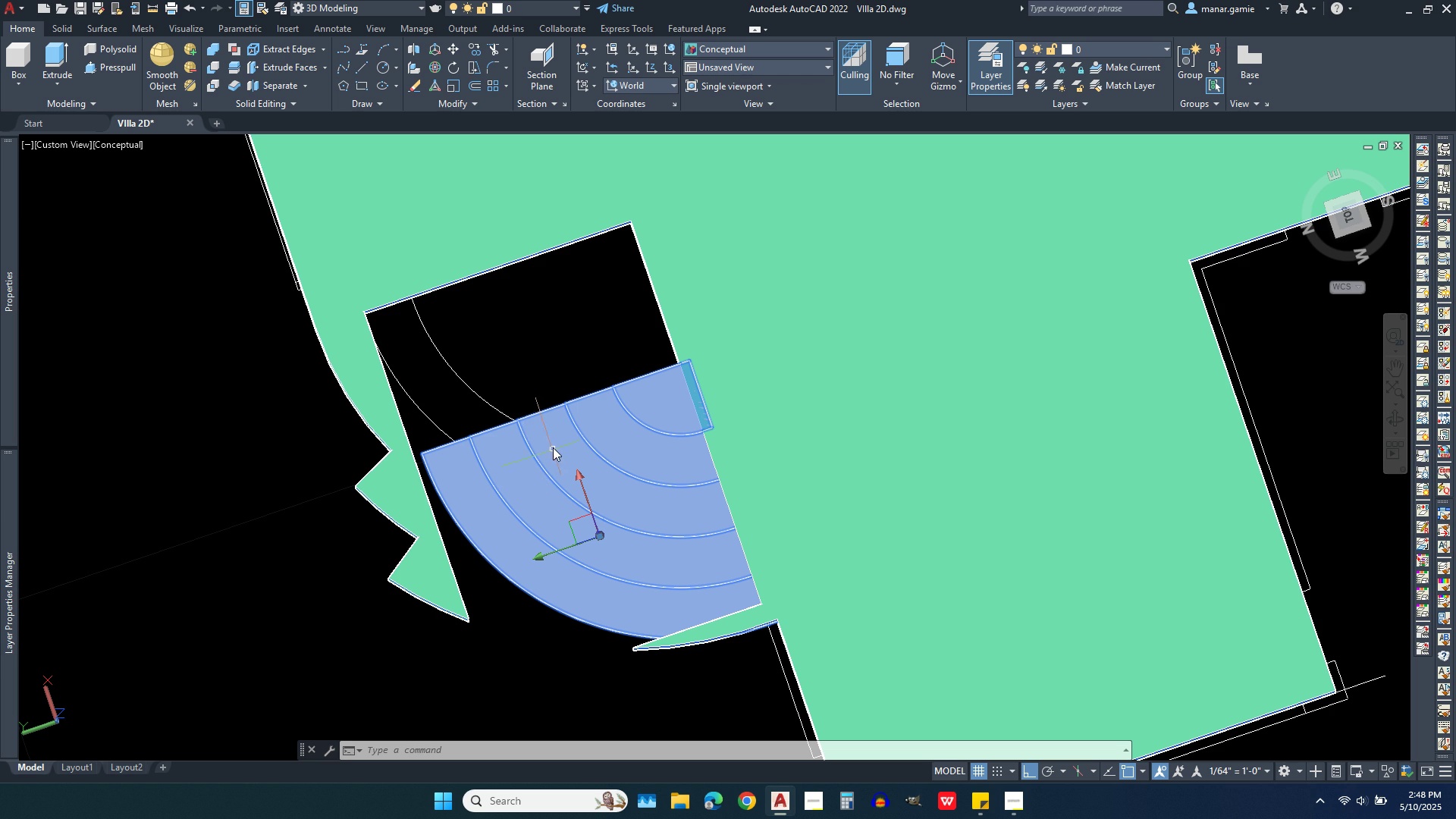 
left_click([482, 399])
 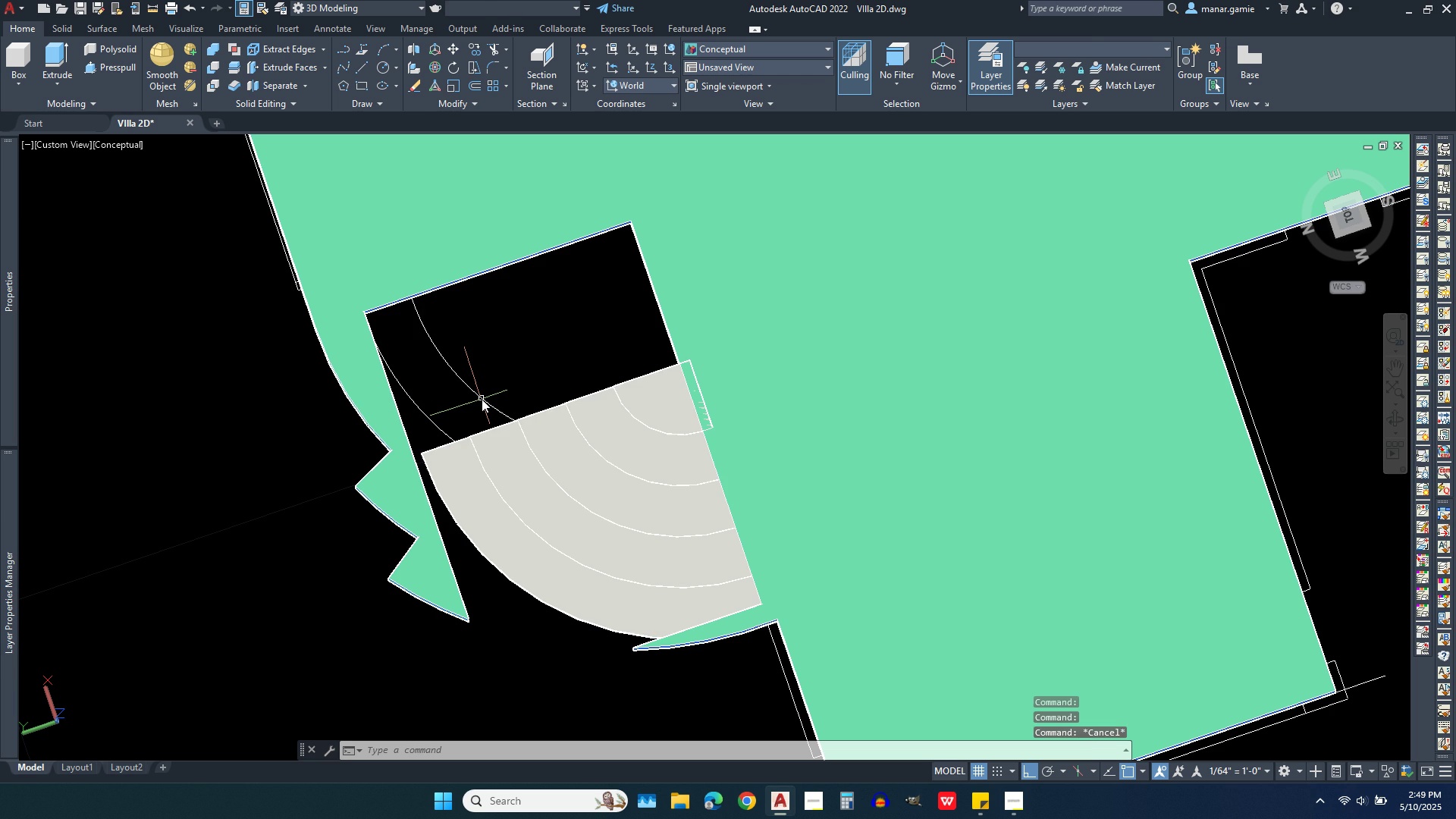 
key(Escape)
 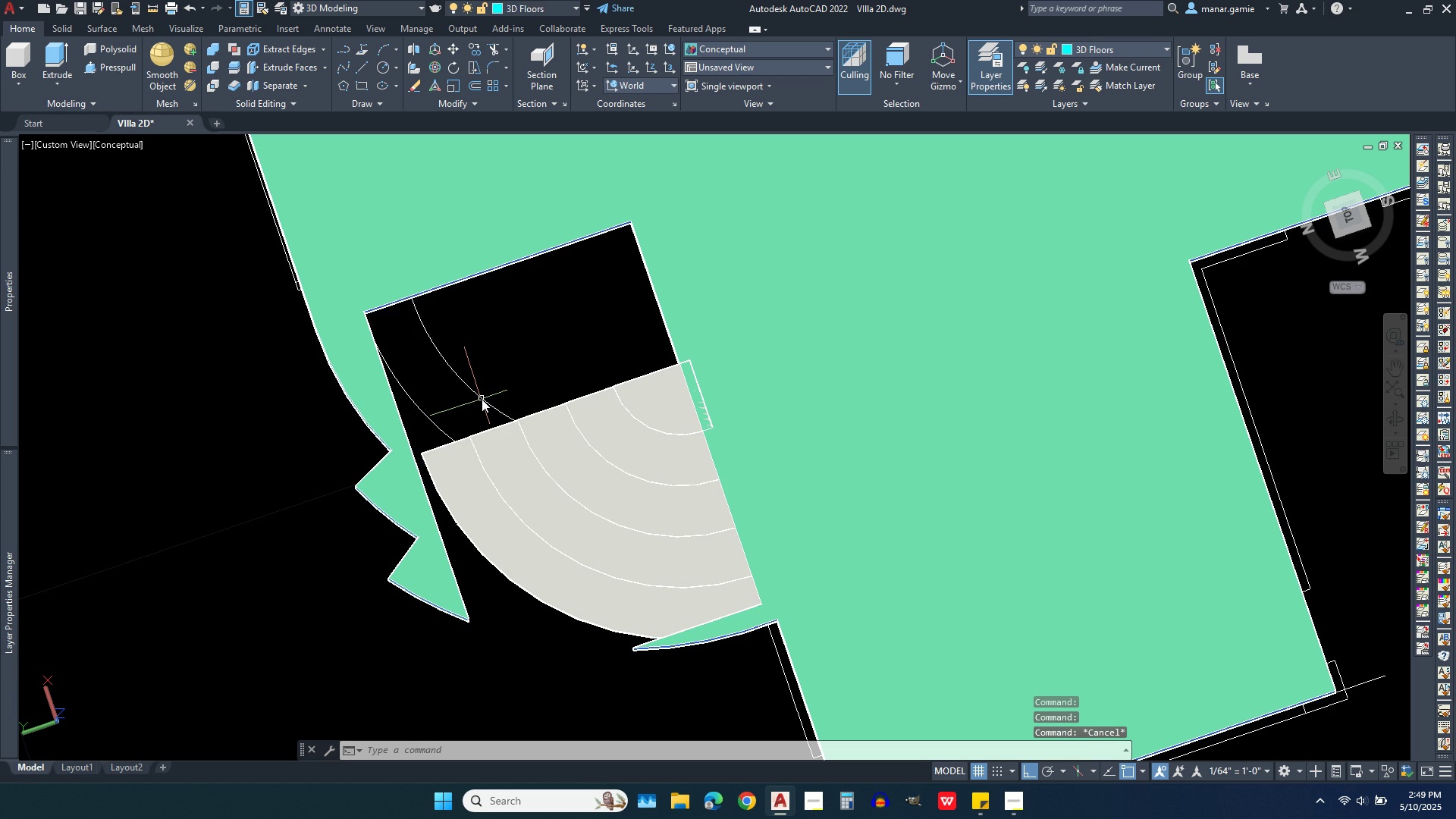 
left_click([482, 399])
 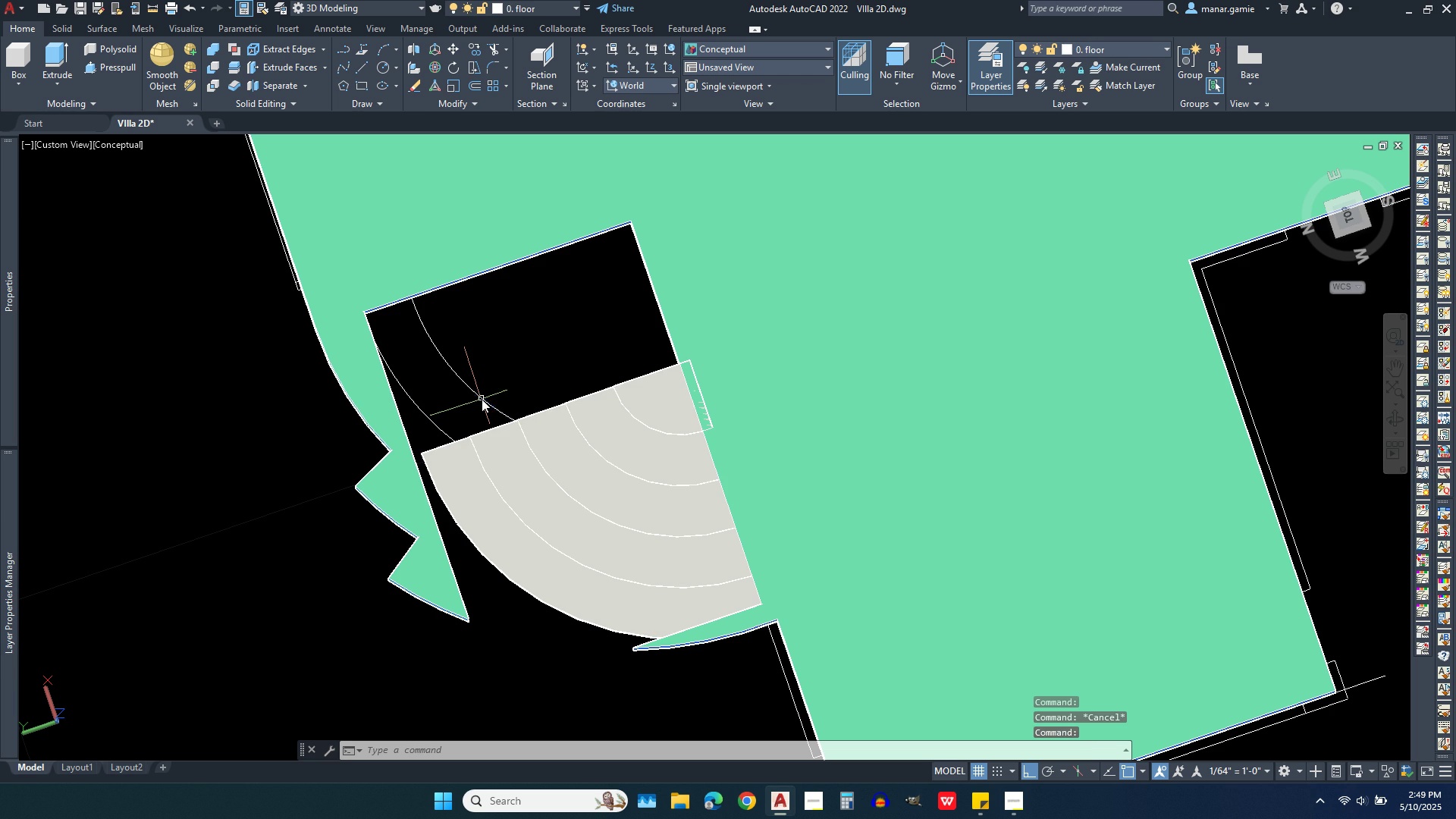 
key(Escape)
 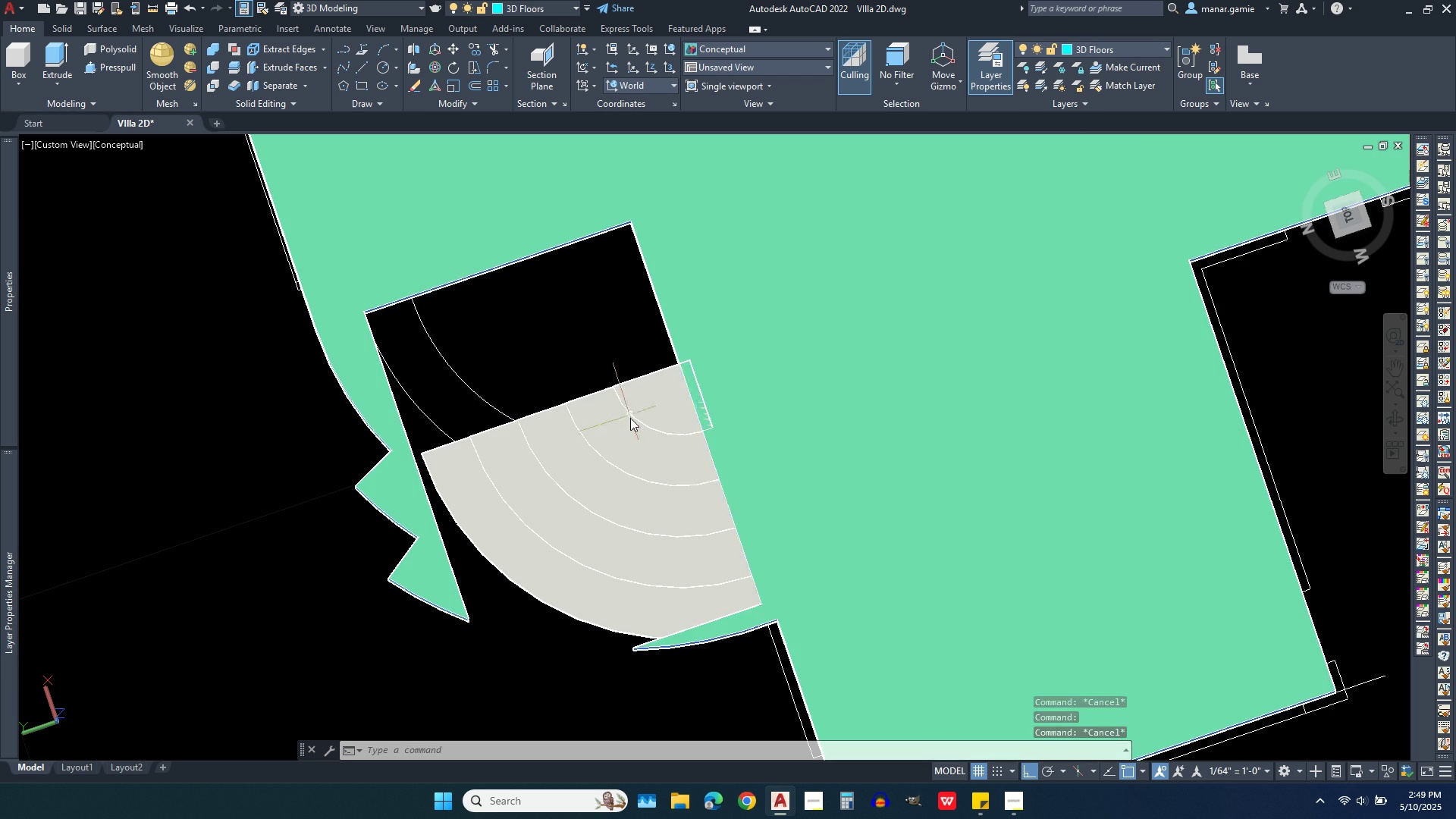 
left_click([1134, 44])
 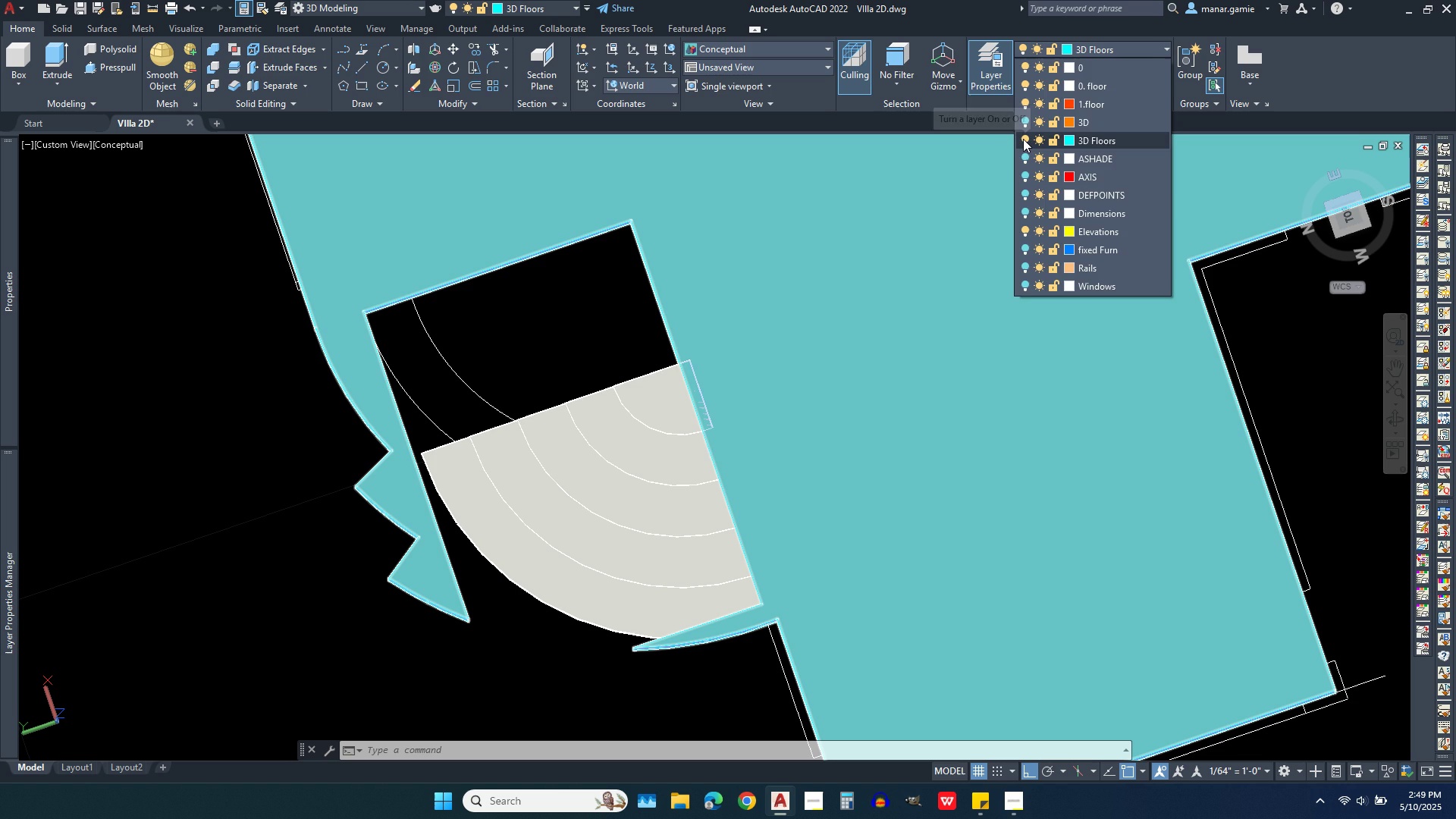 
left_click([1023, 139])
 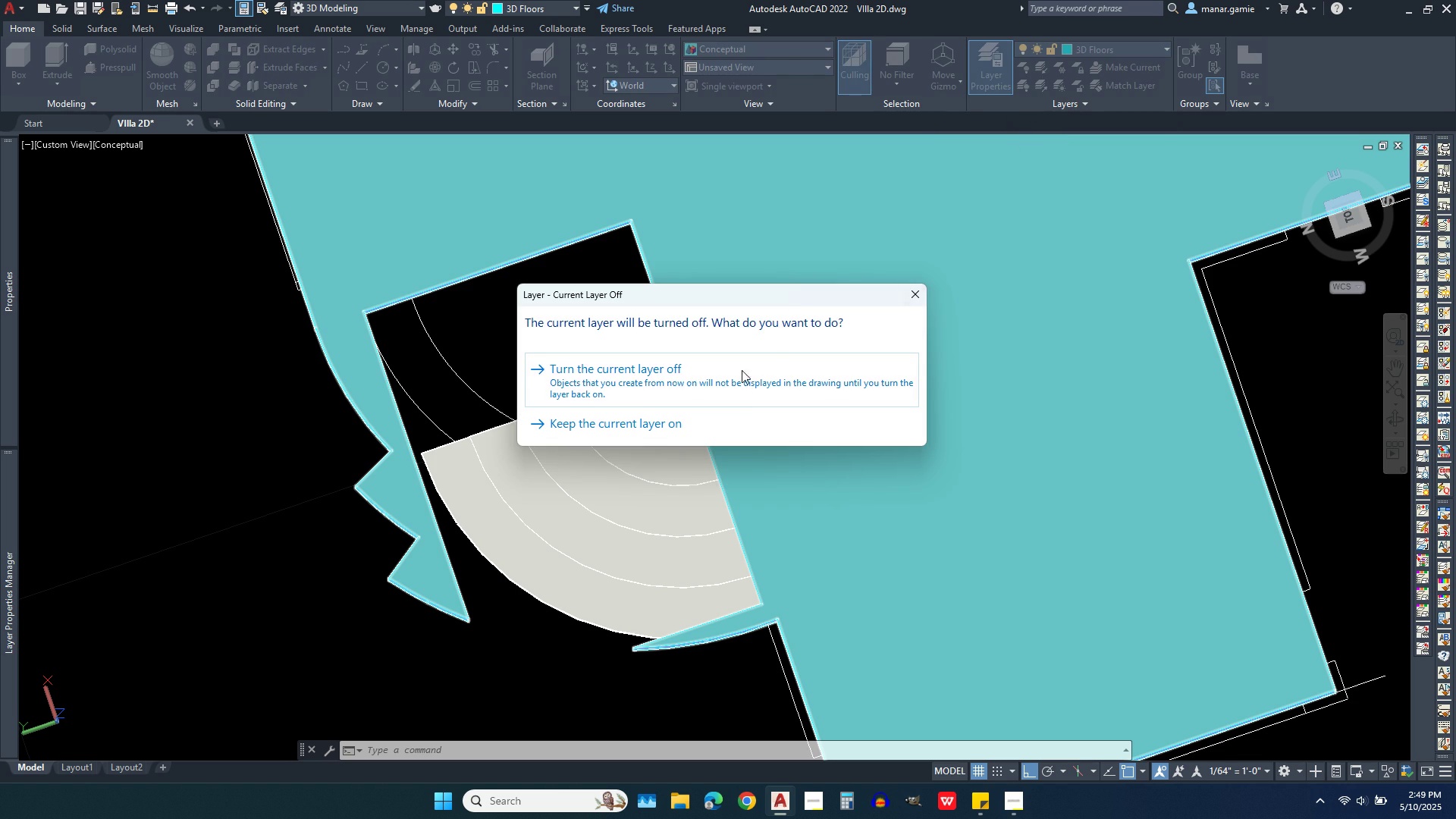 
left_click([635, 373])
 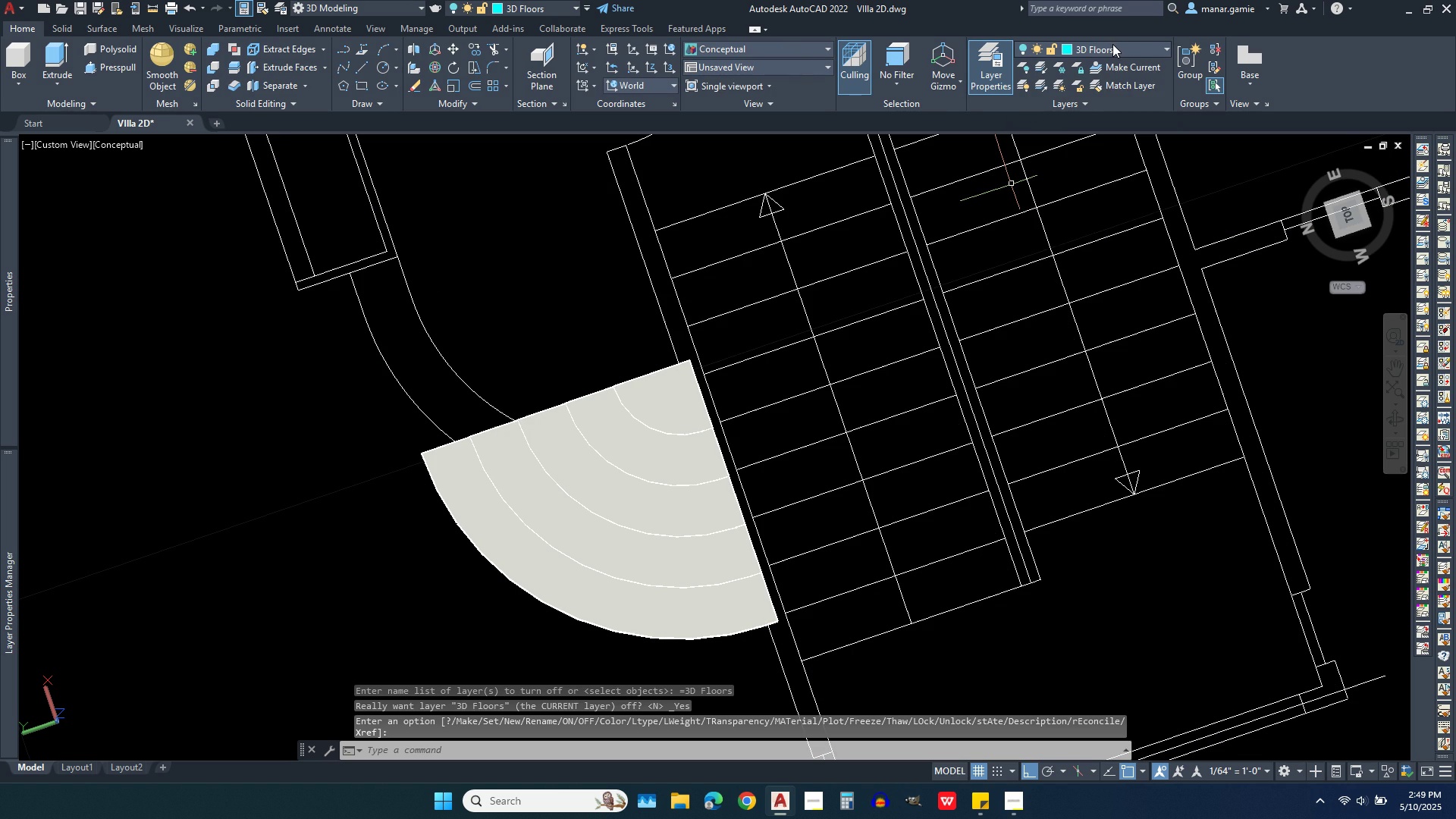 
left_click([1123, 44])
 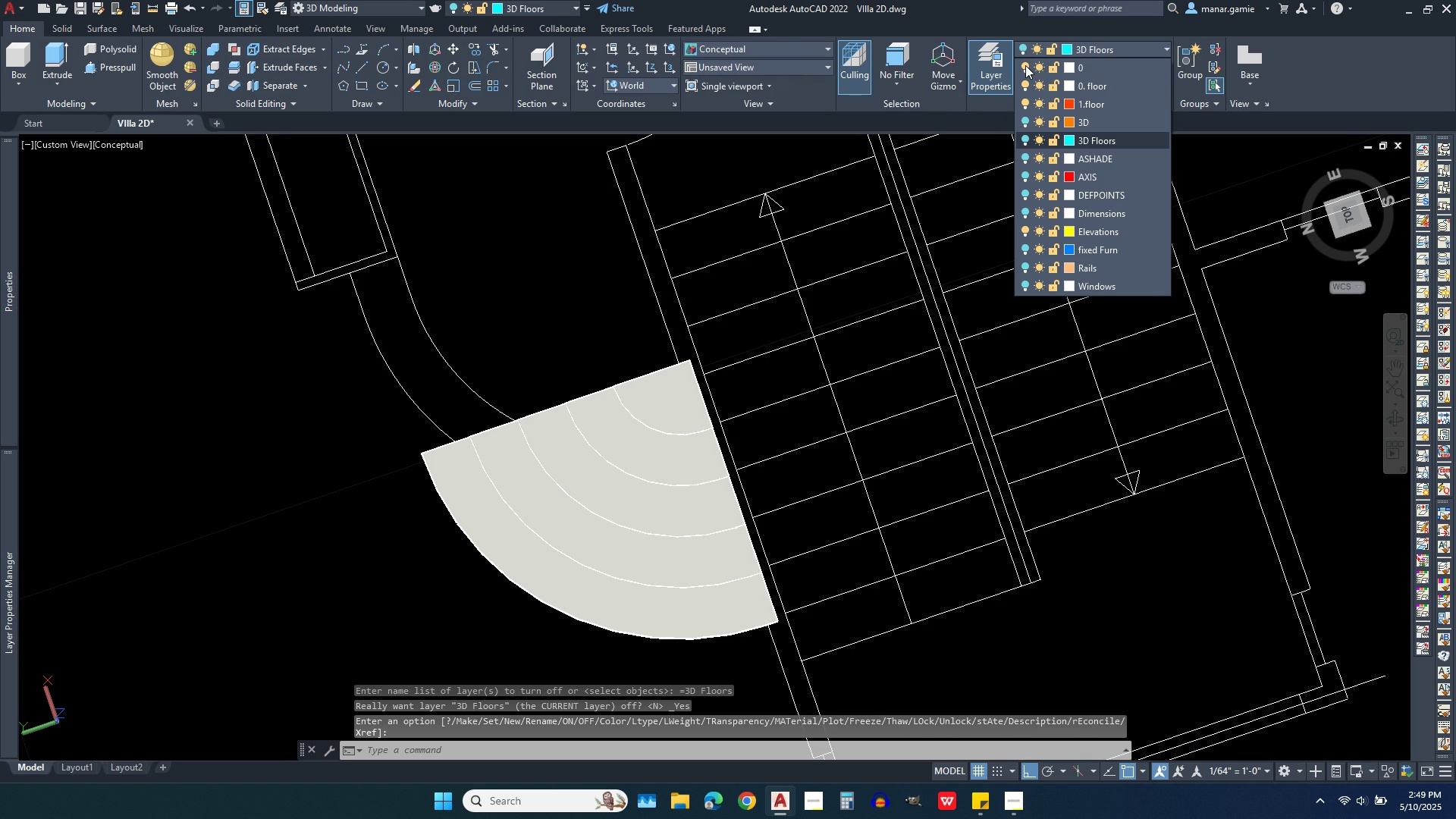 
left_click([1025, 65])
 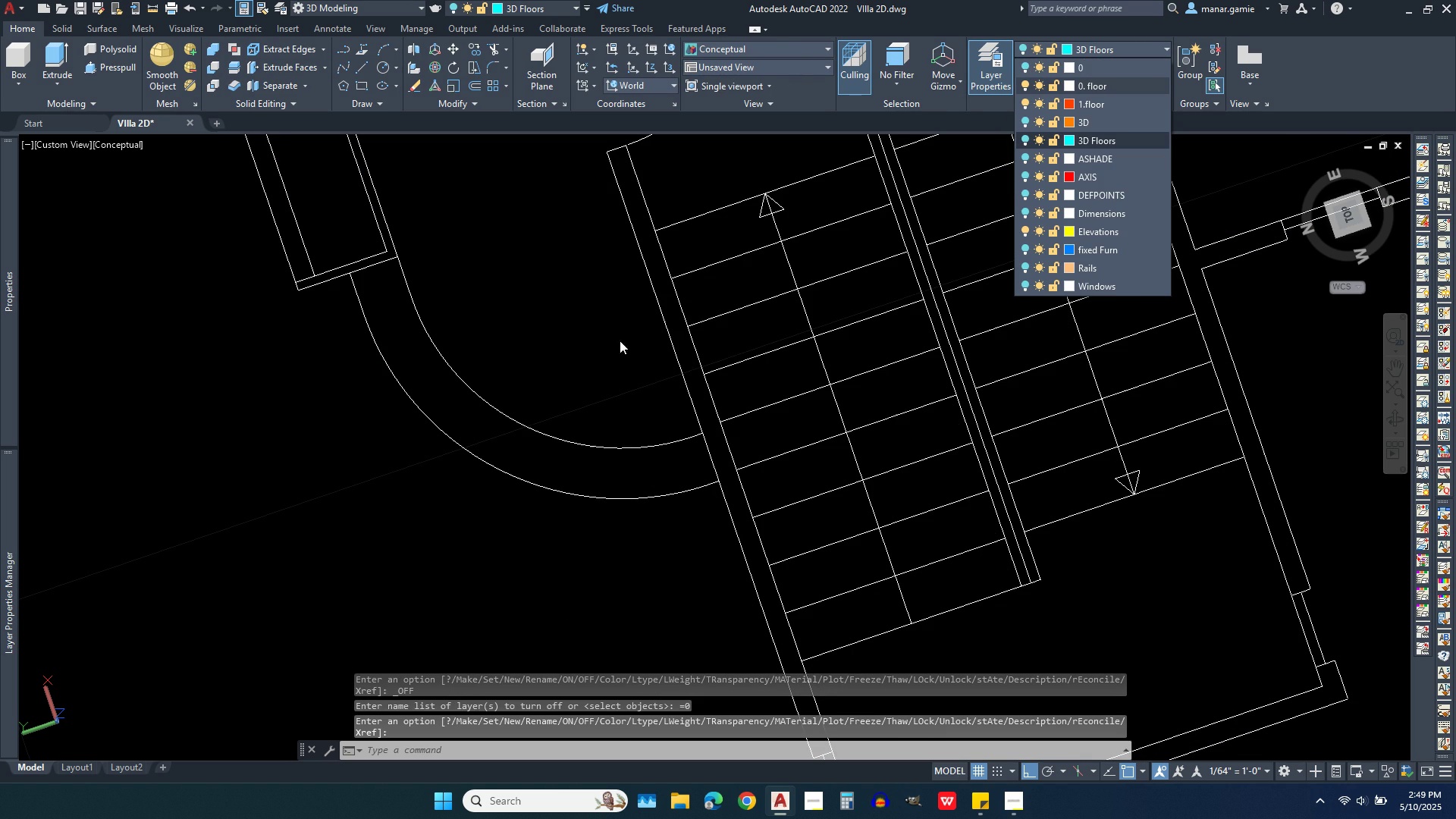 
scroll: coordinate [566, 391], scroll_direction: down, amount: 1.0
 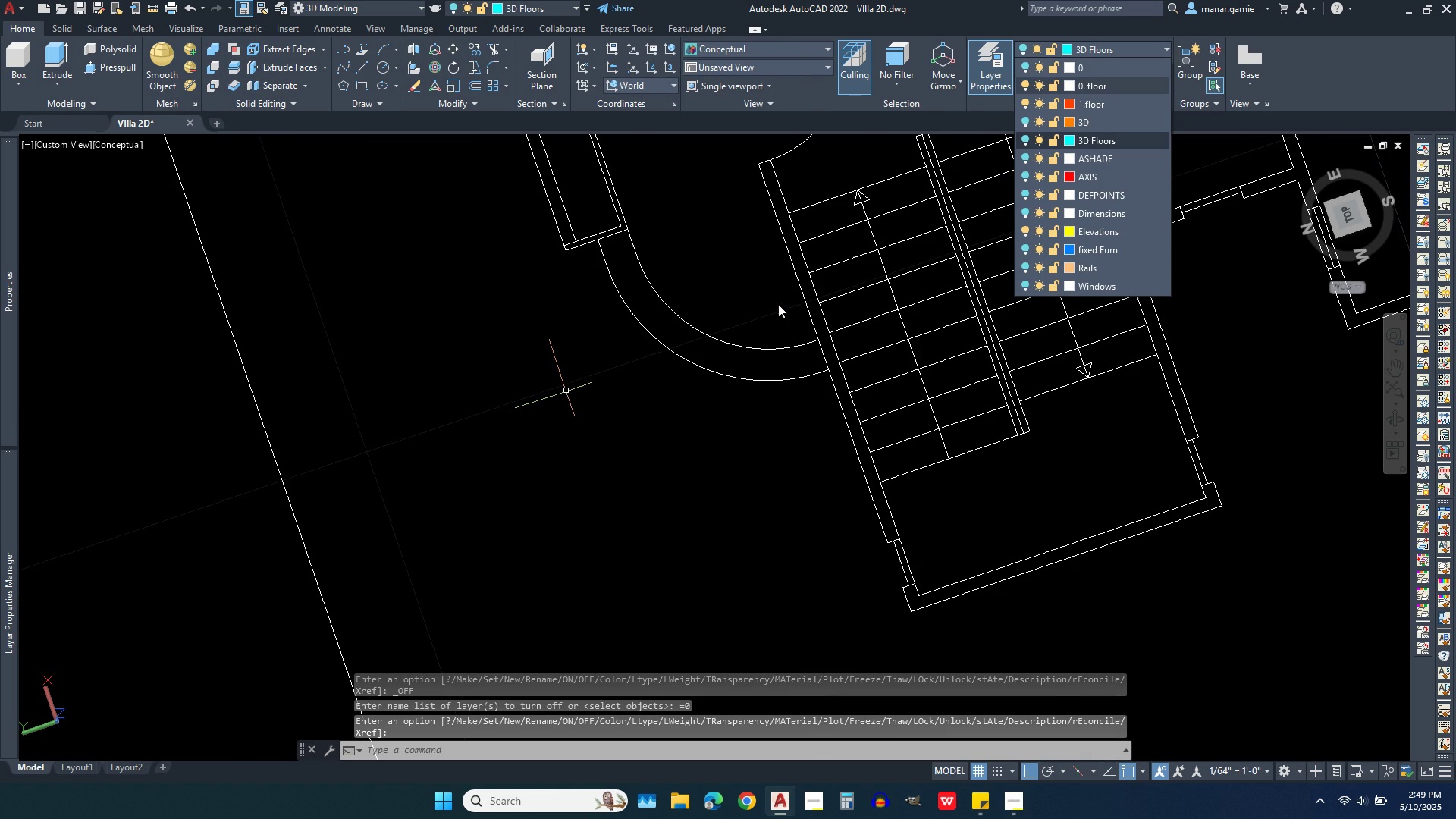 
scroll: coordinate [778, 304], scroll_direction: up, amount: 2.0
 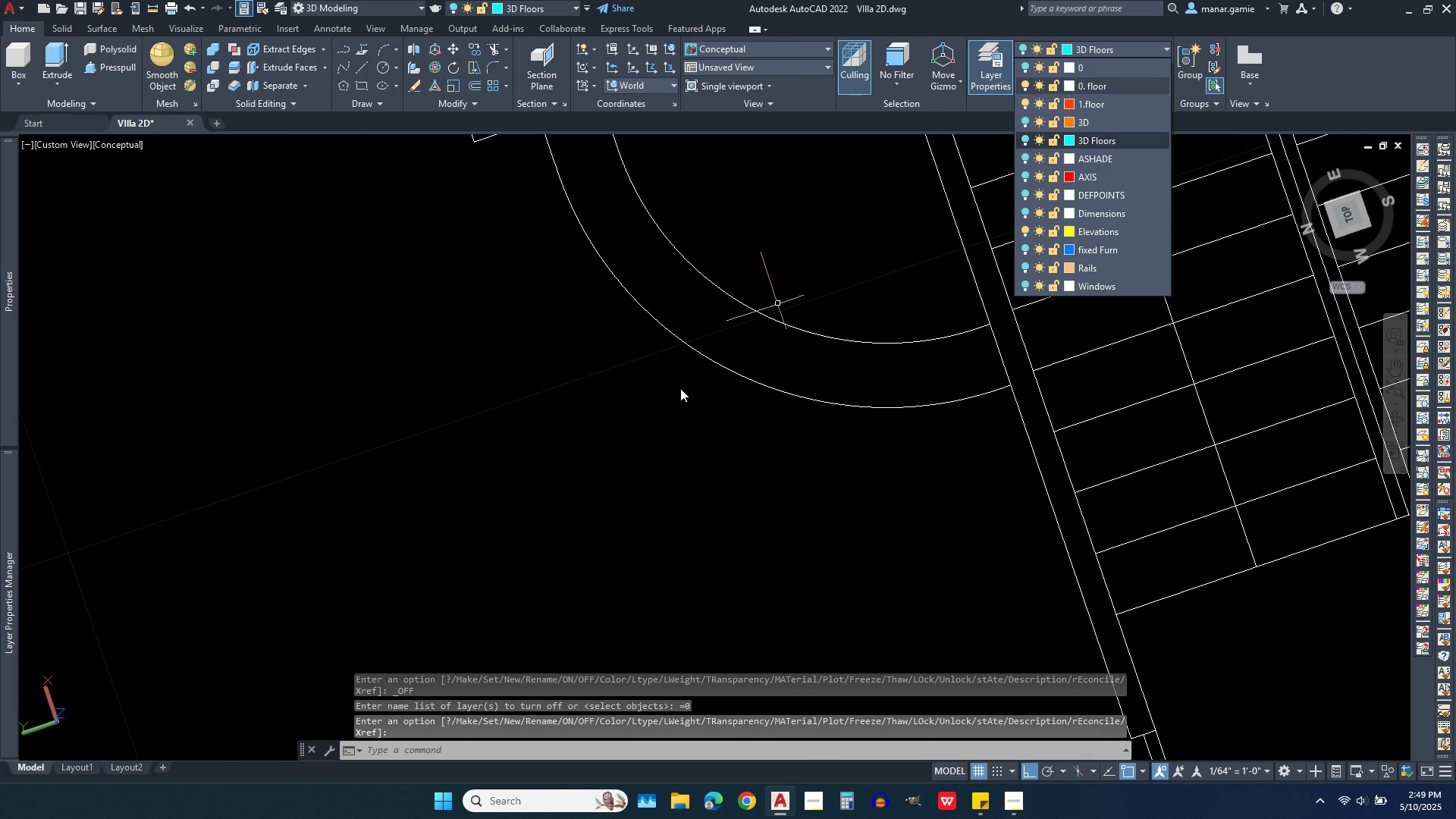 
scroll: coordinate [632, 415], scroll_direction: down, amount: 2.0
 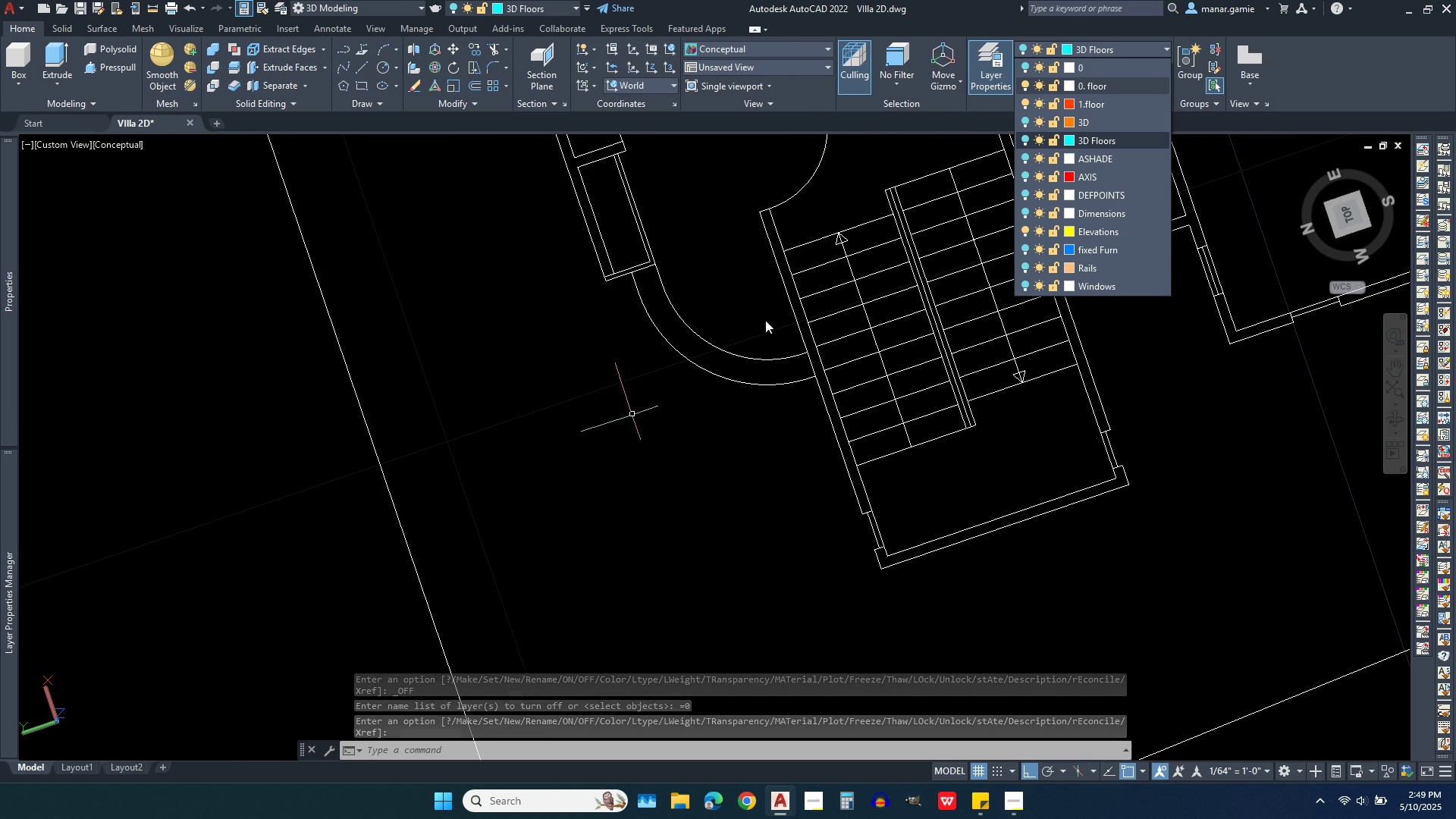 
key(Escape)
 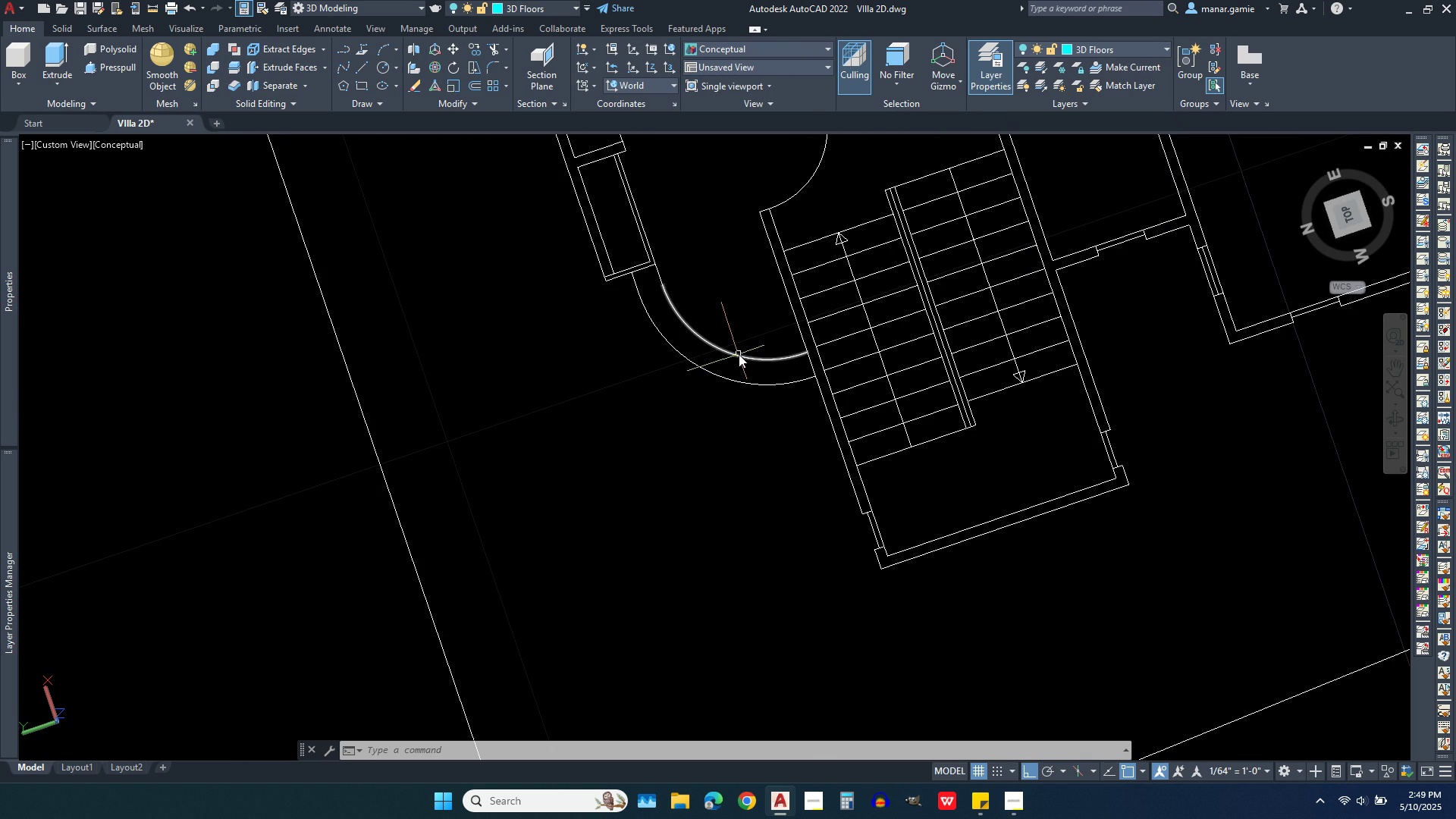 
left_click([739, 354])
 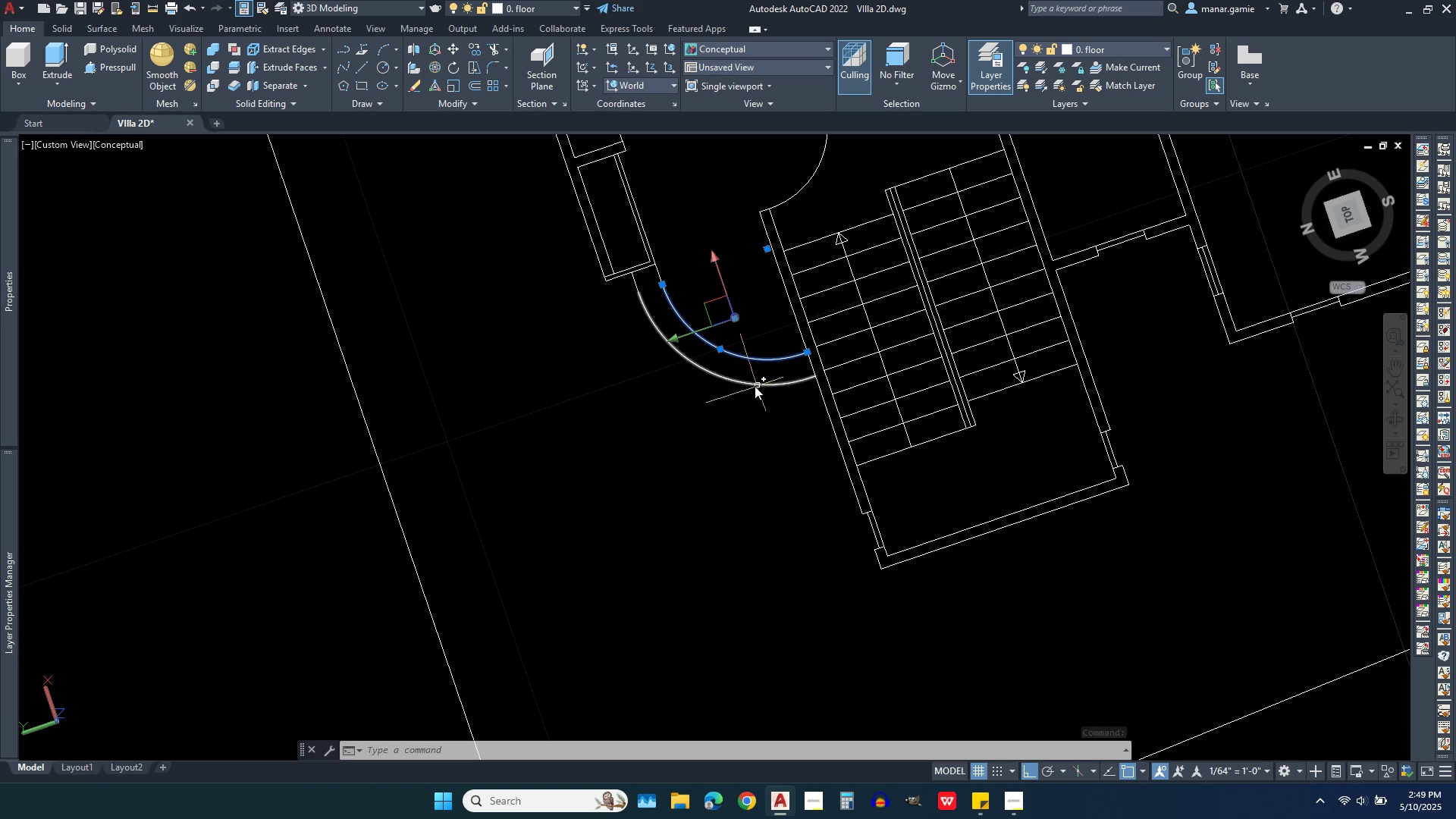 
wait(6.58)
 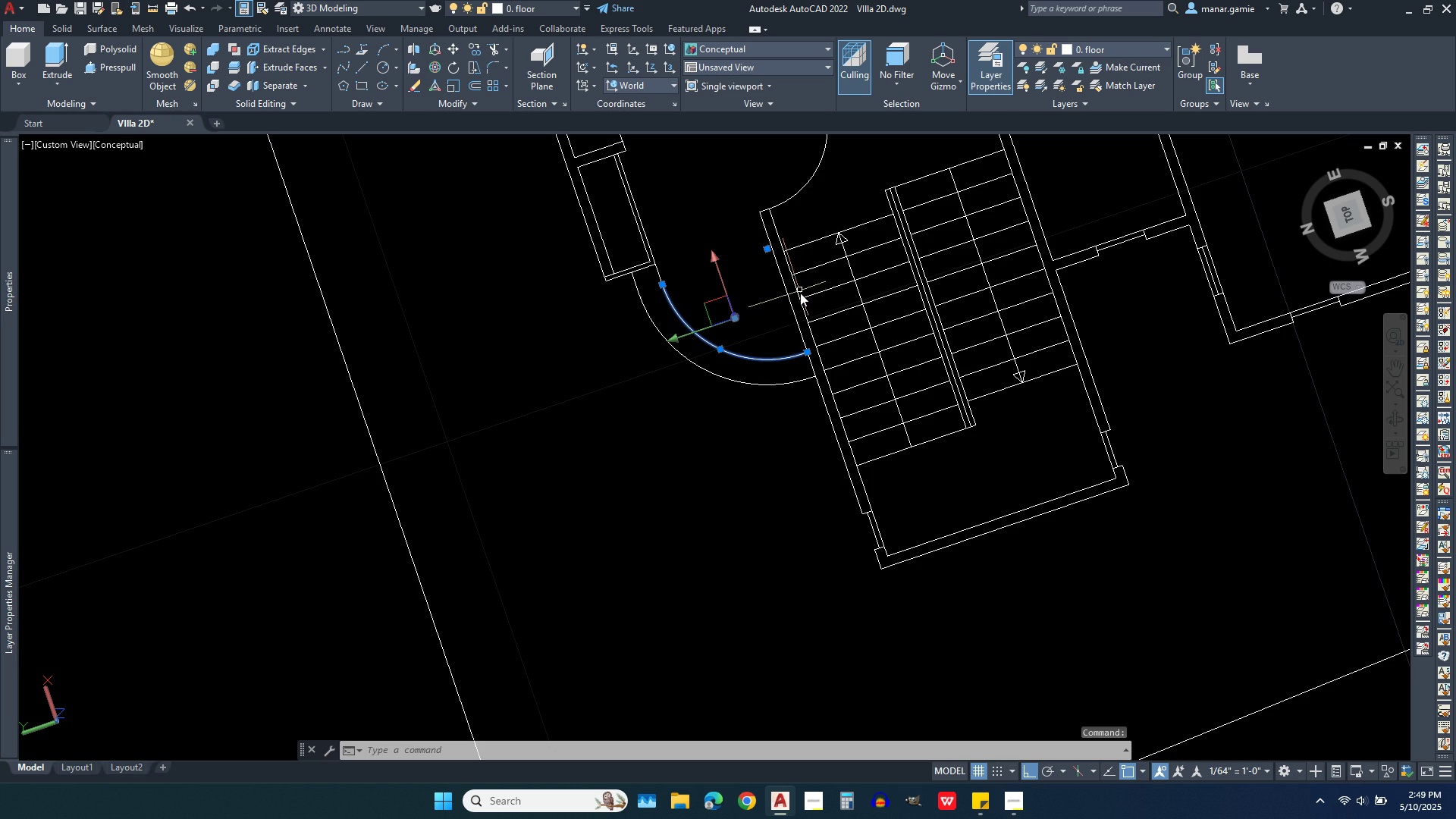 
left_click([749, 384])
 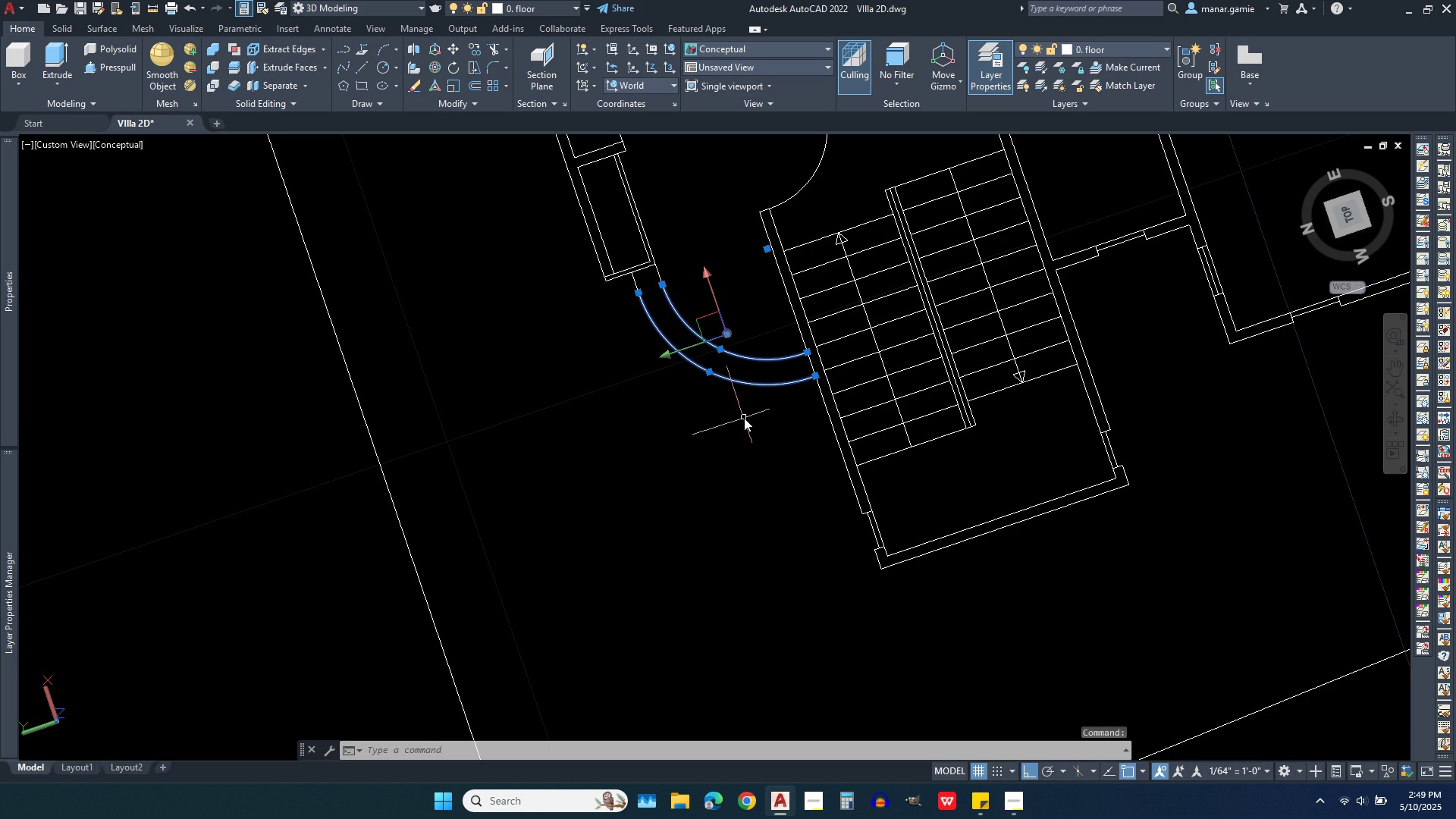 
key(Escape)
 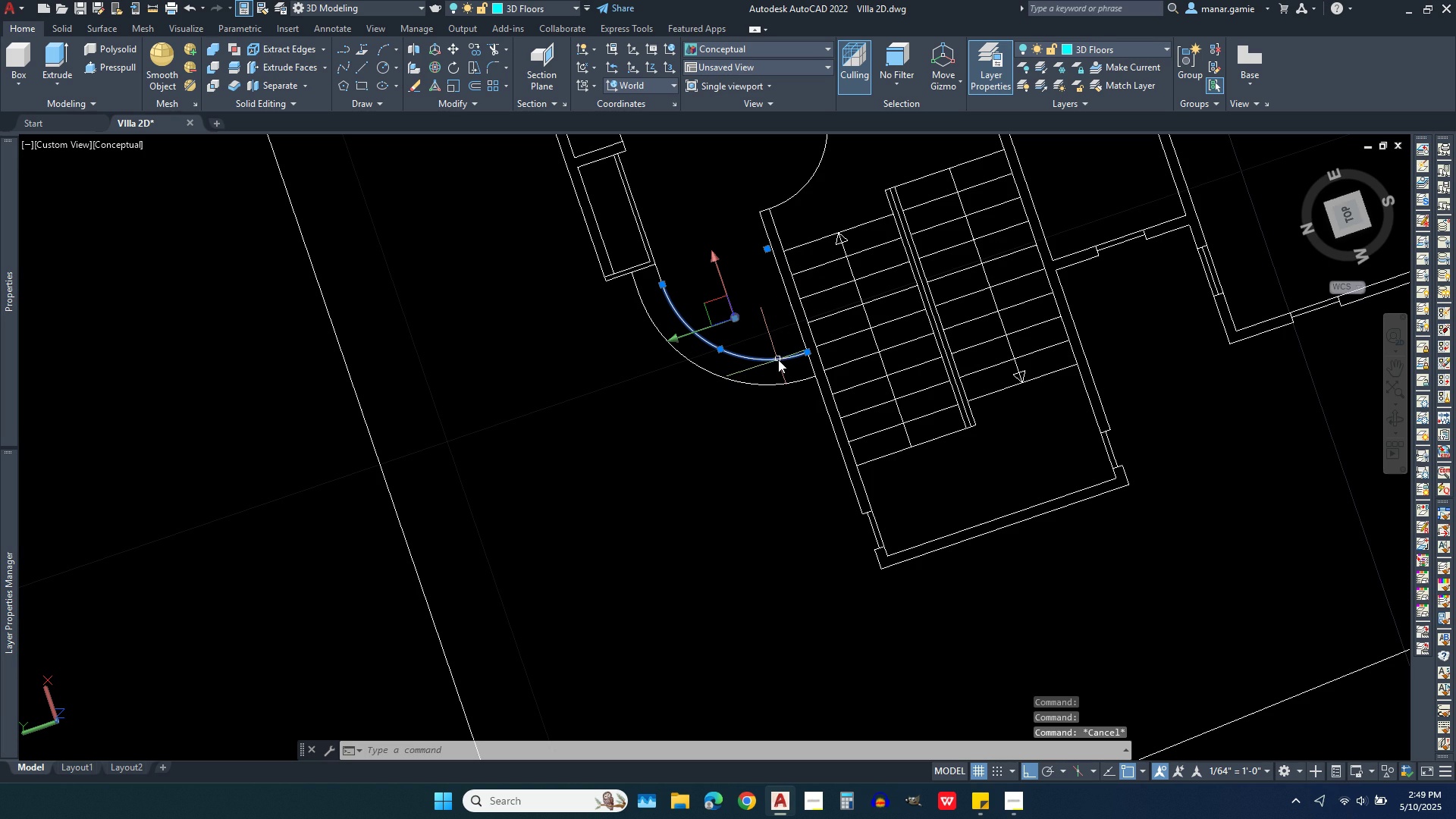 
left_click([778, 359])
 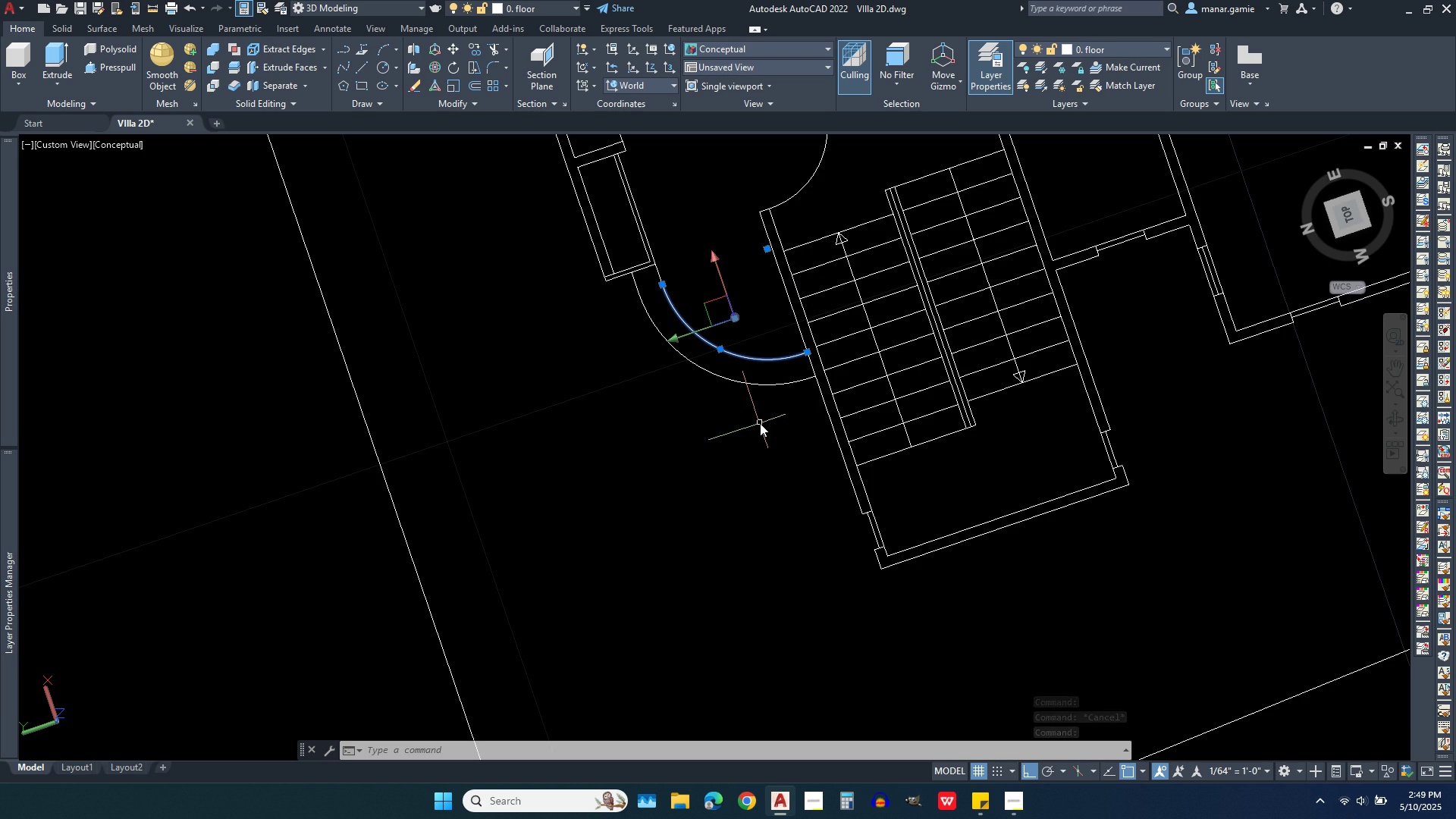 
wait(10.08)
 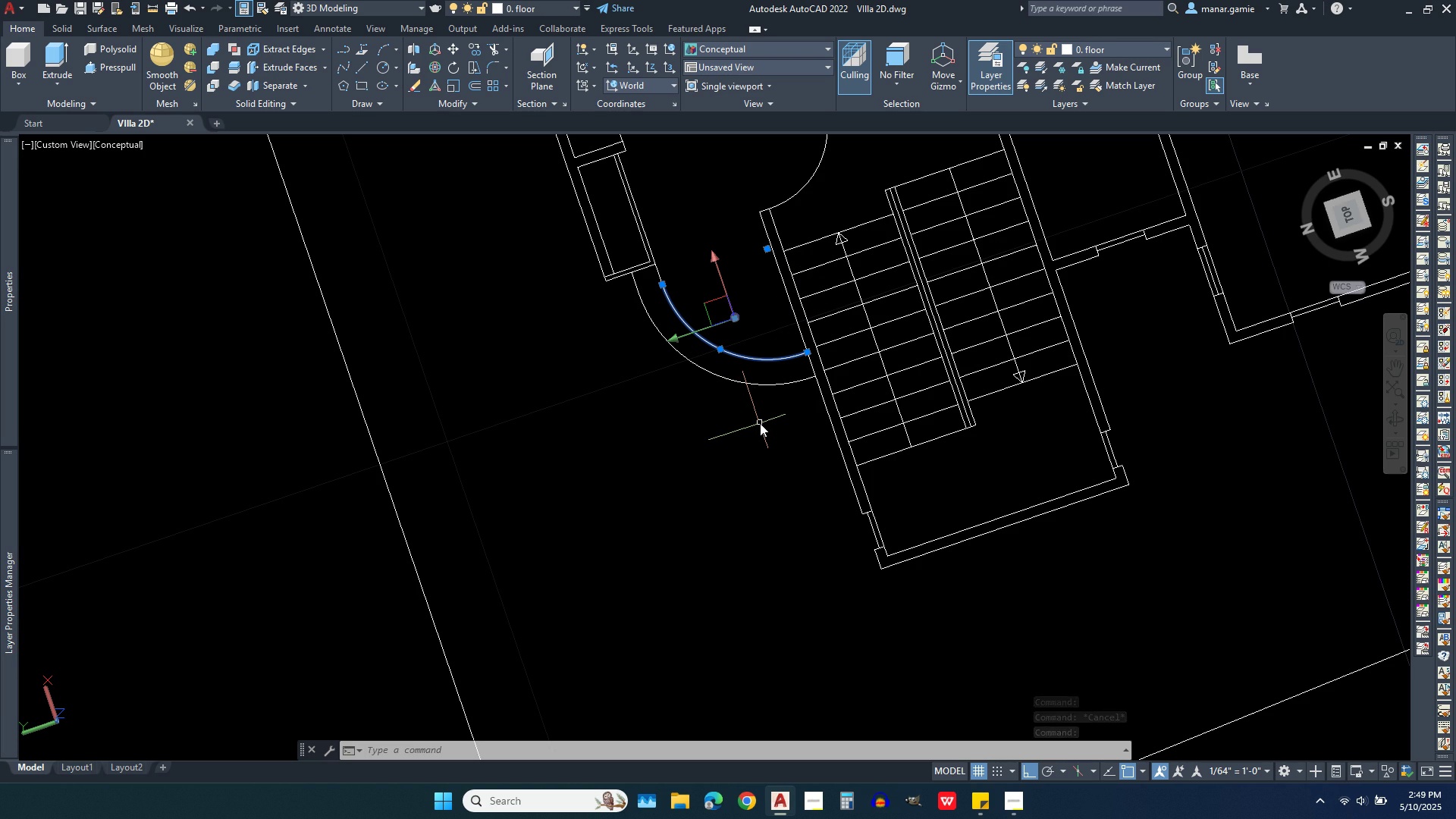 
key(Escape)
 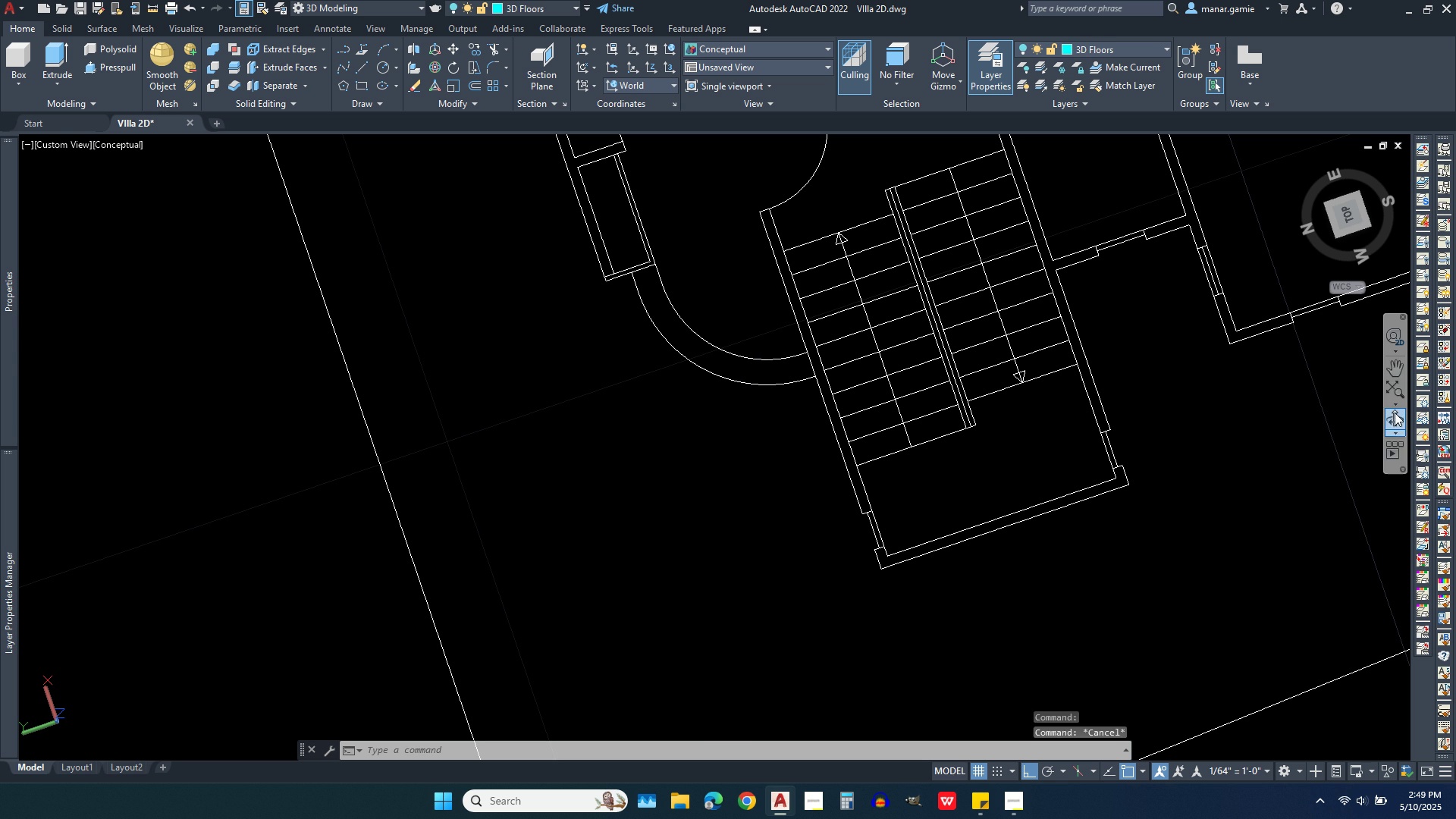 
left_click([1392, 418])
 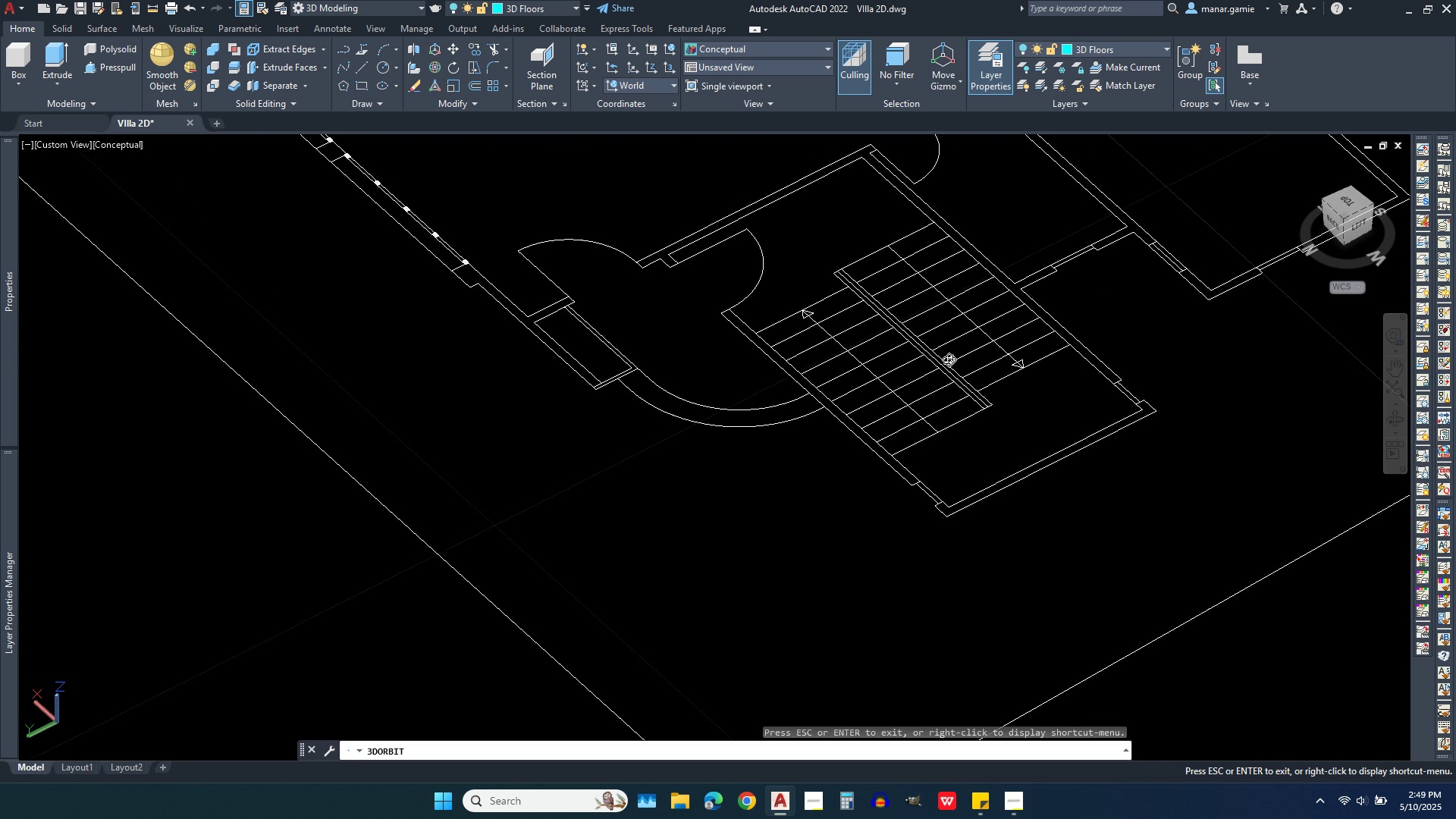 
scroll: coordinate [752, 378], scroll_direction: up, amount: 4.0
 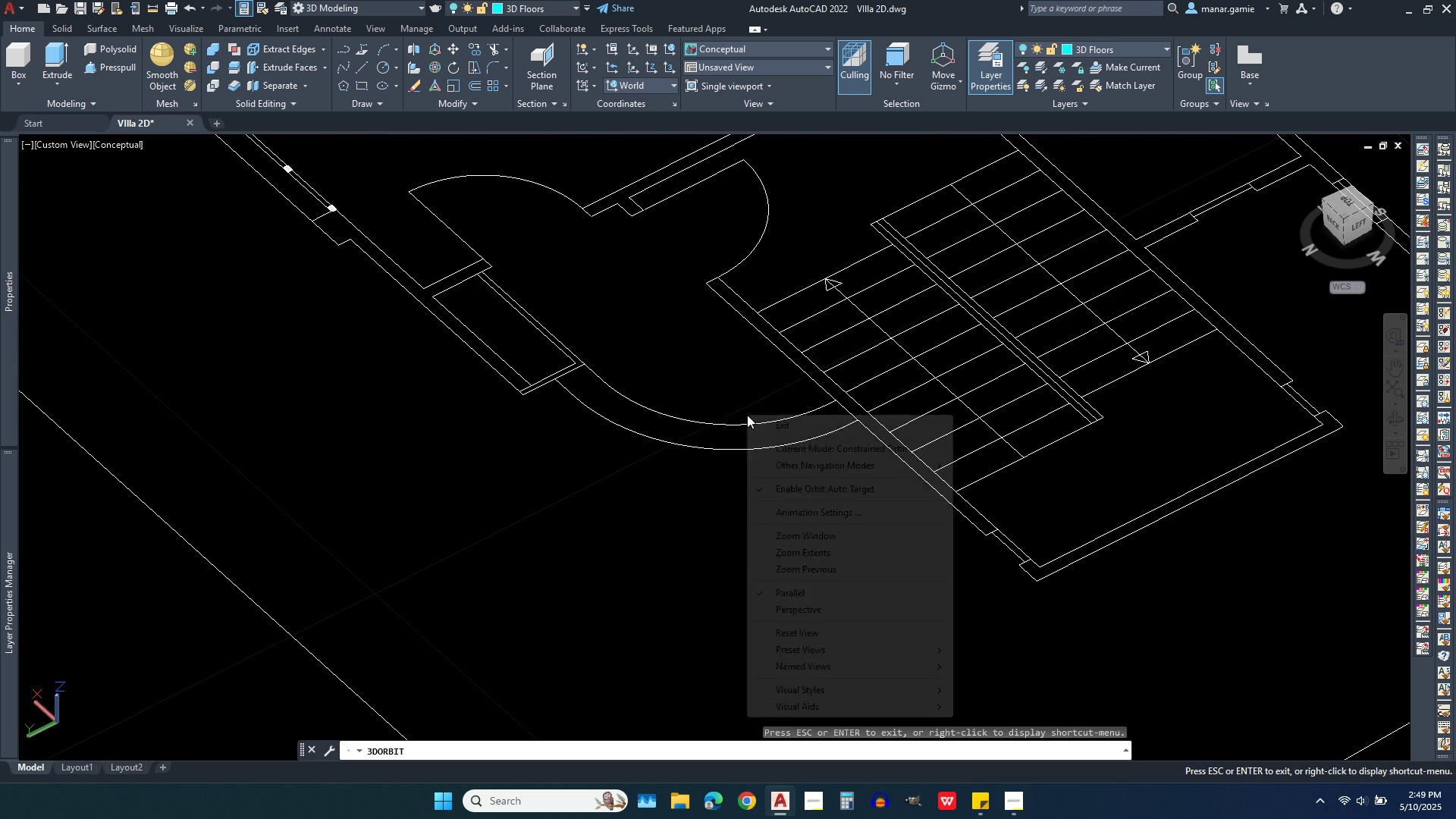 
right_click([747, 415])
 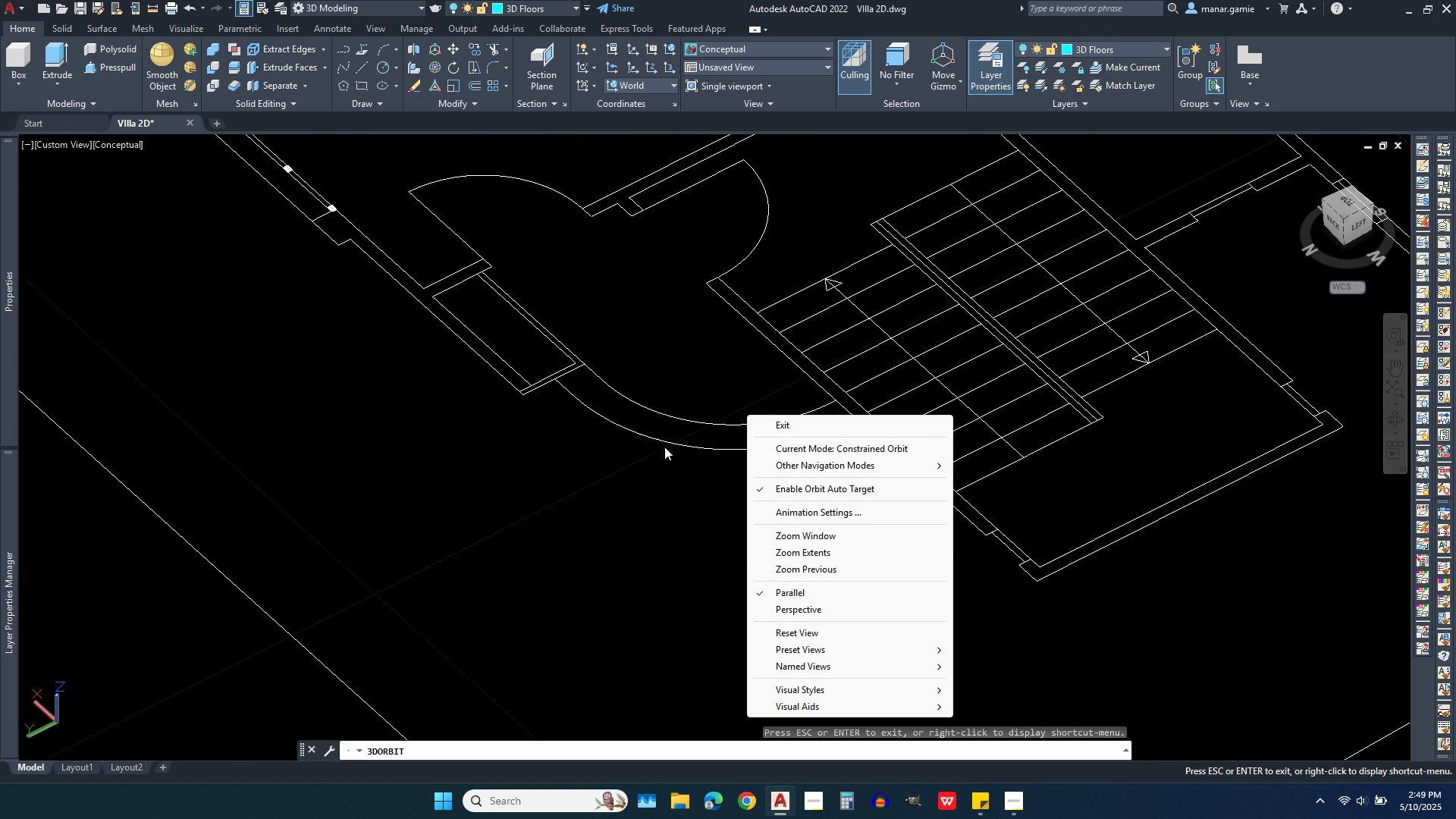 
key(Escape)
 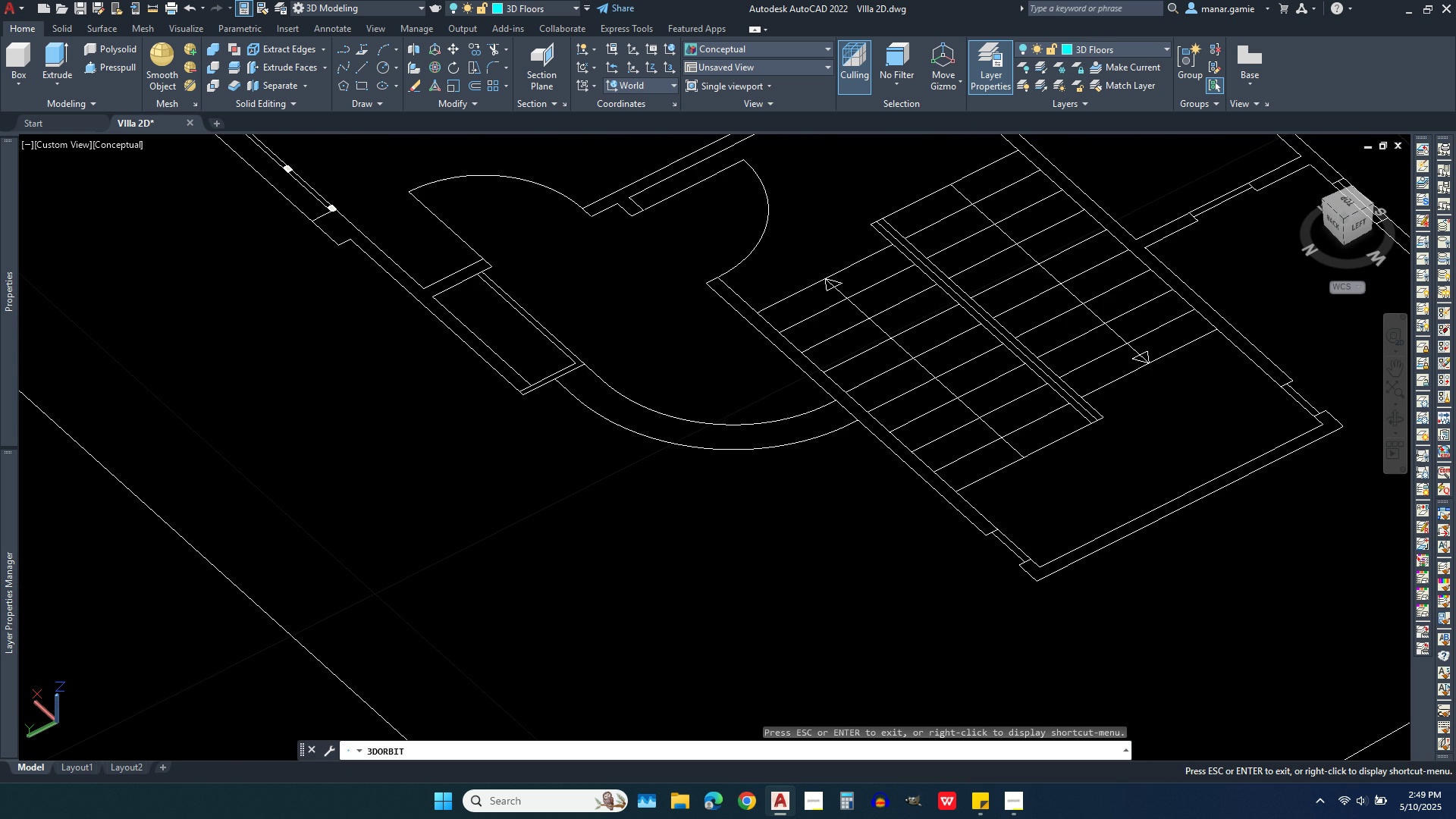 
key(Escape)
 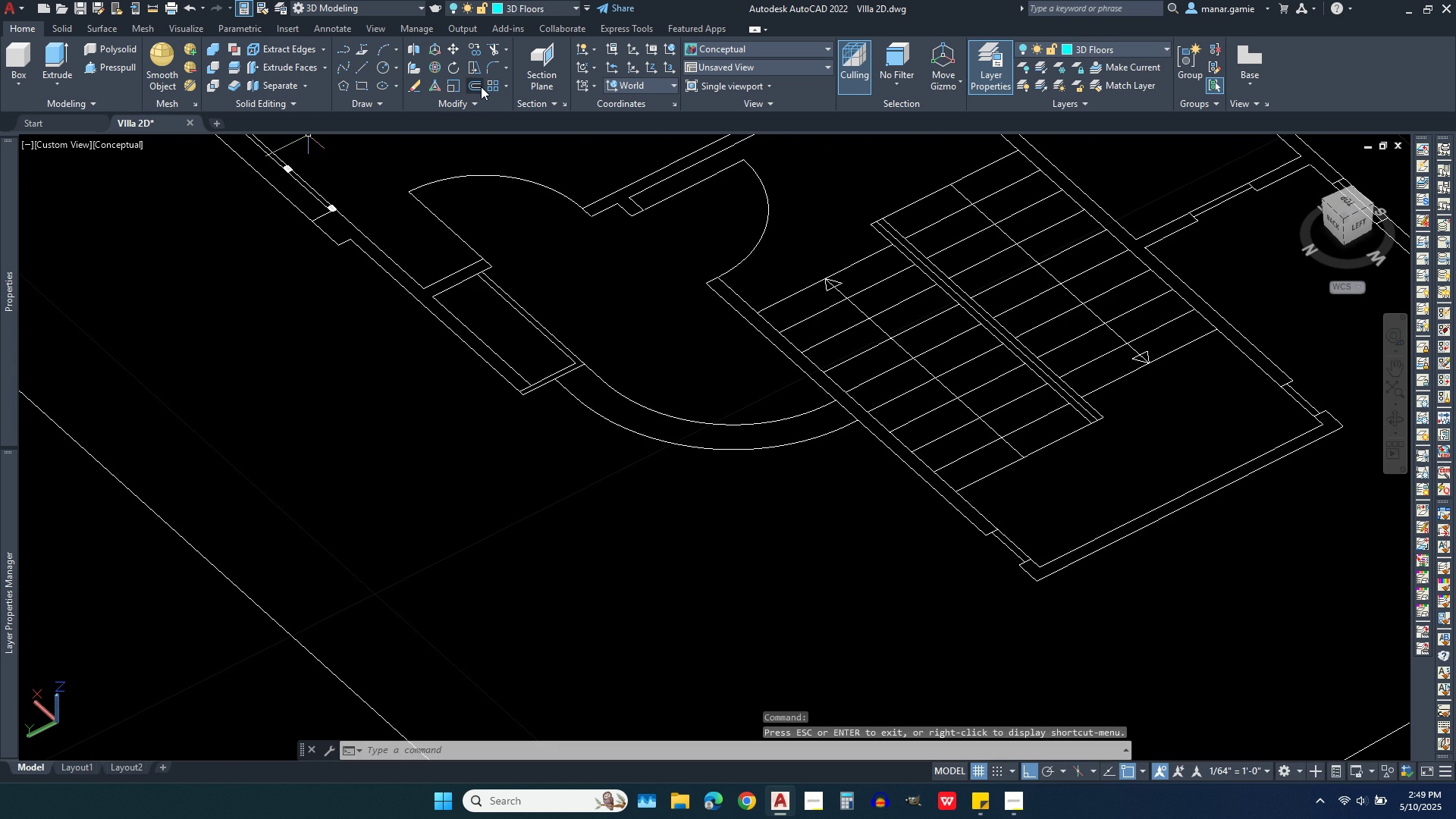 
left_click([476, 89])
 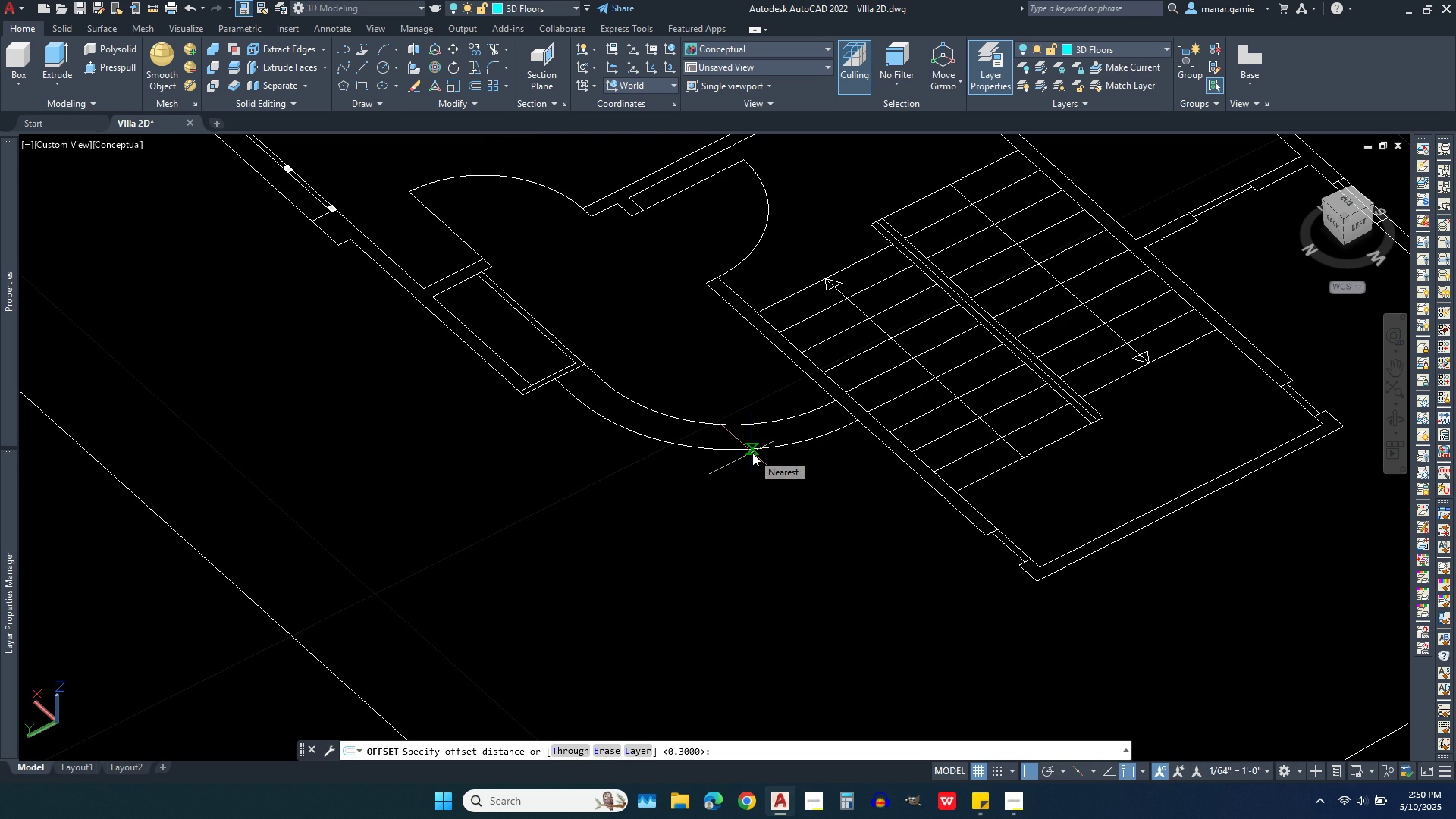 
key(Enter)
 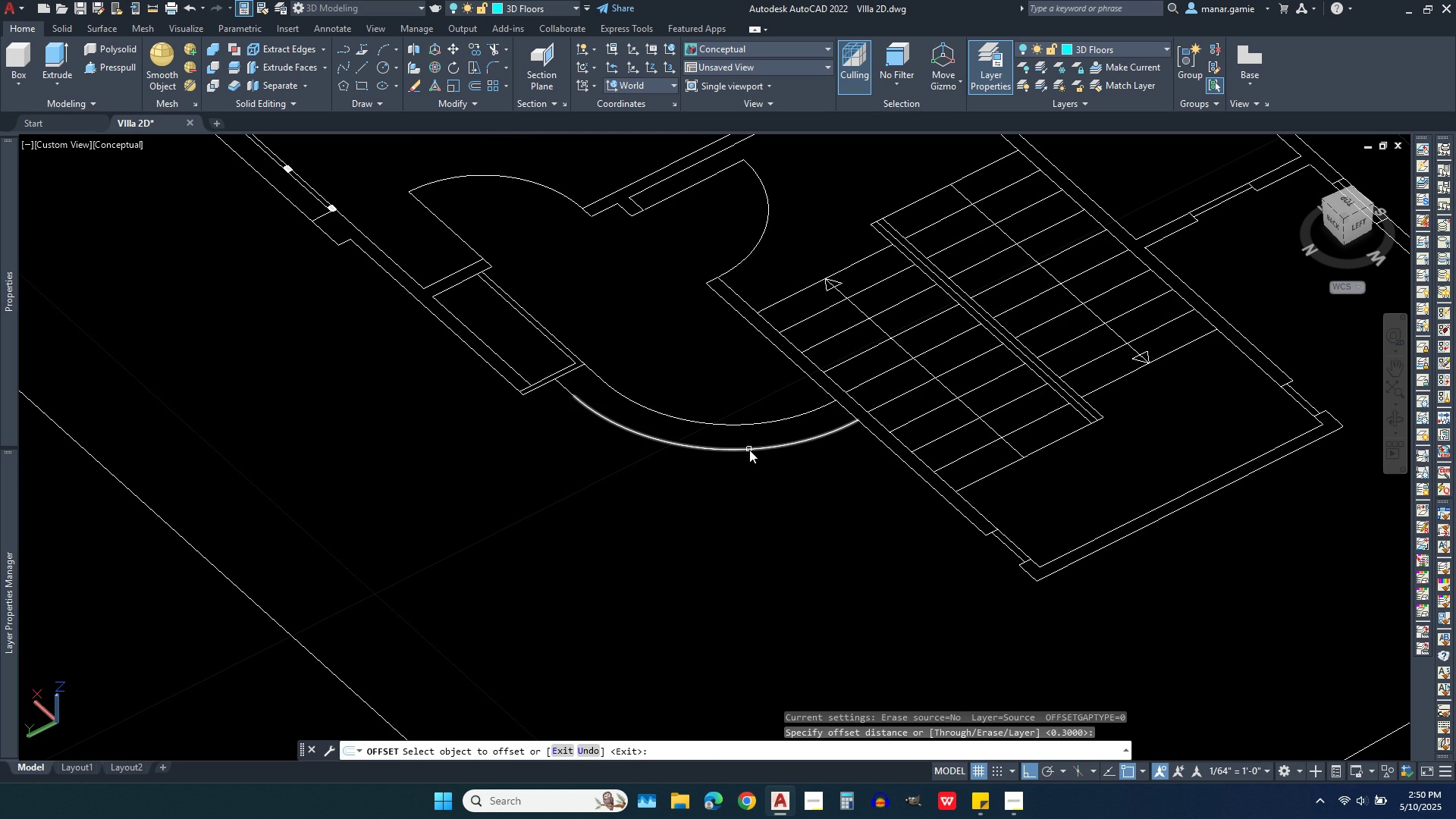 
left_click([749, 450])
 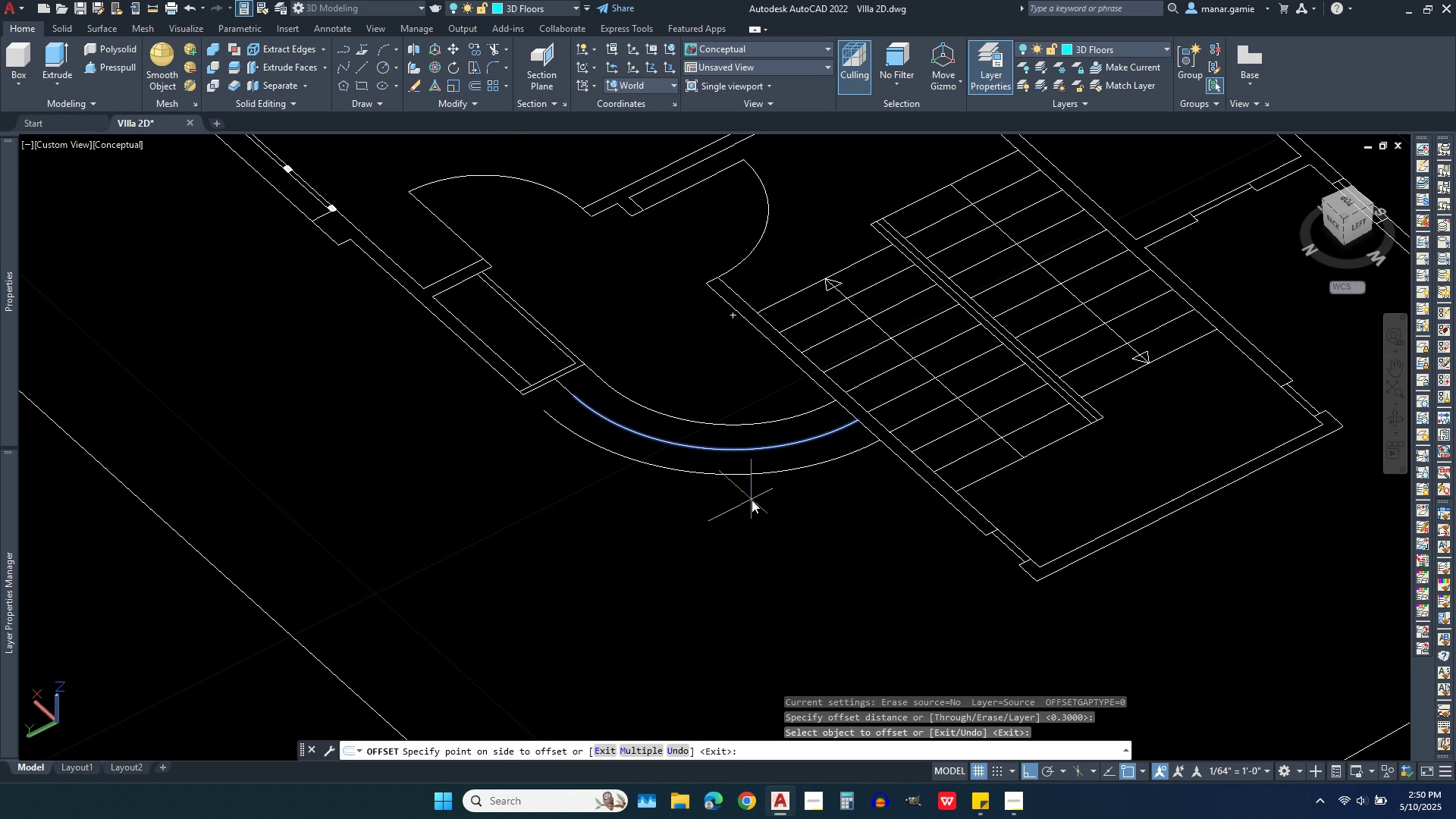 
left_click([752, 500])
 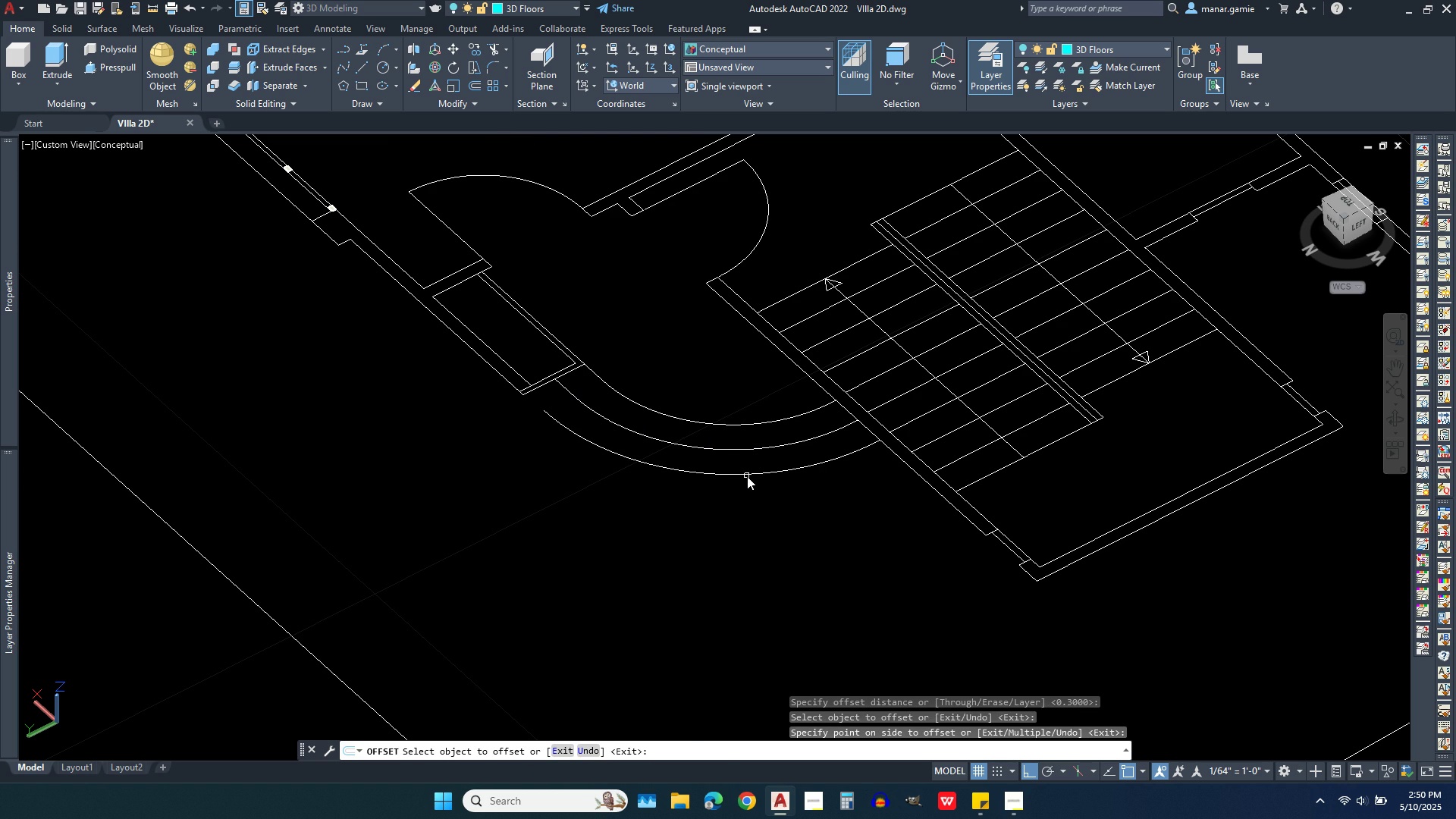 
left_click([747, 476])
 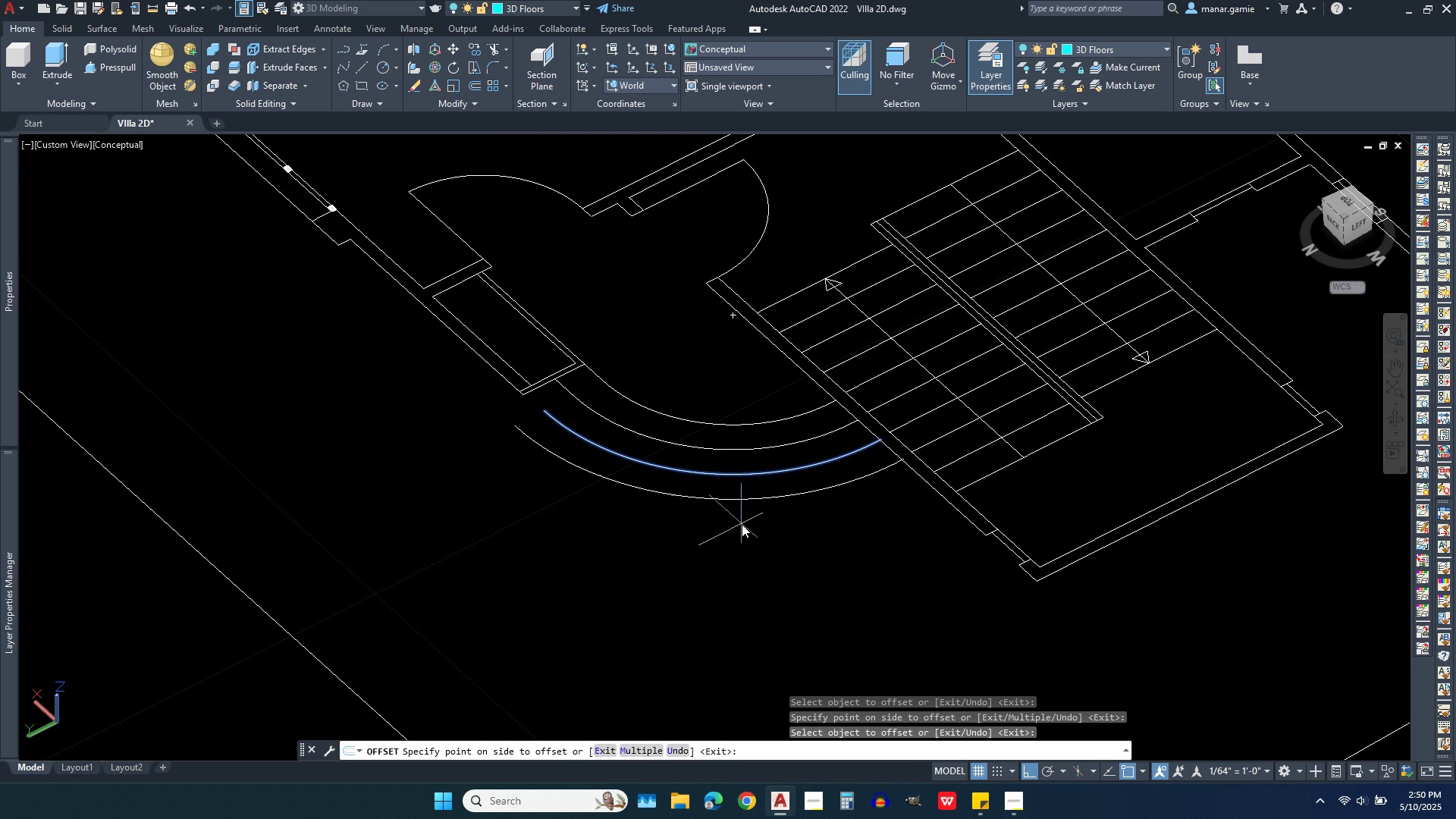 
left_click([742, 524])
 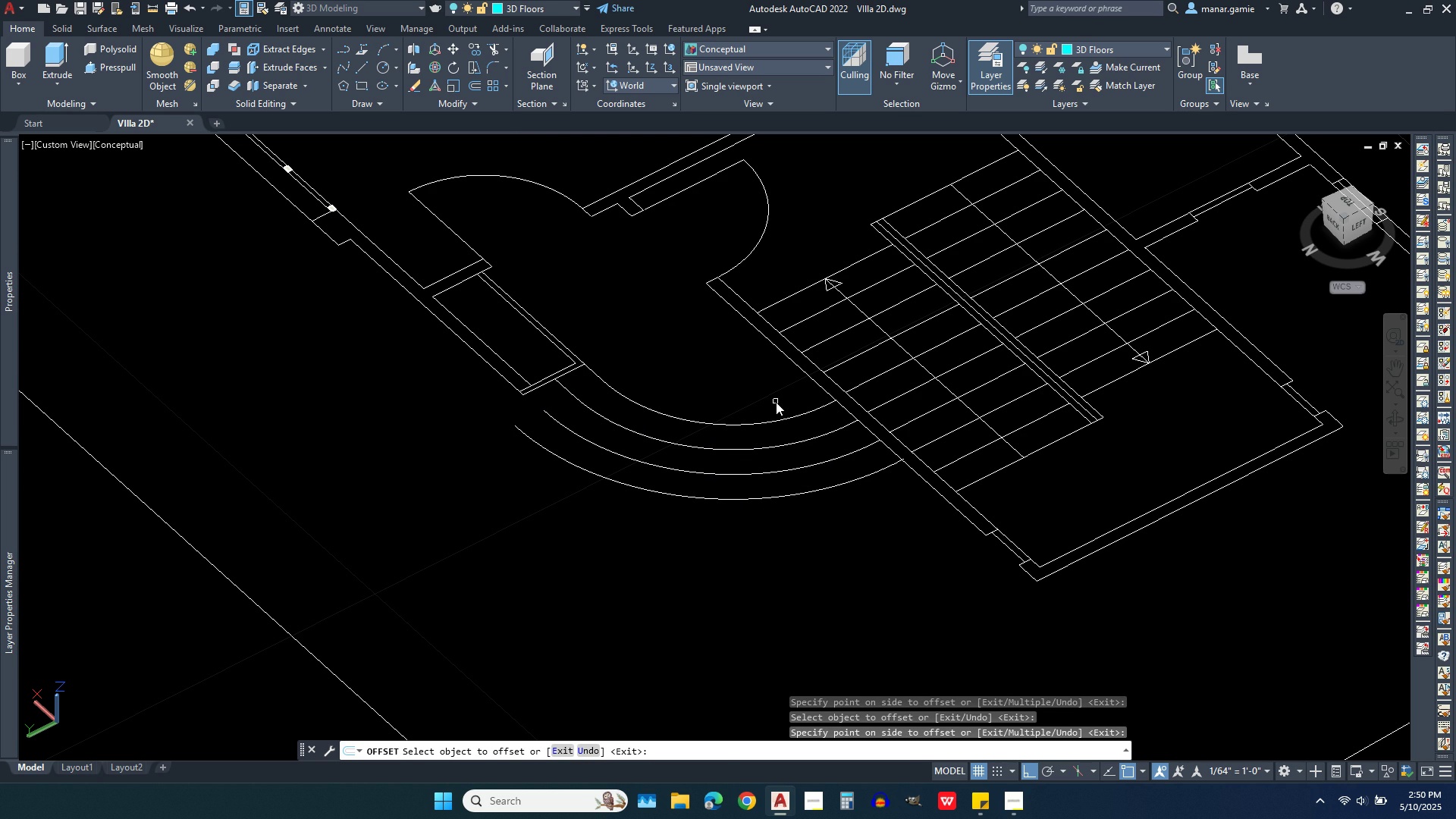 
wait(12.92)
 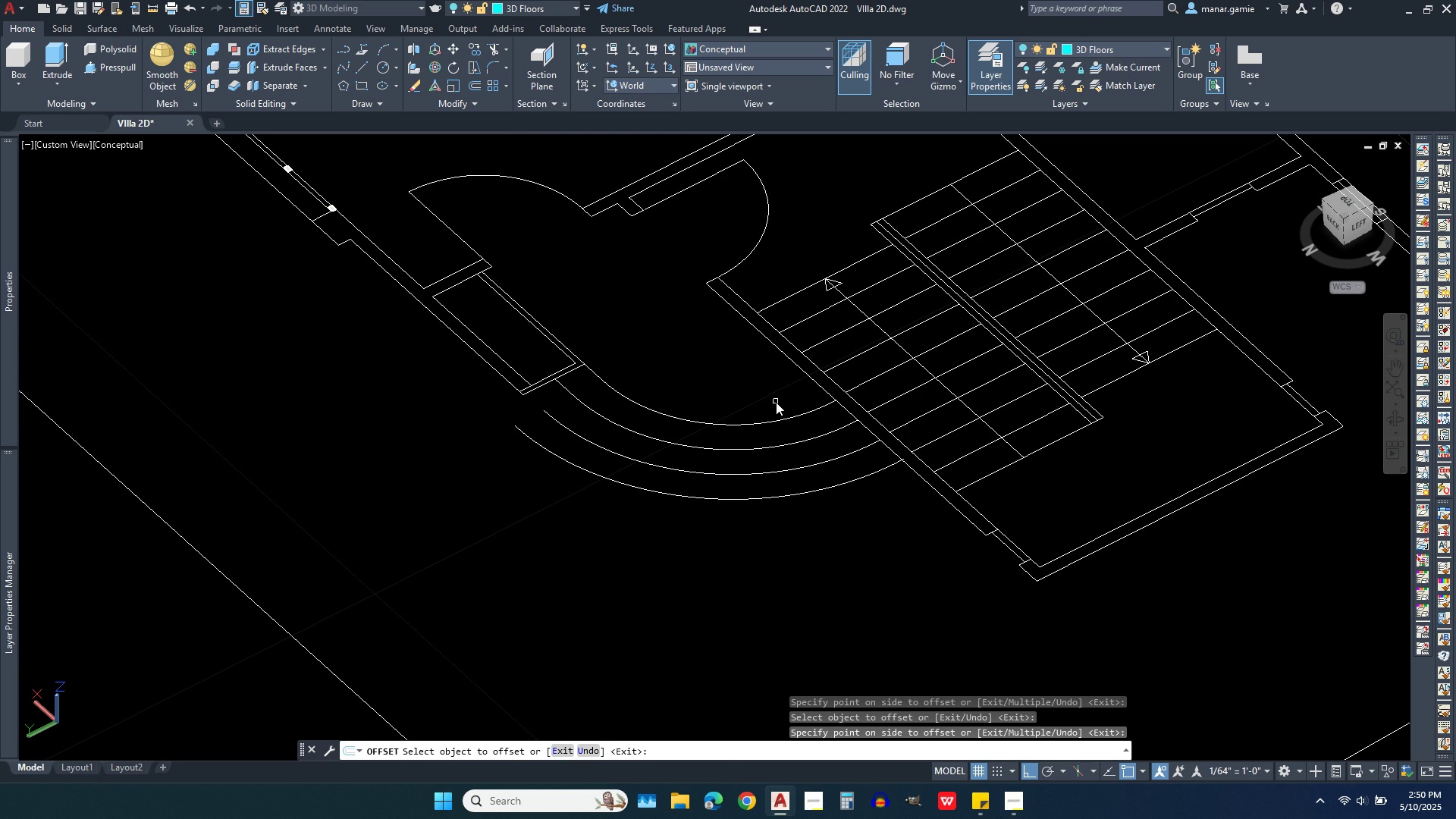 
left_click([824, 490])
 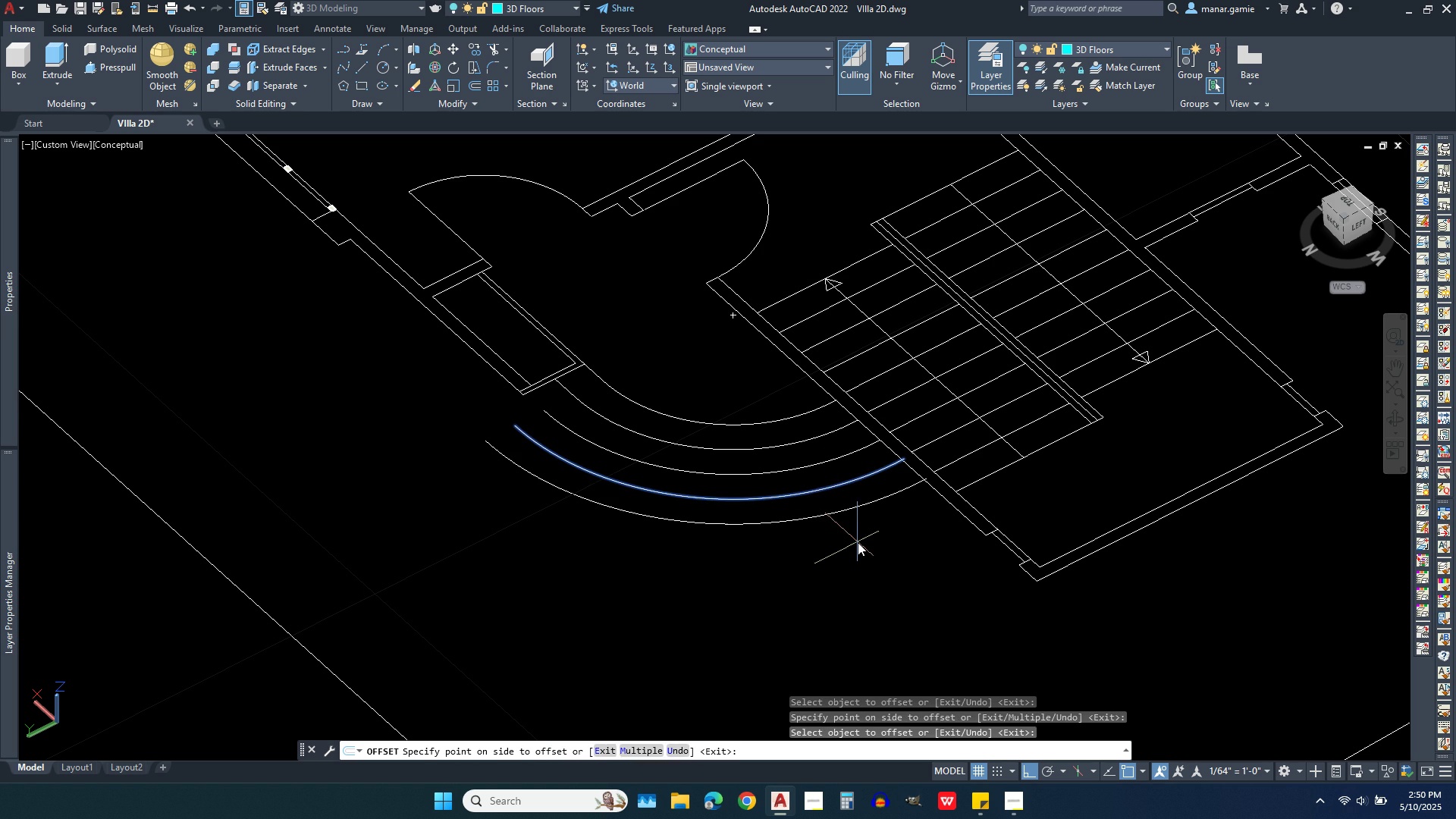 
left_click([858, 542])
 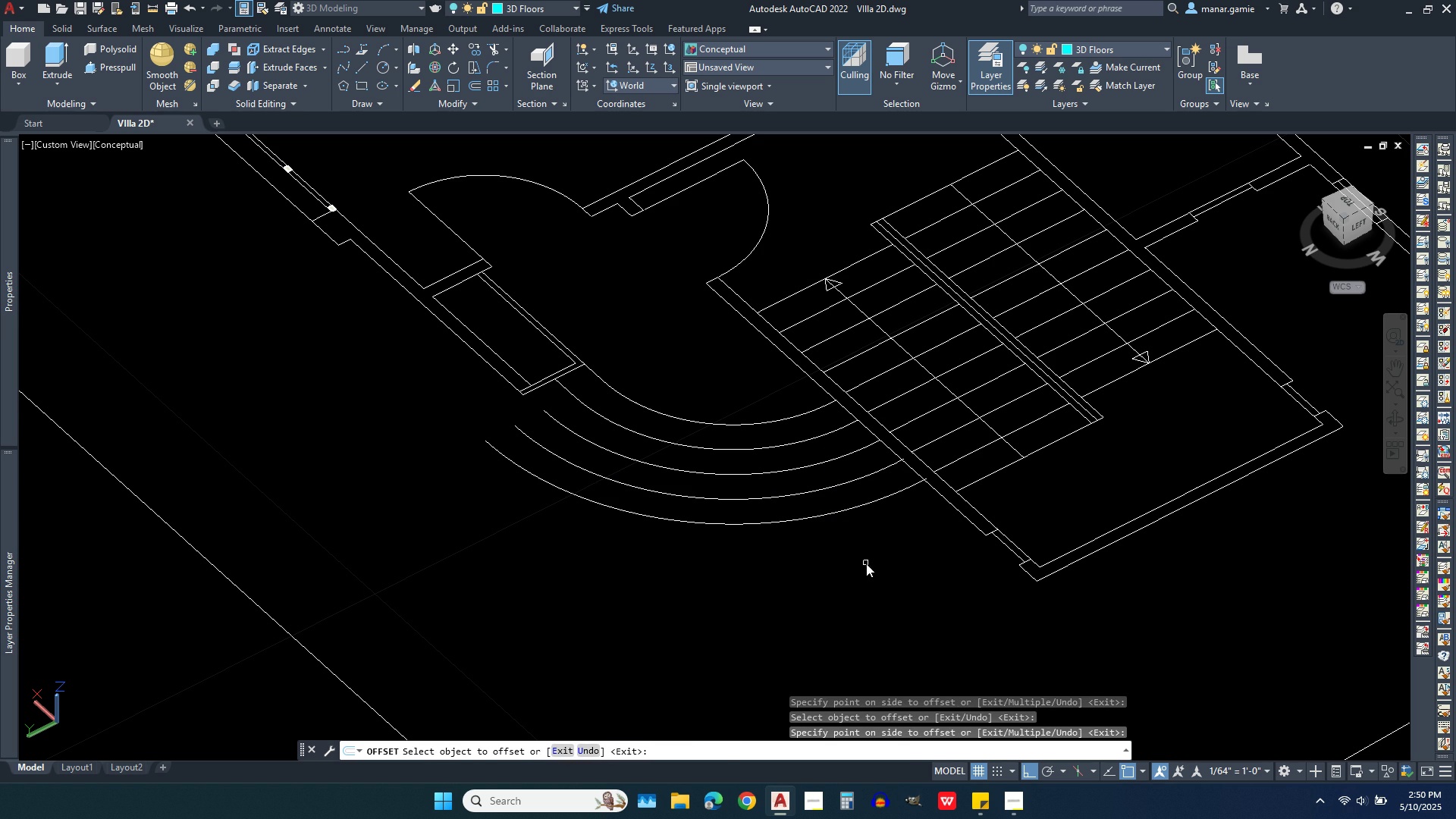 
right_click([866, 563])
 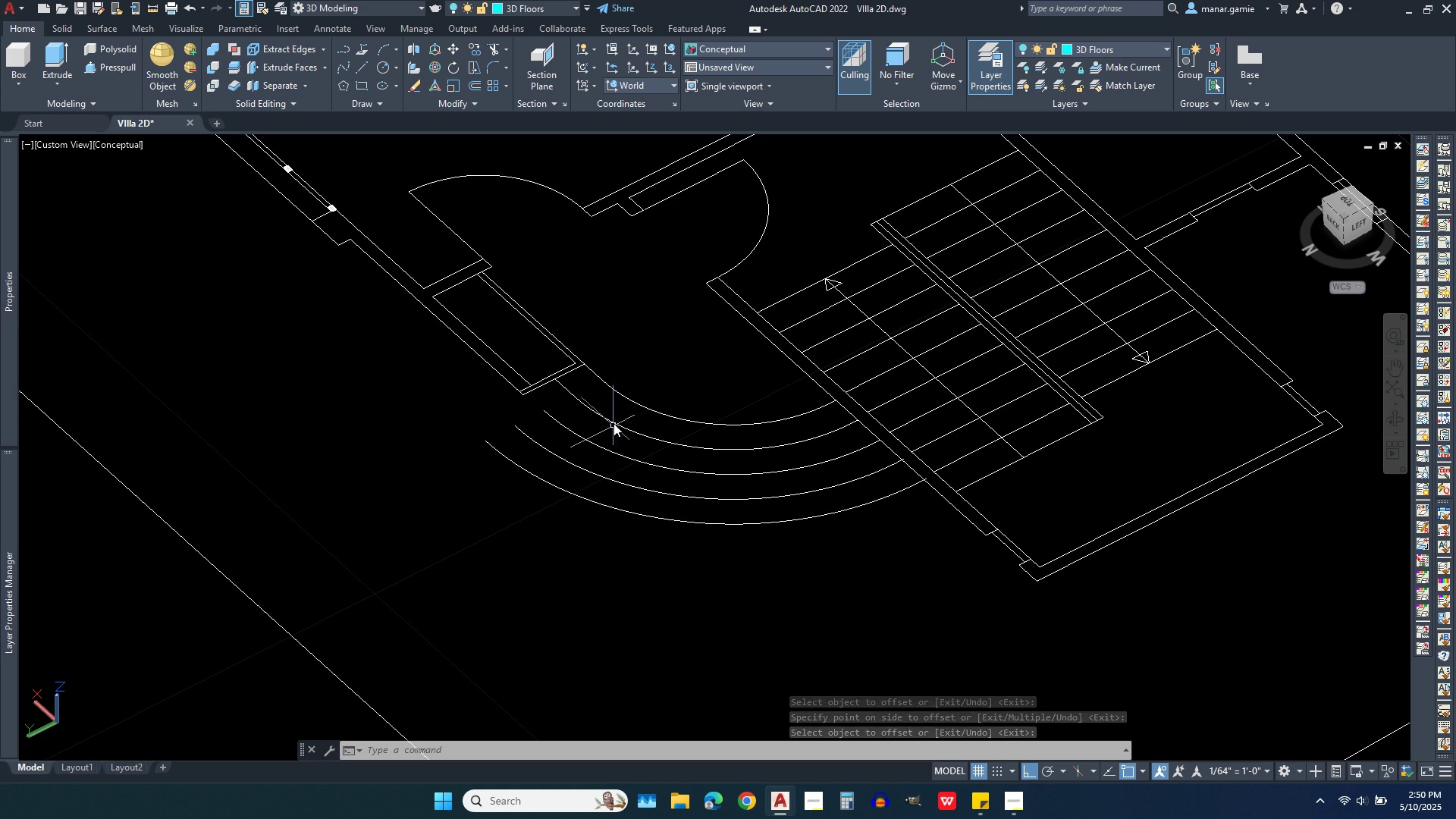 
wait(5.3)
 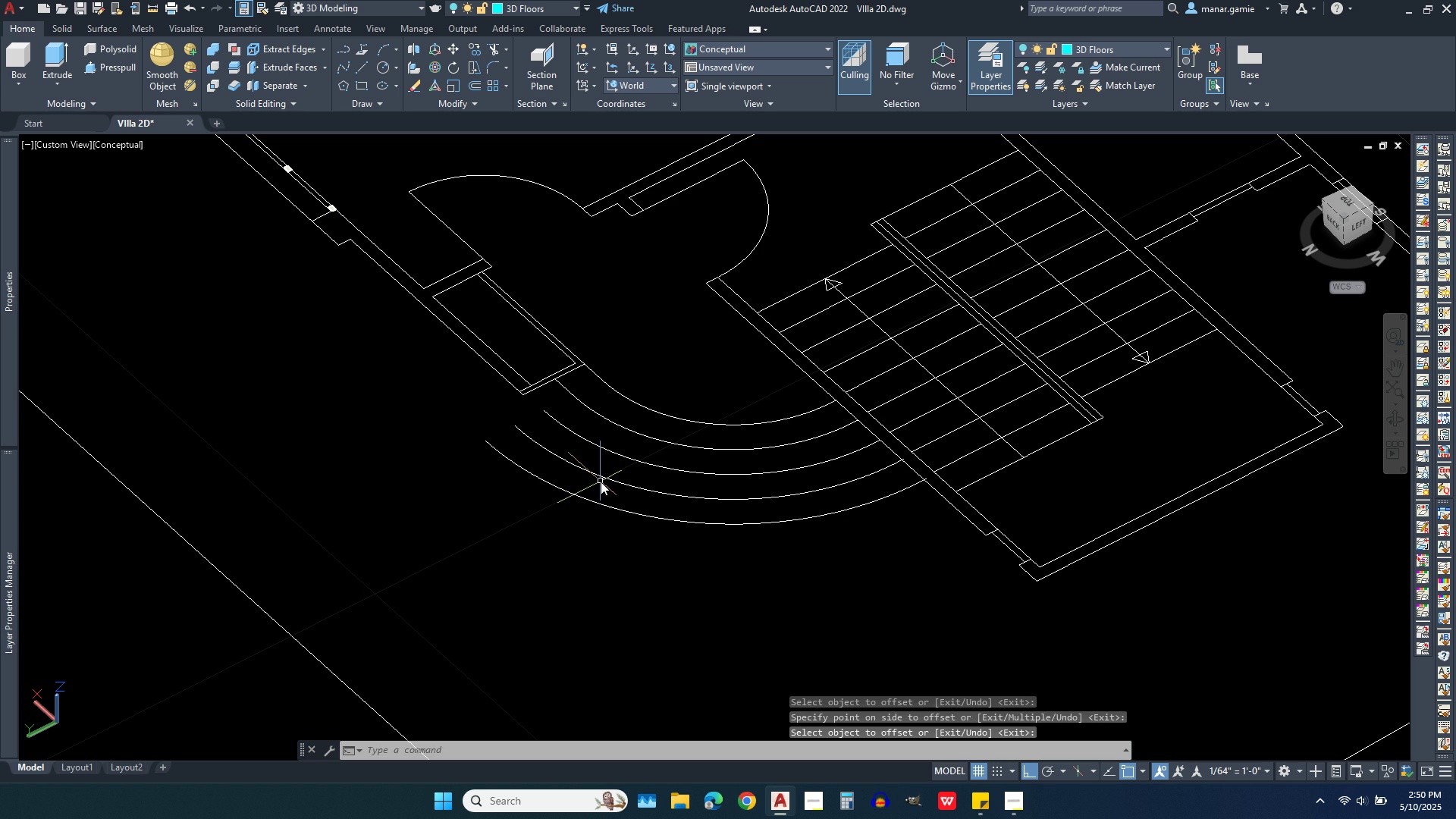 
scroll: coordinate [519, 413], scroll_direction: up, amount: 3.0
 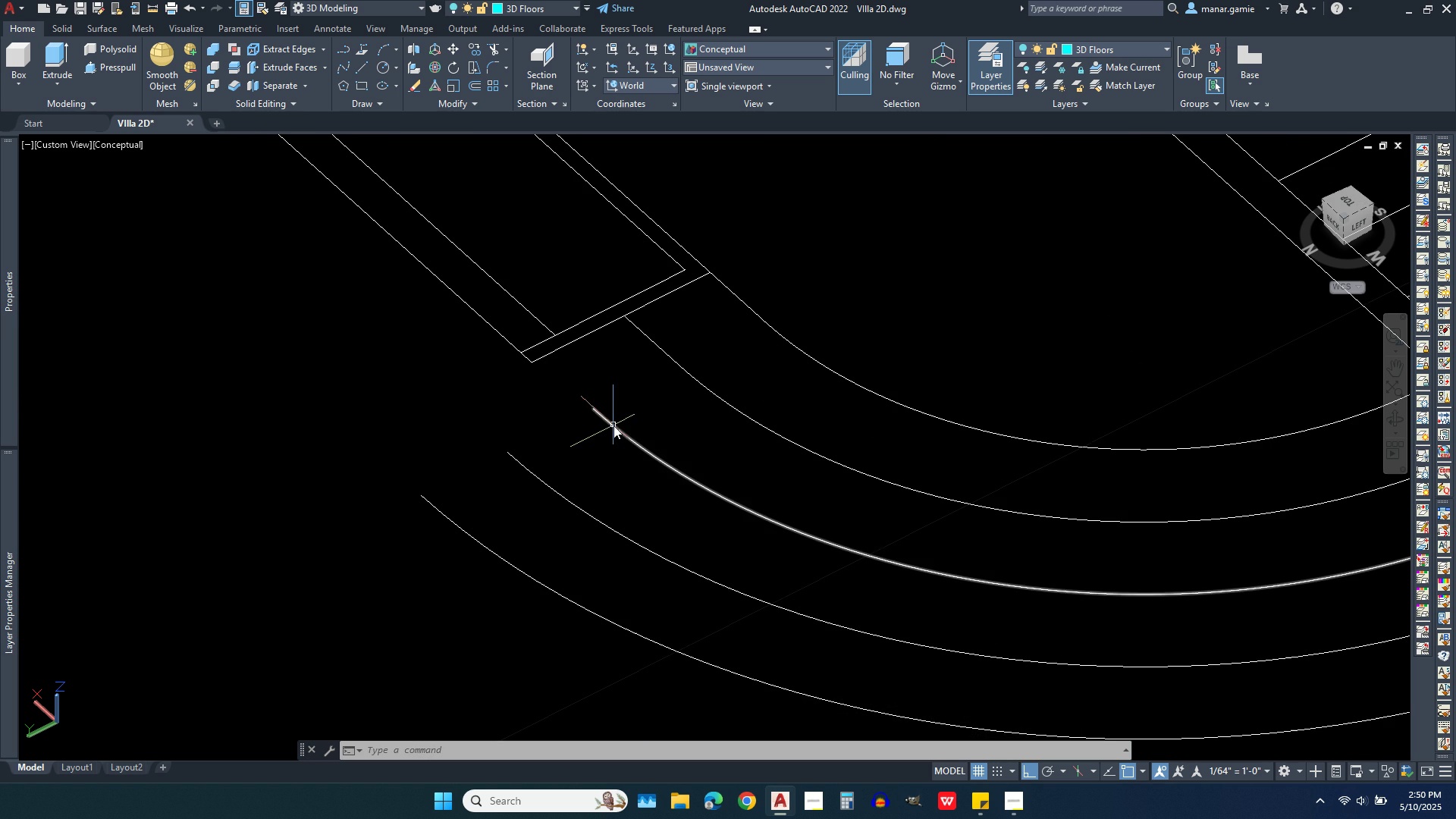 
left_click([613, 425])
 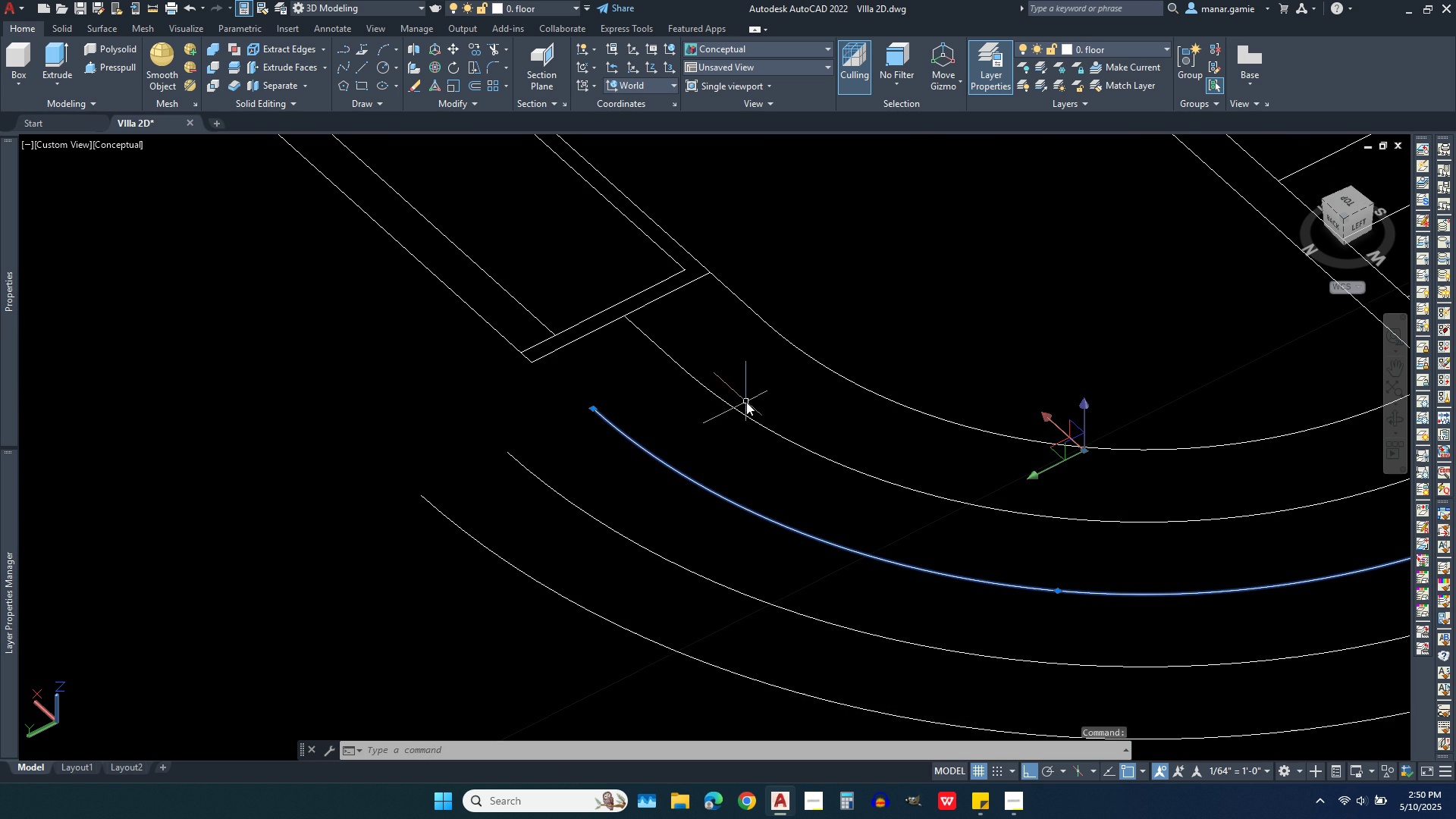 
scroll: coordinate [710, 397], scroll_direction: down, amount: 2.0
 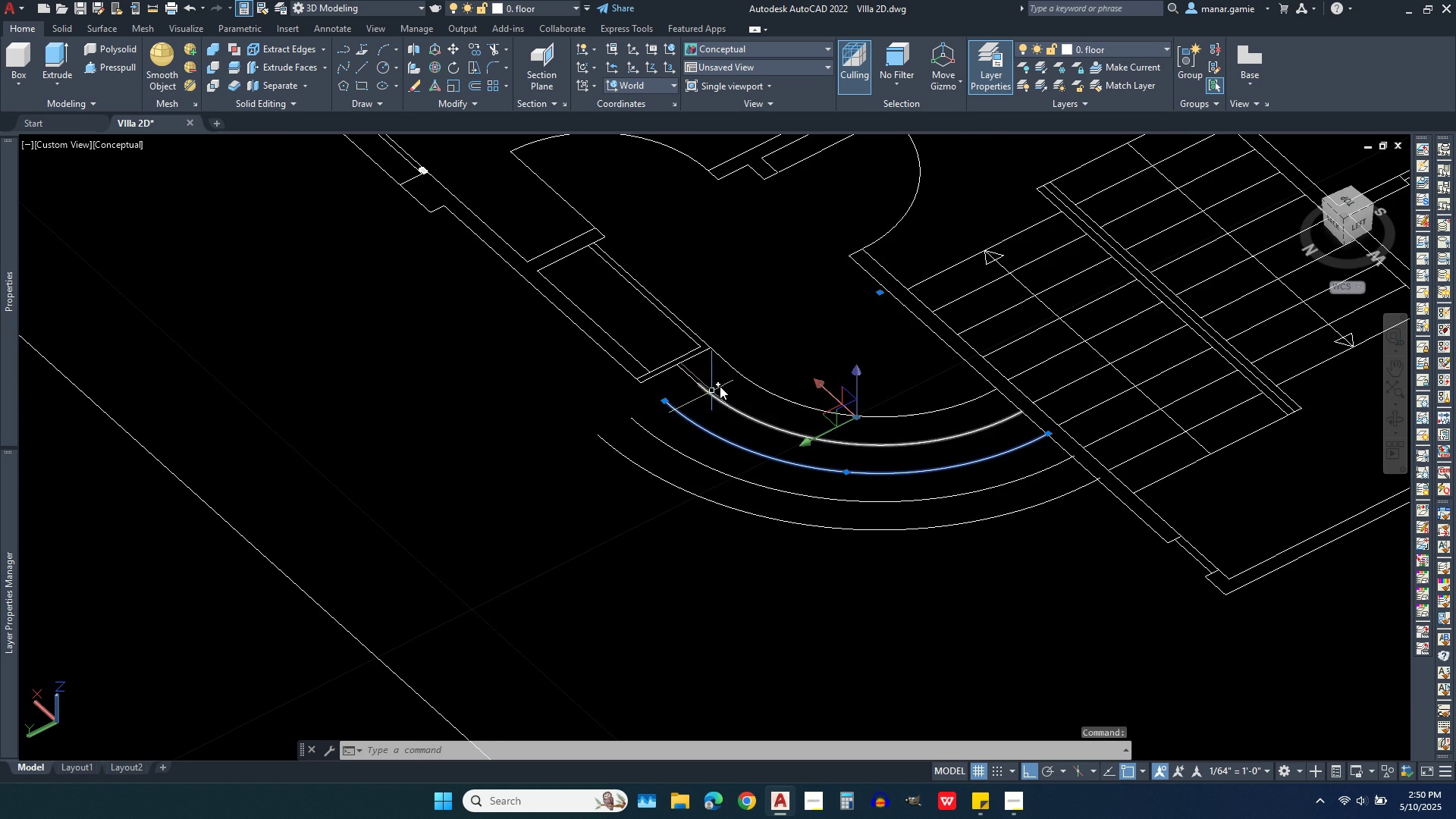 
key(Escape)
 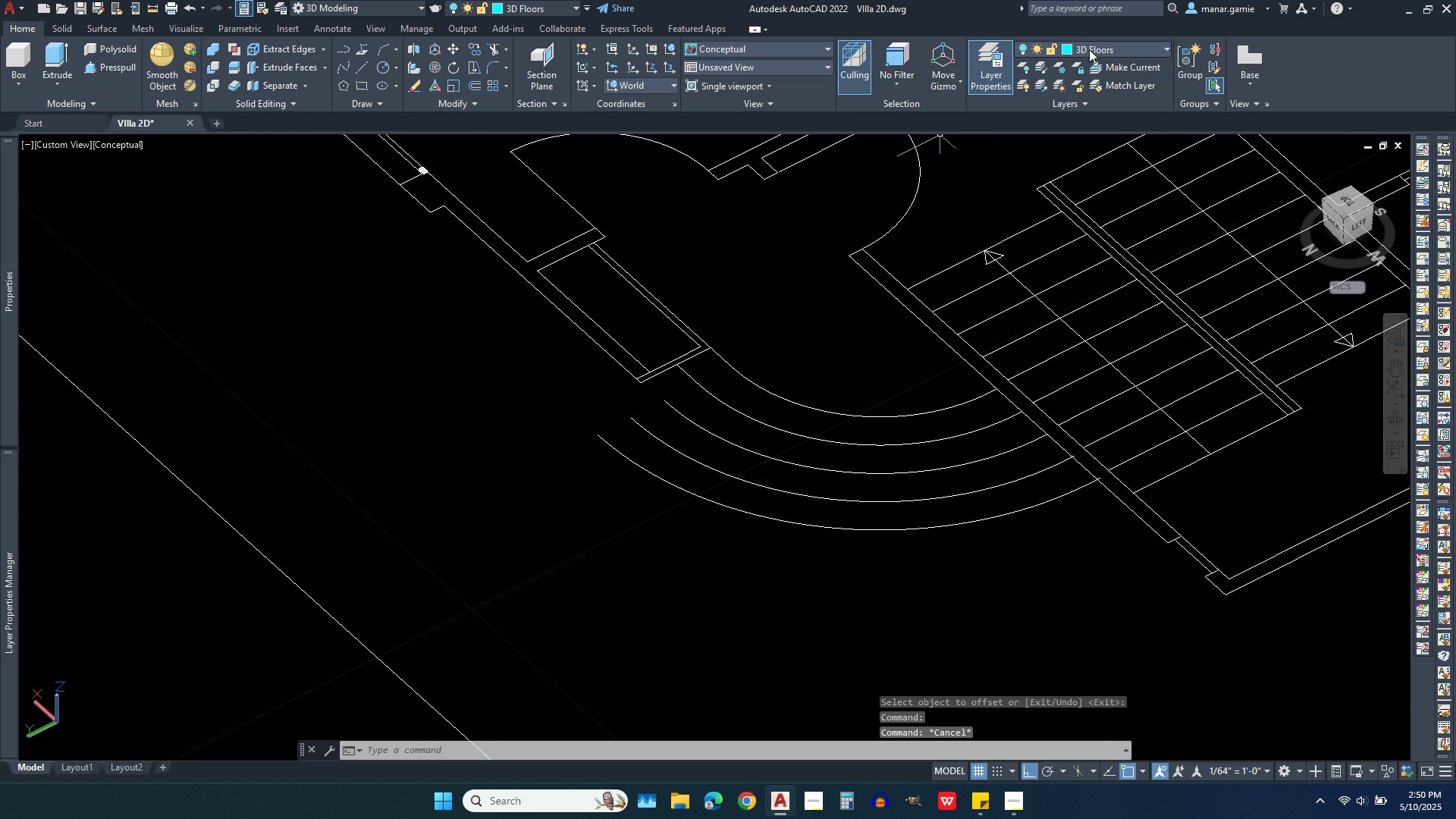 
left_click([1089, 49])
 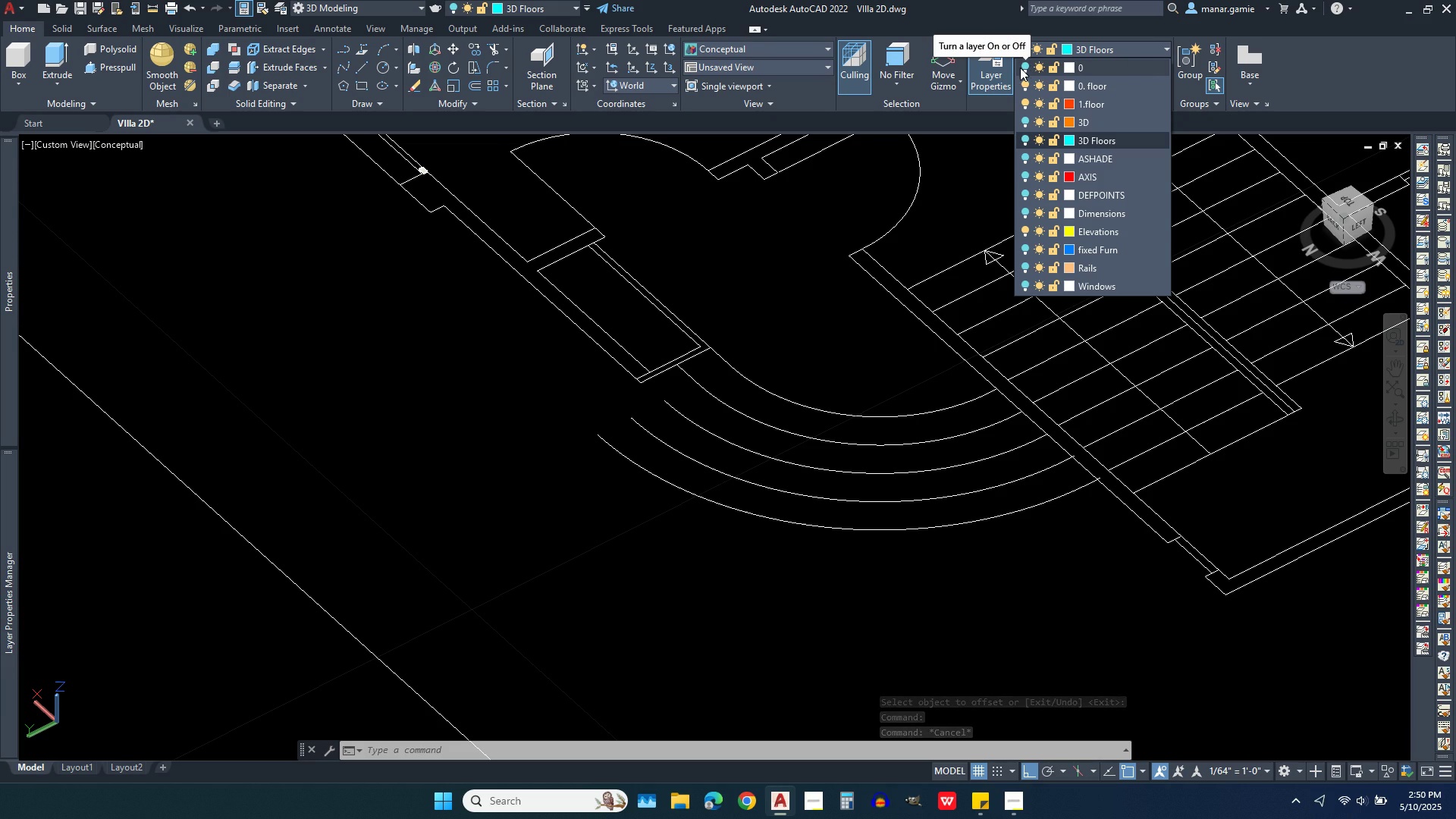 
left_click([1025, 64])
 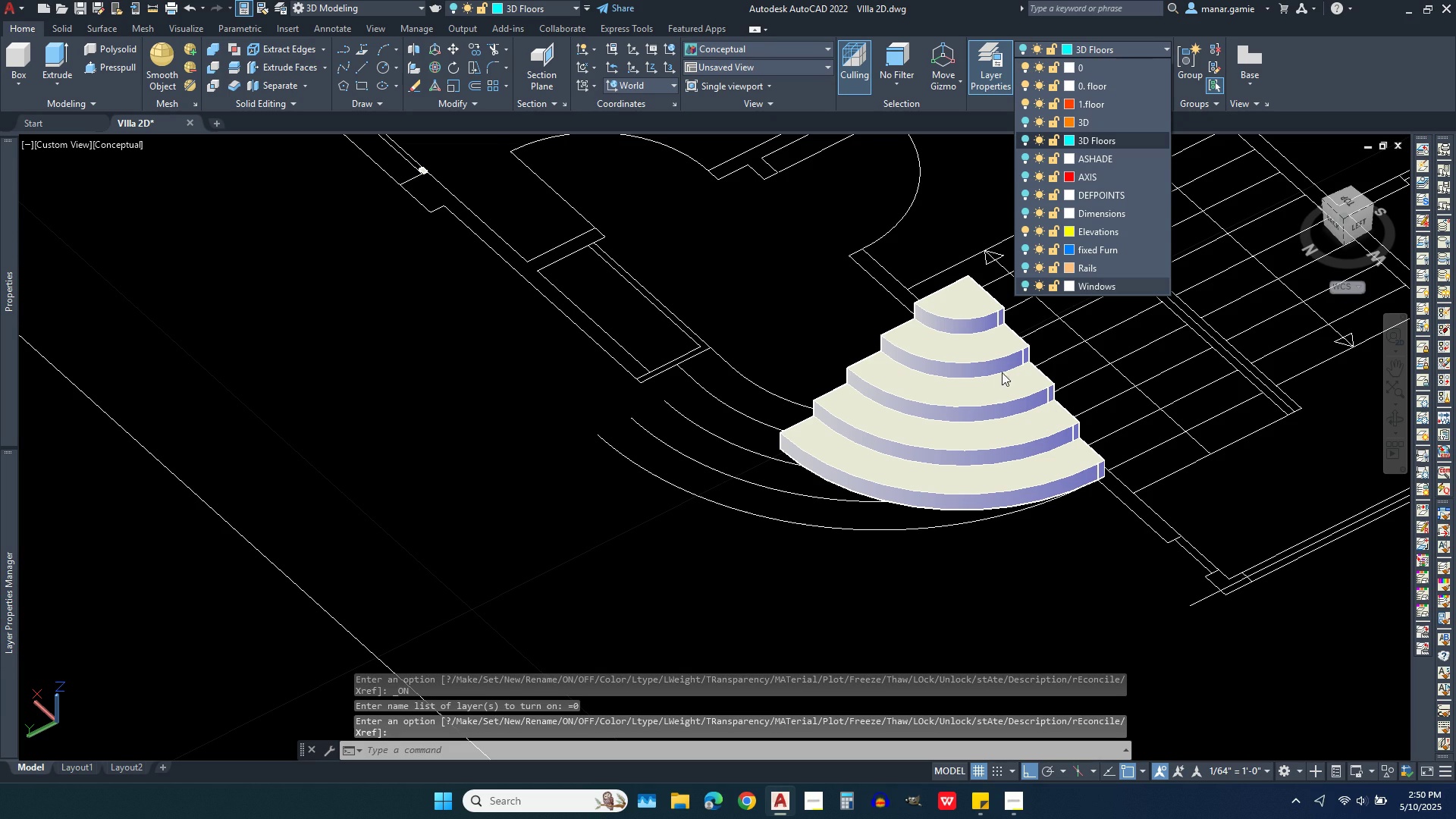 
left_click([943, 320])
 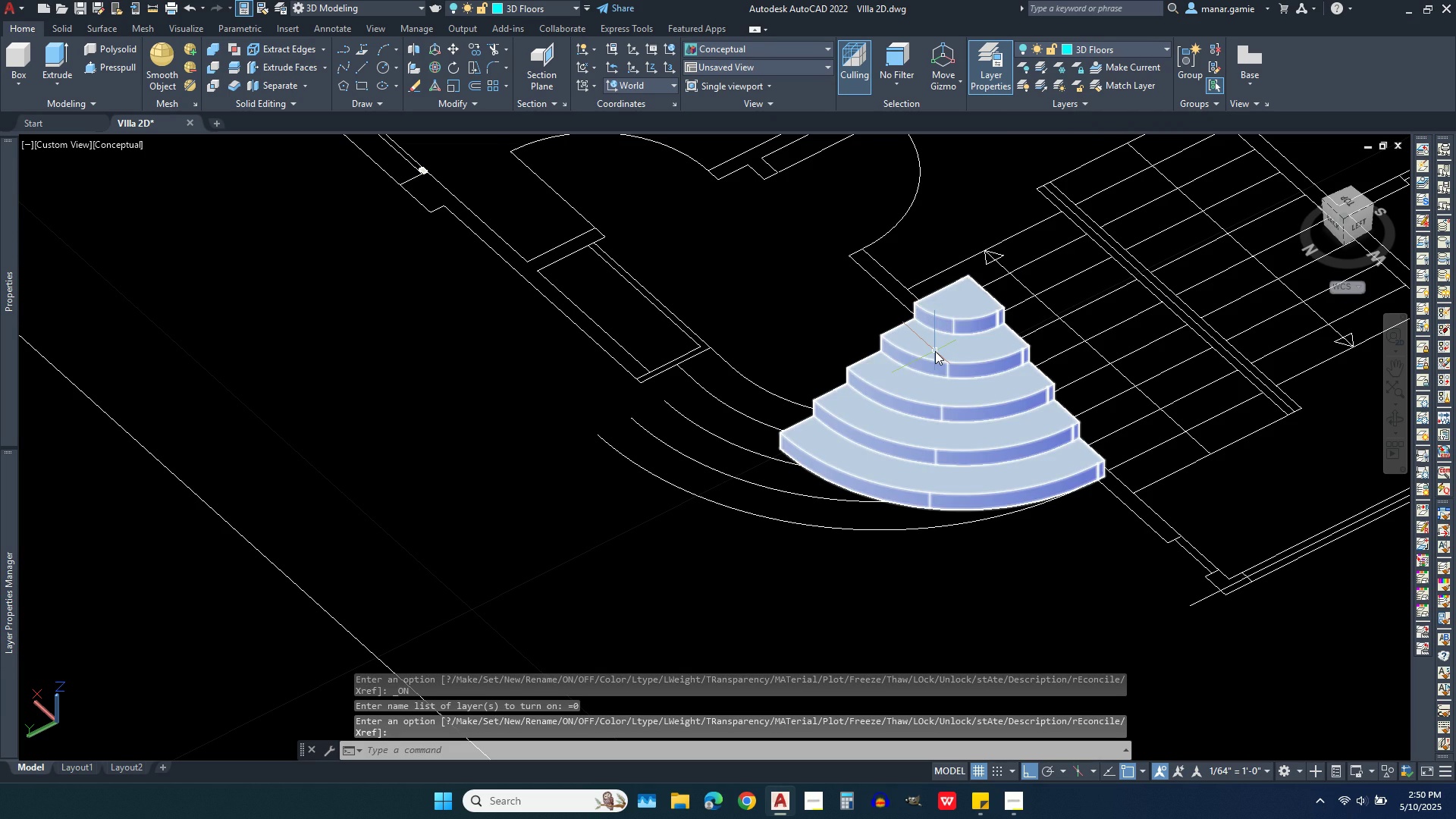 
left_click([935, 351])
 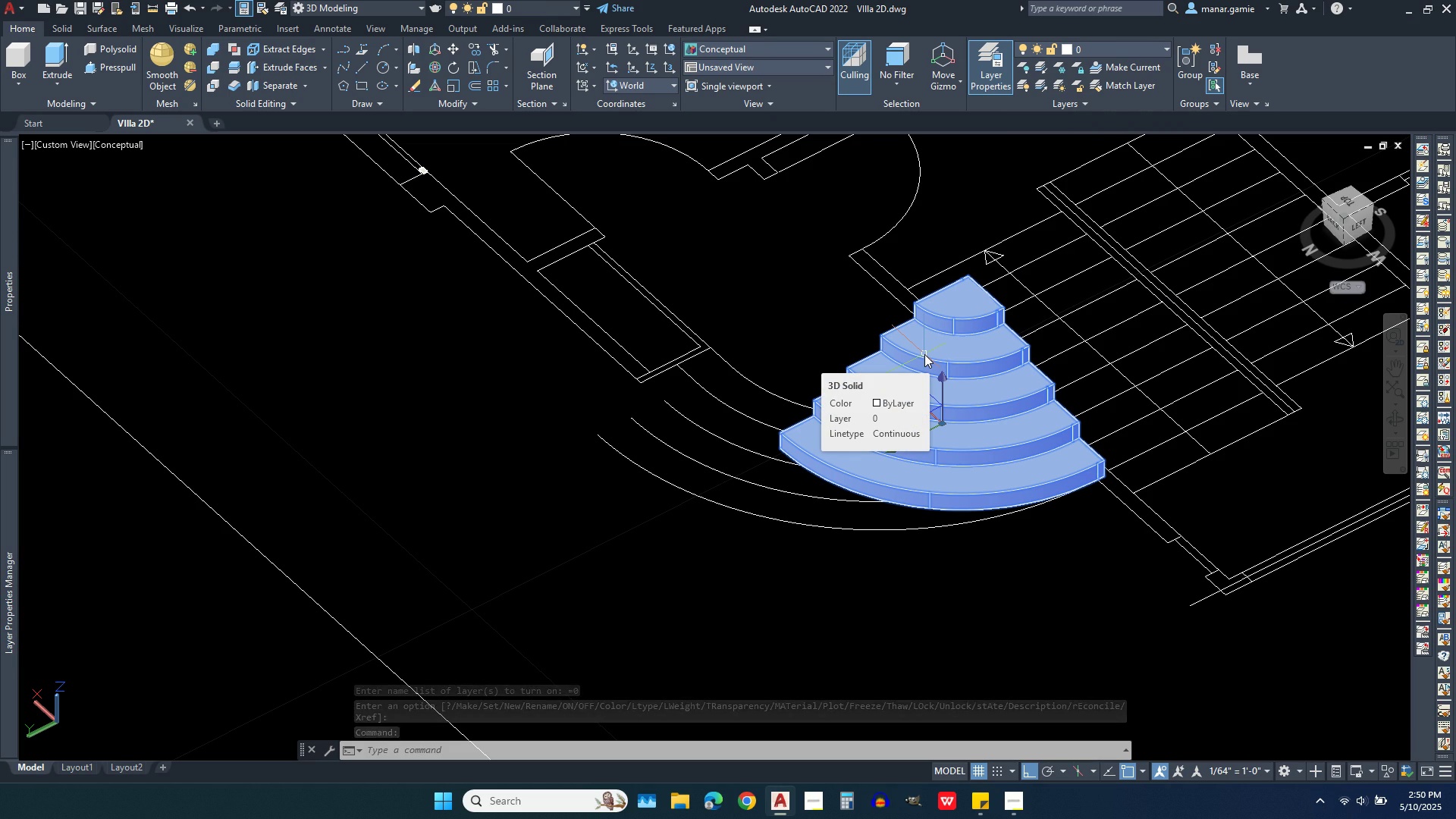 
wait(6.27)
 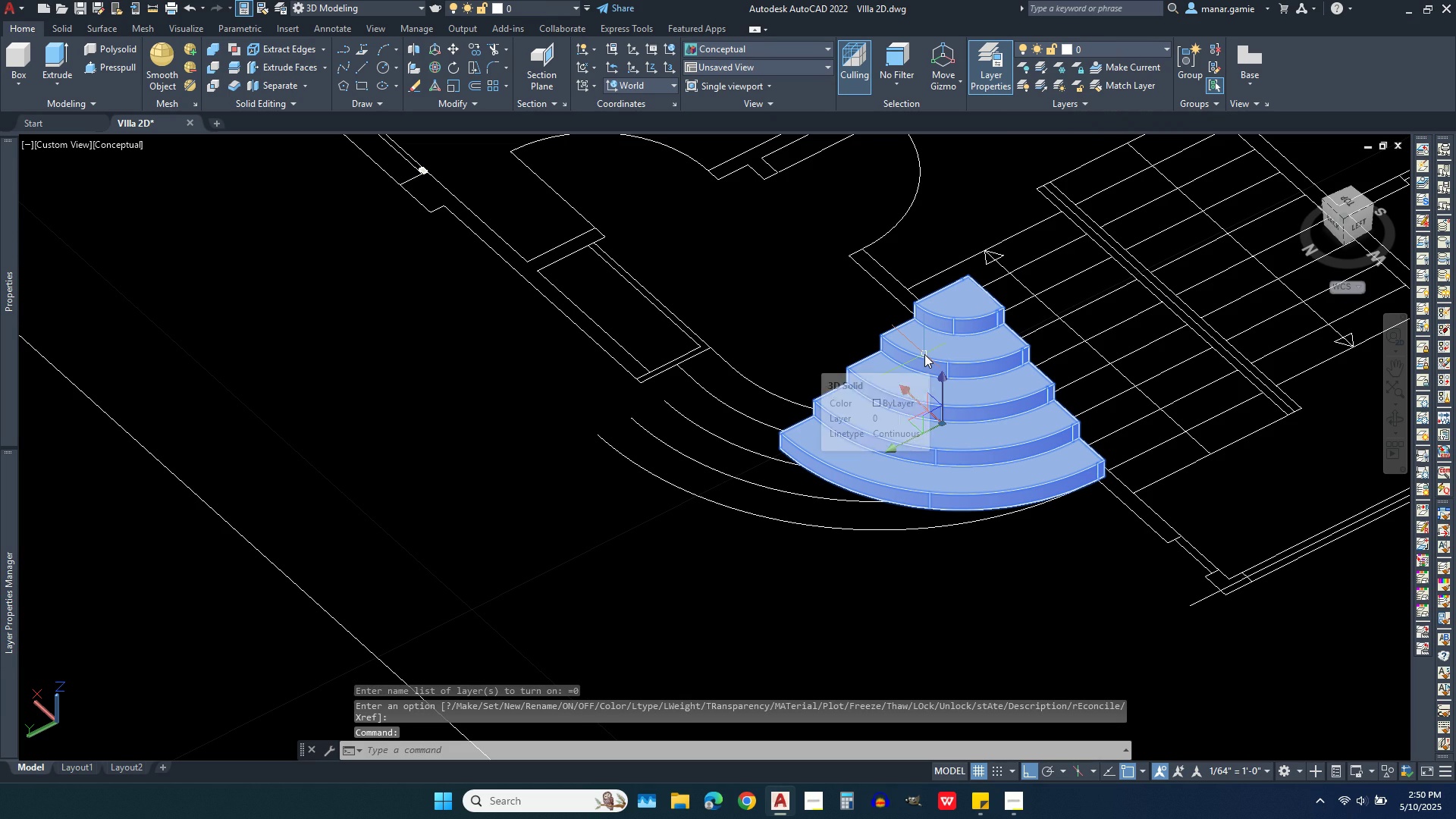 
key(Delete)
 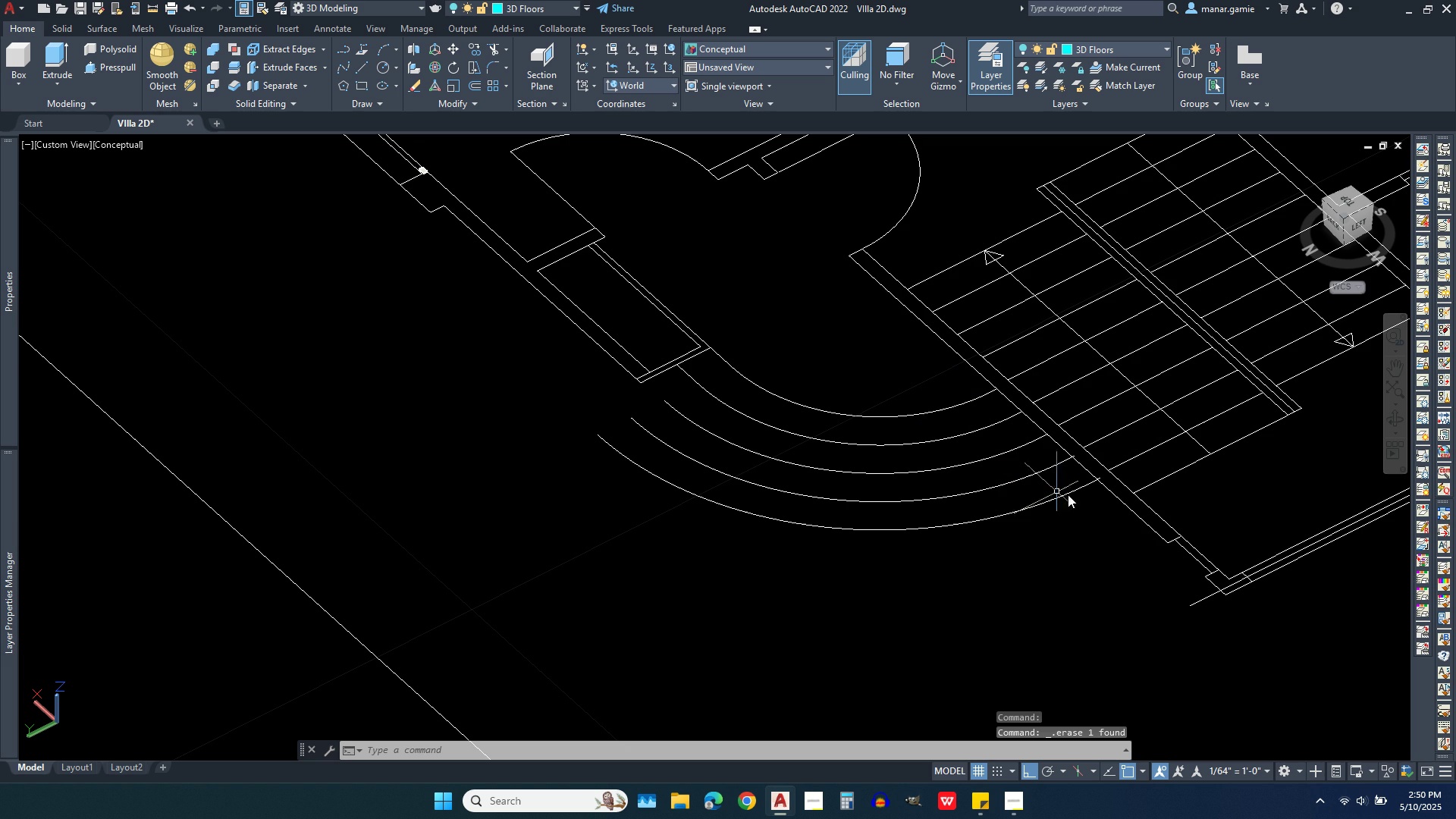 
scroll: coordinate [1110, 490], scroll_direction: up, amount: 3.0
 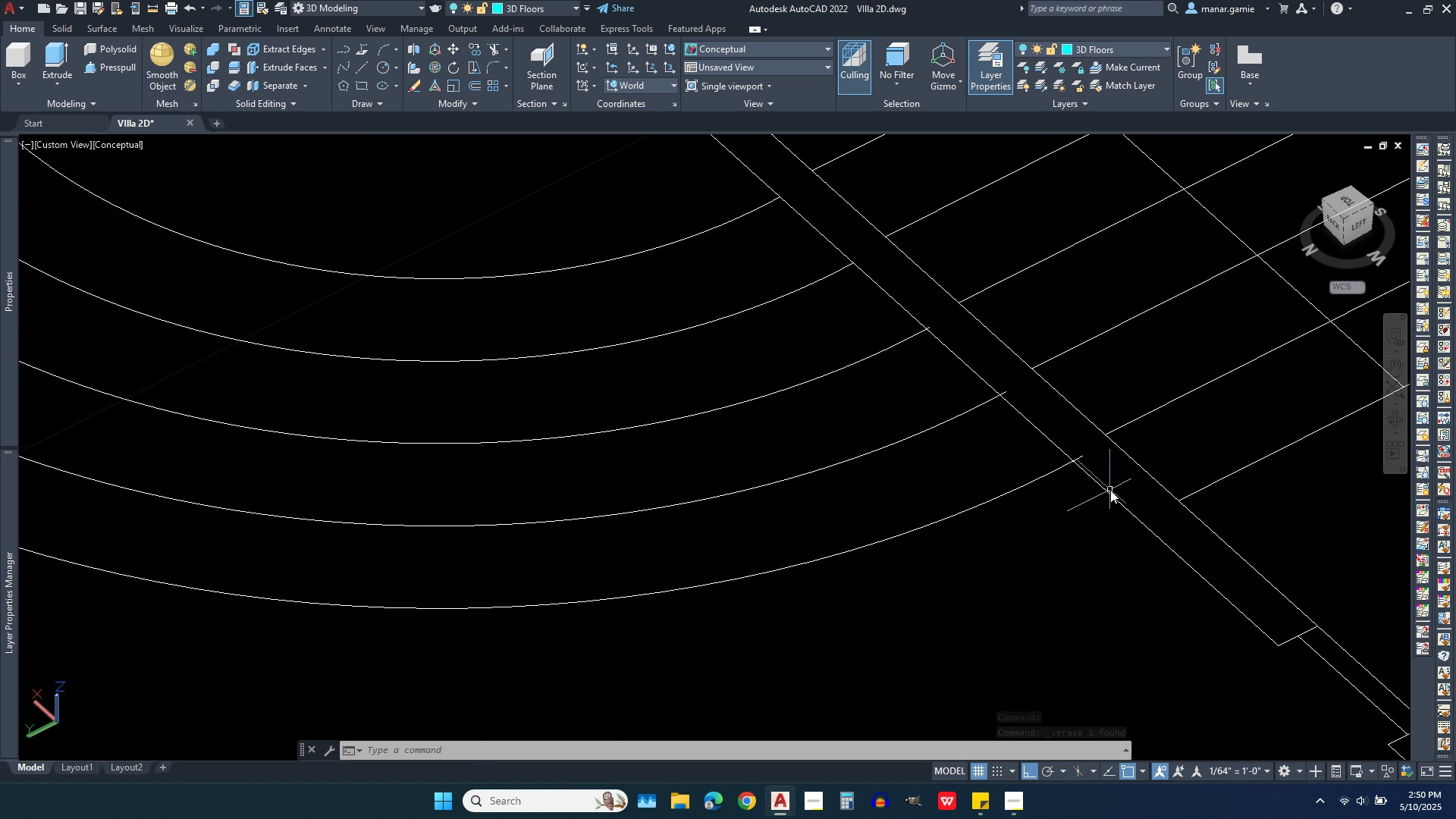 
scroll: coordinate [1110, 490], scroll_direction: down, amount: 2.0
 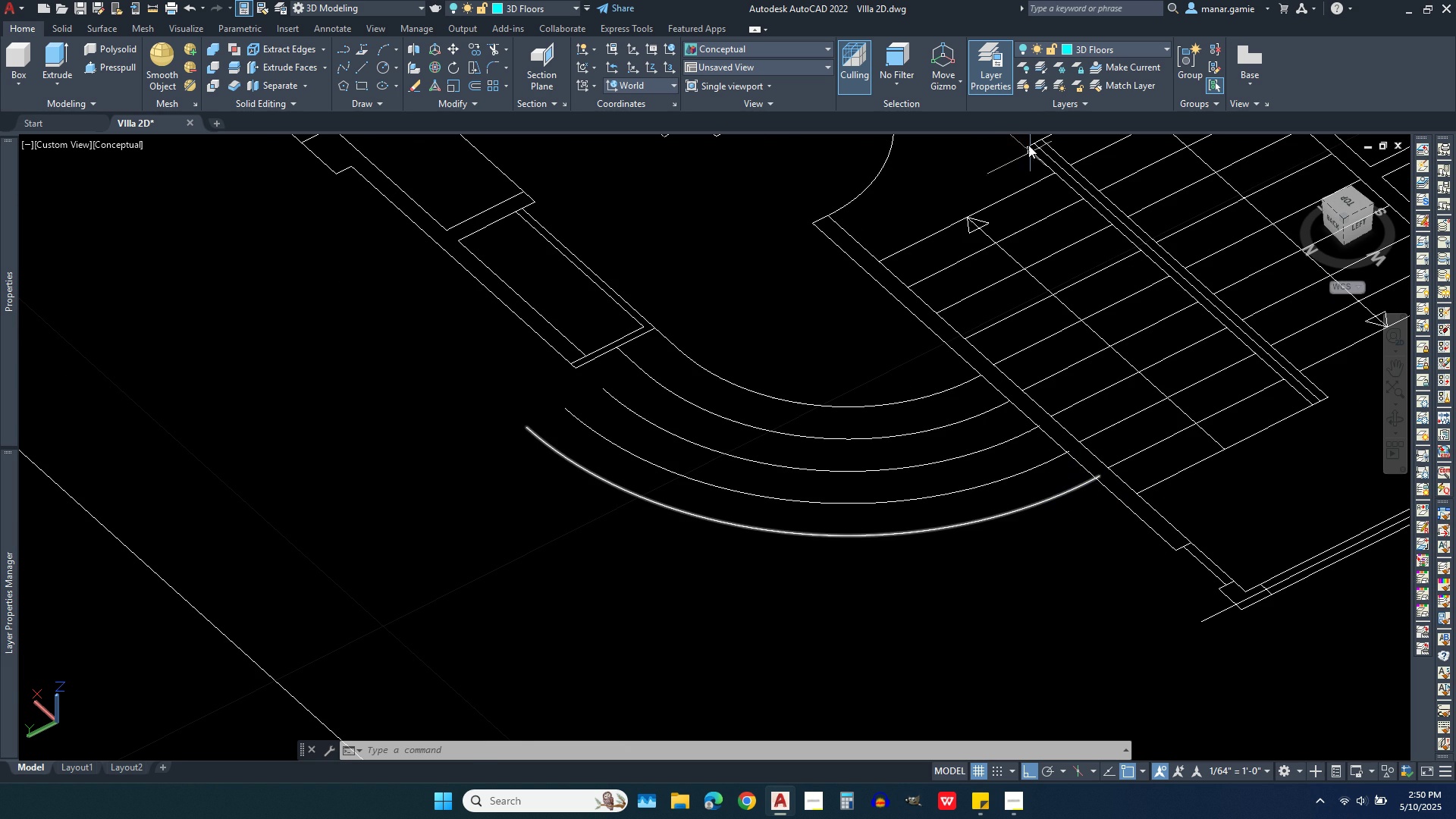 
left_click([1105, 52])
 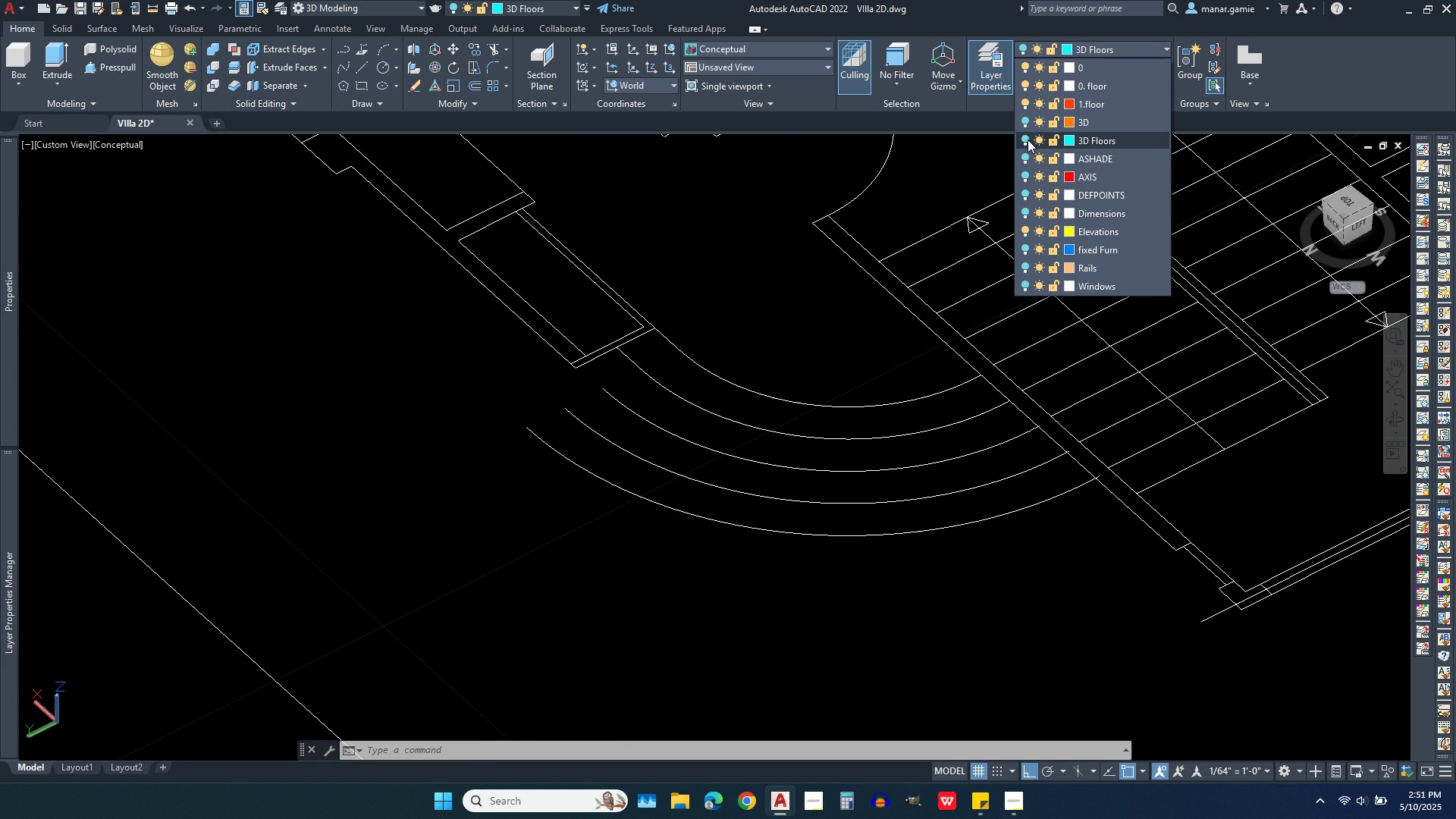 
left_click([1025, 140])
 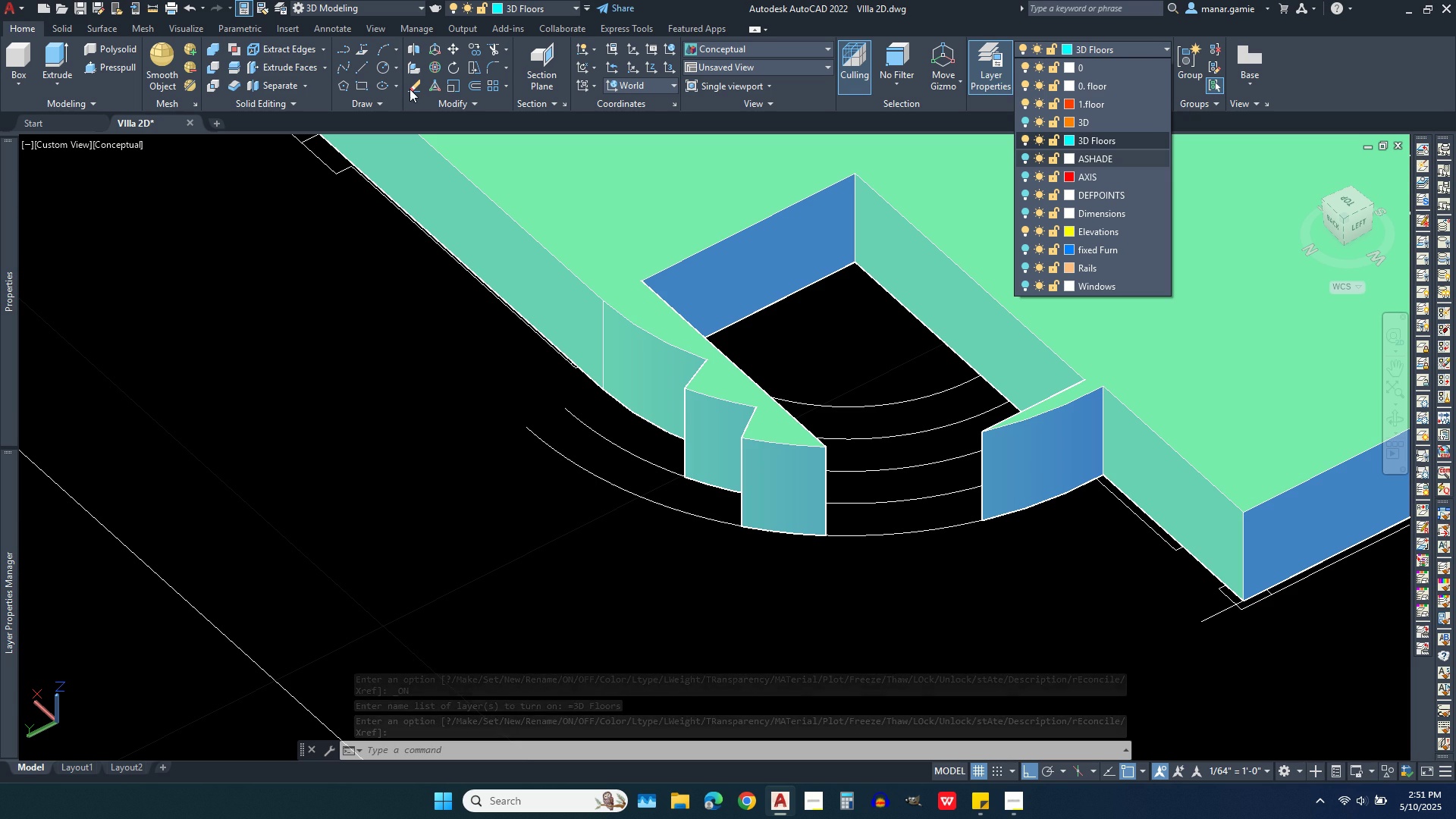 
wait(6.88)
 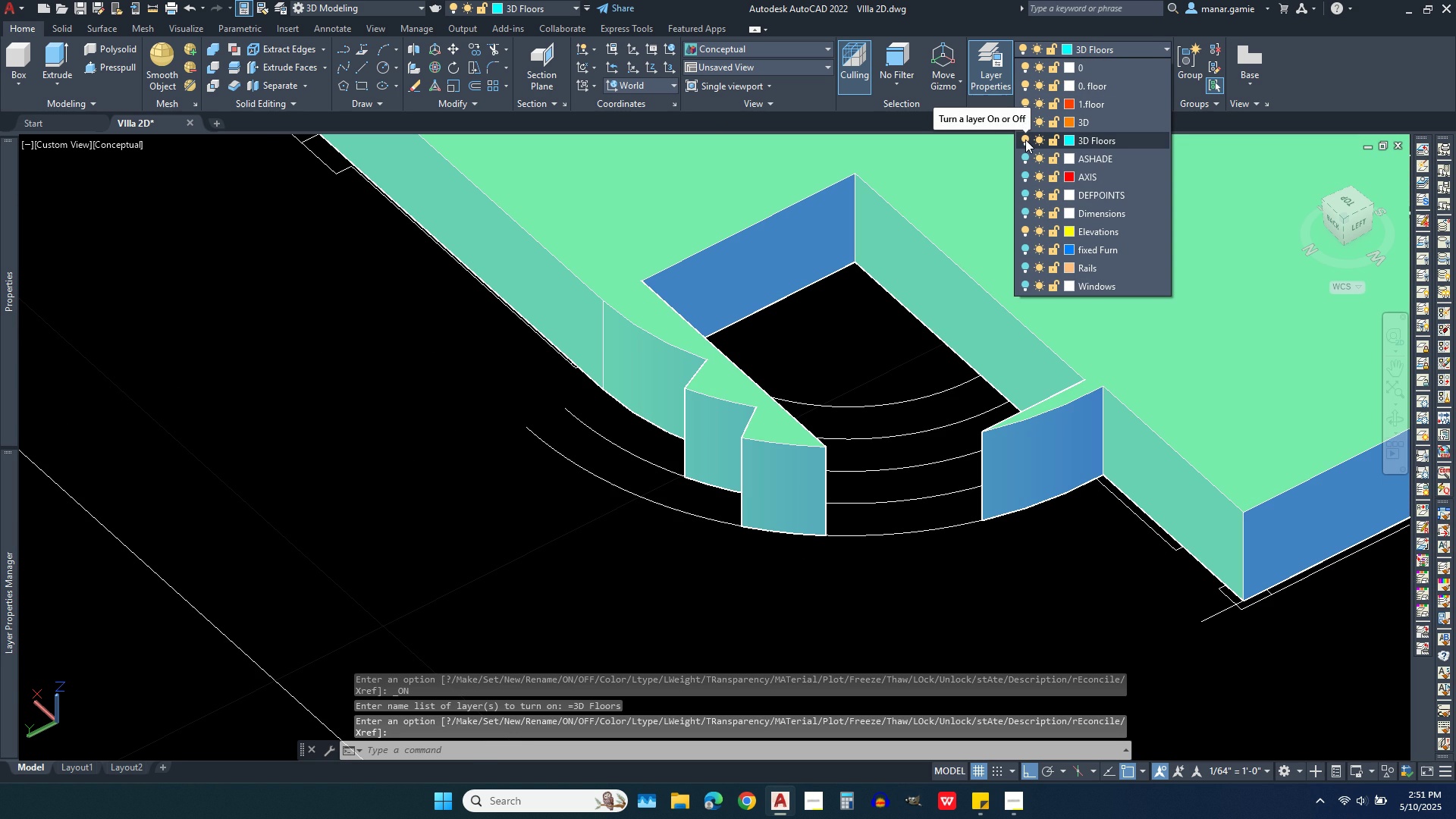 
left_click([362, 67])
 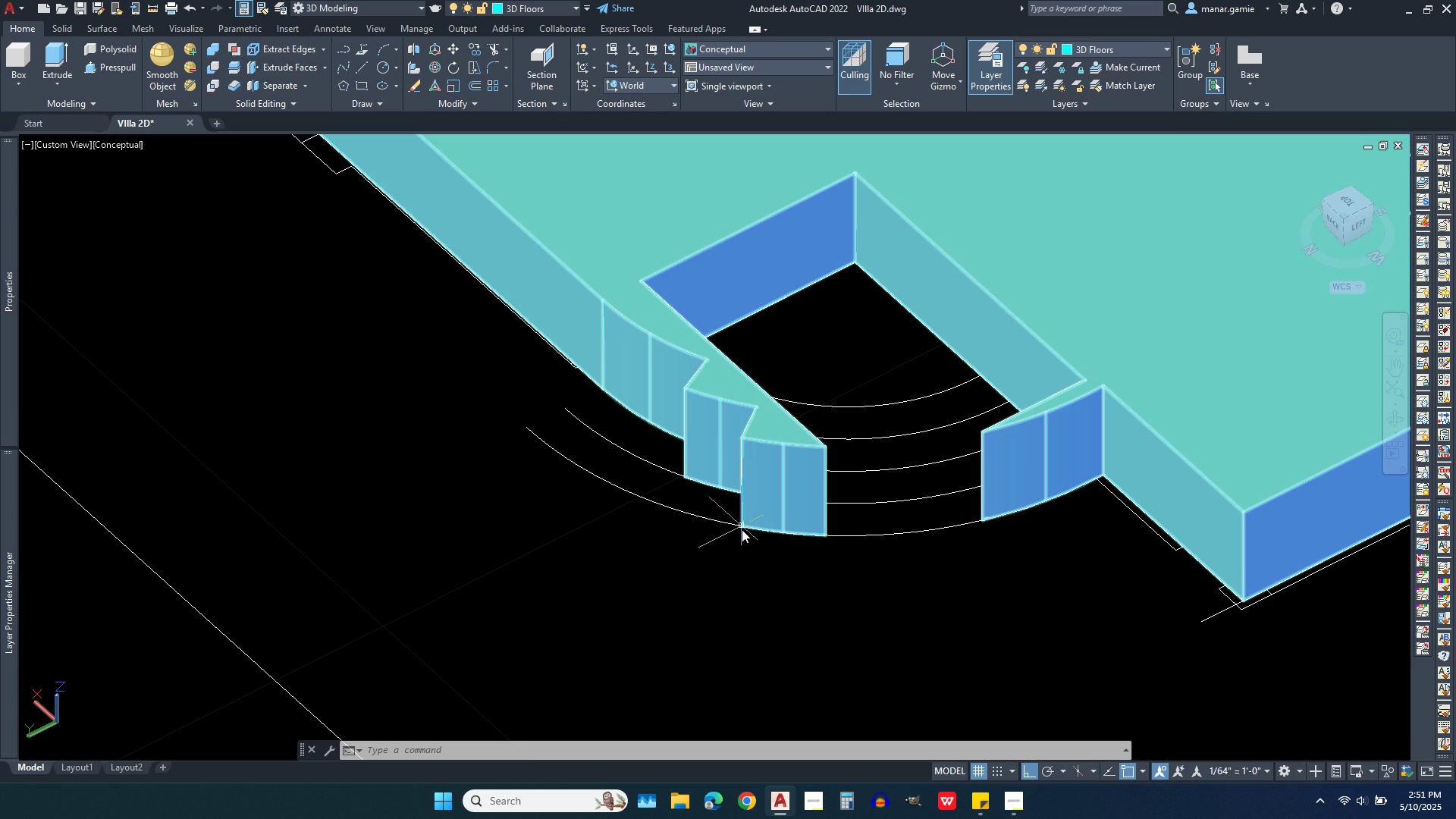 
key(Escape)
 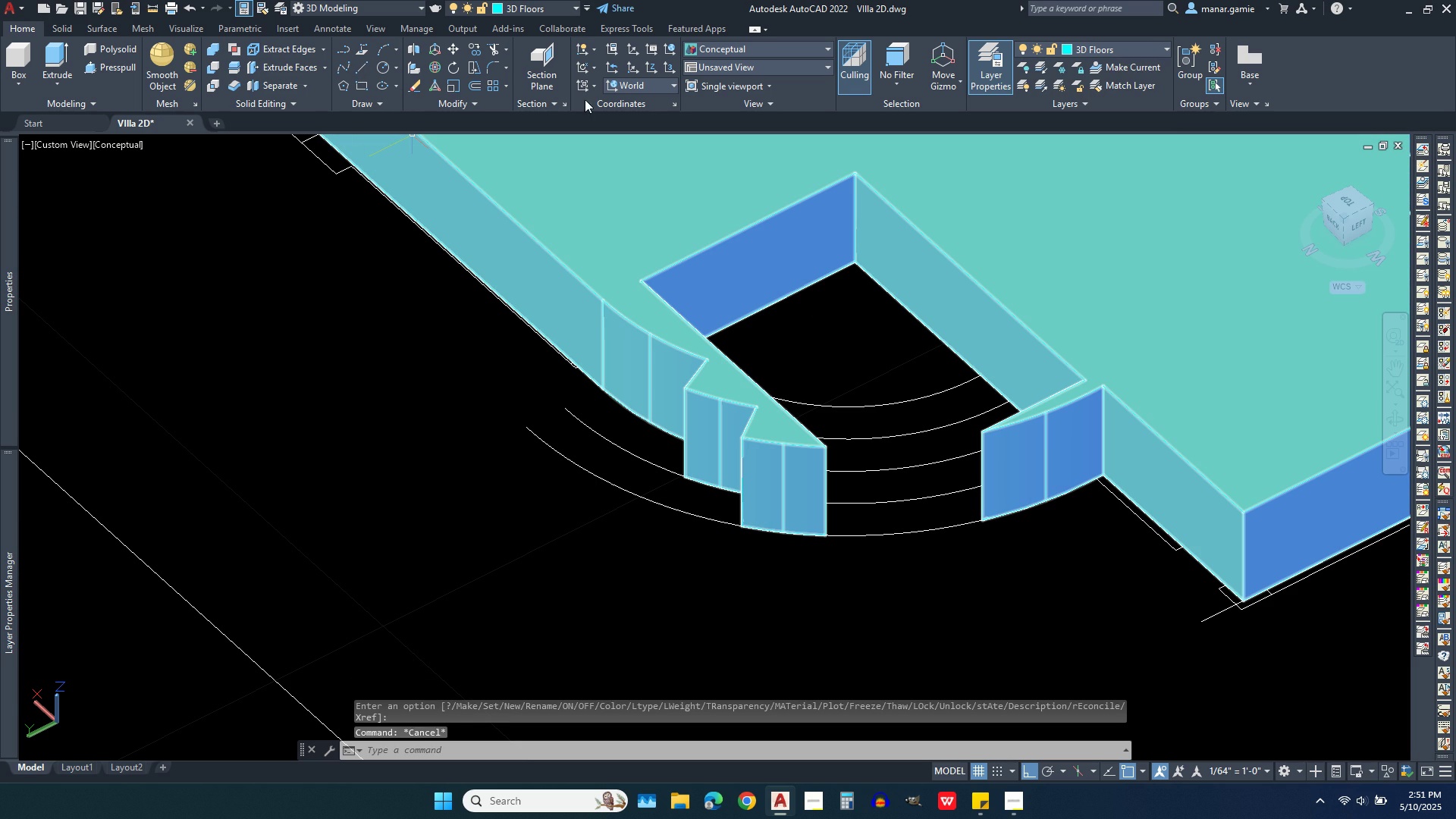 
left_click([1137, 52])
 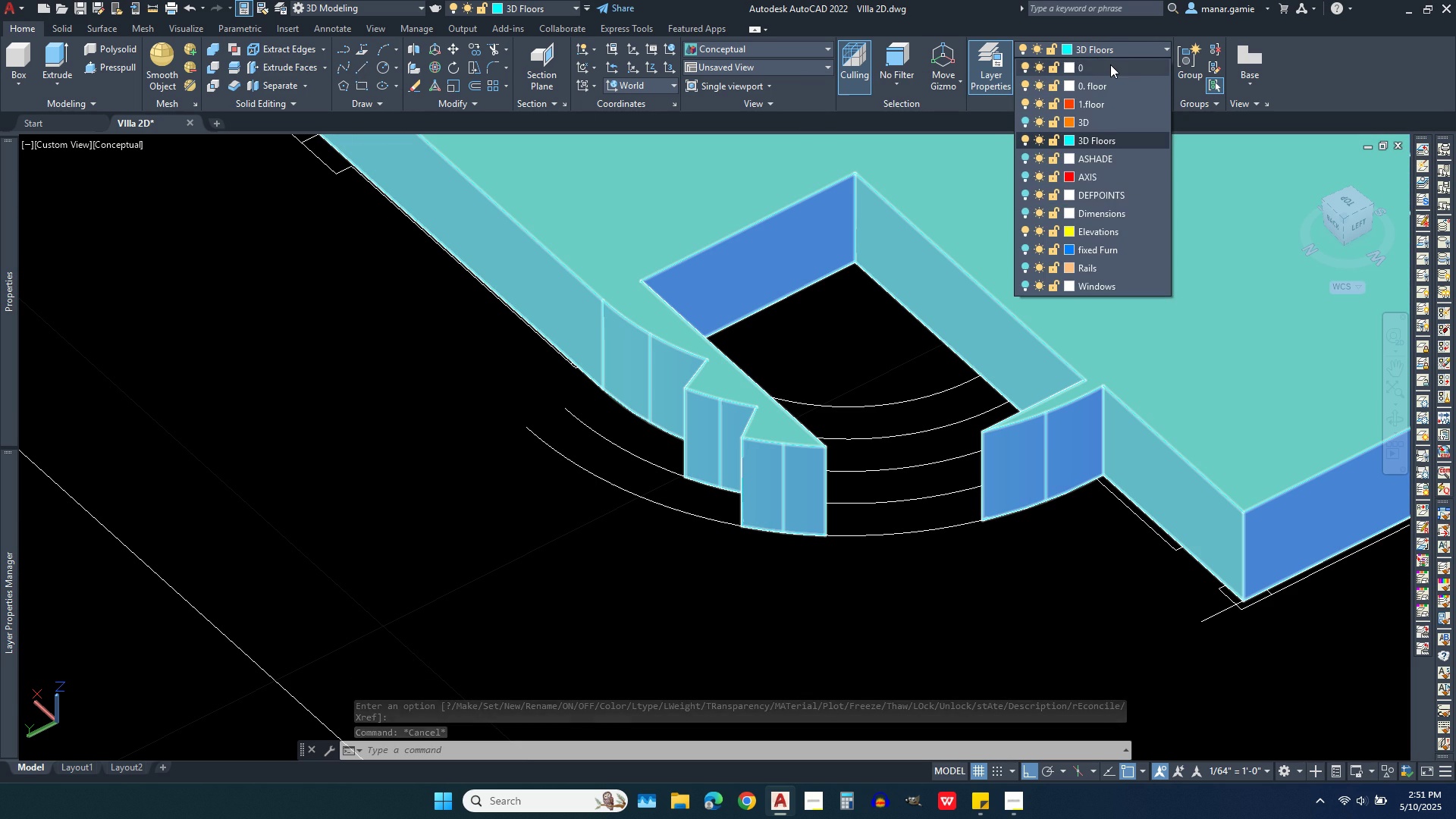 
left_click([1110, 64])
 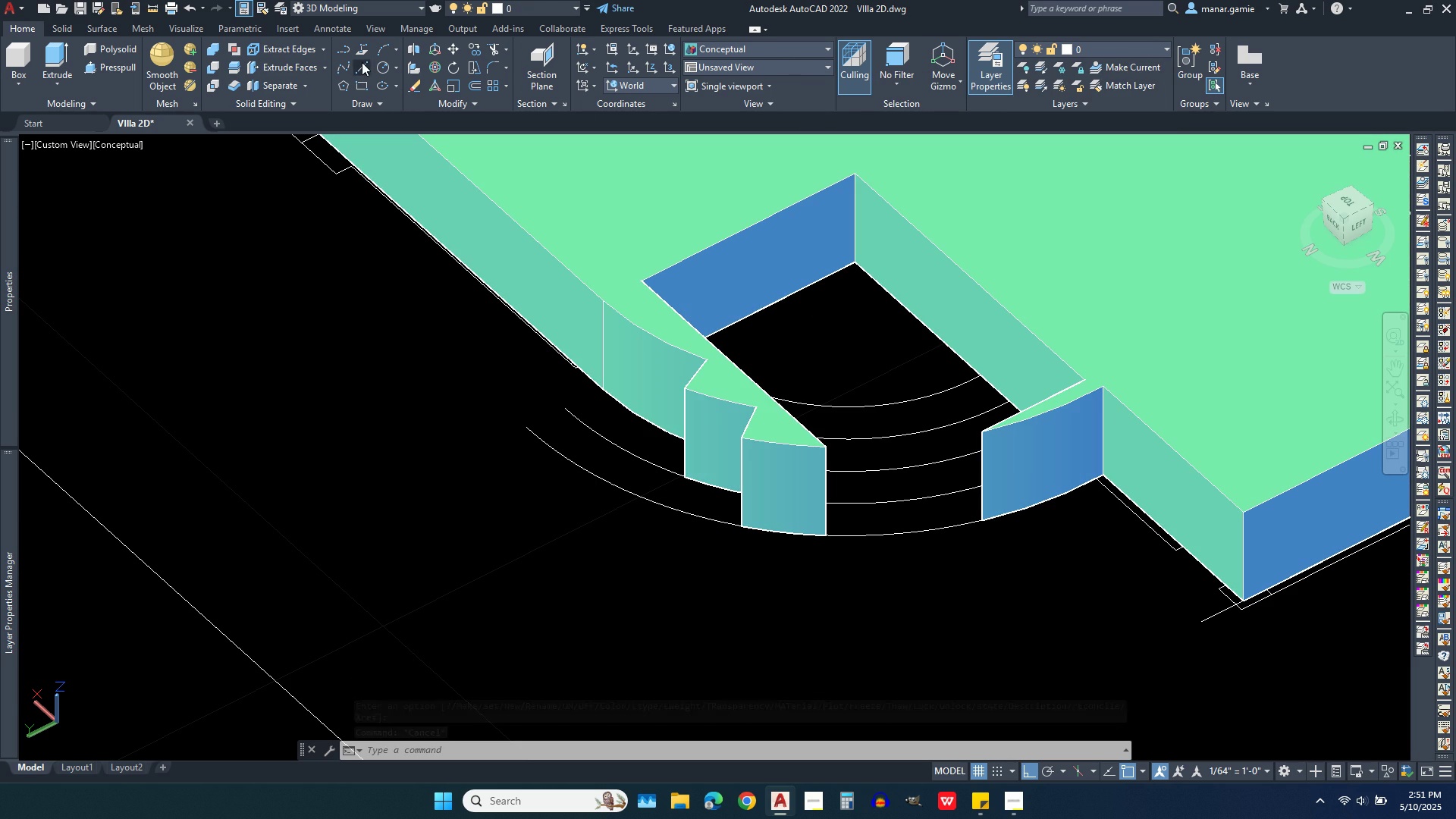 
left_click([362, 62])
 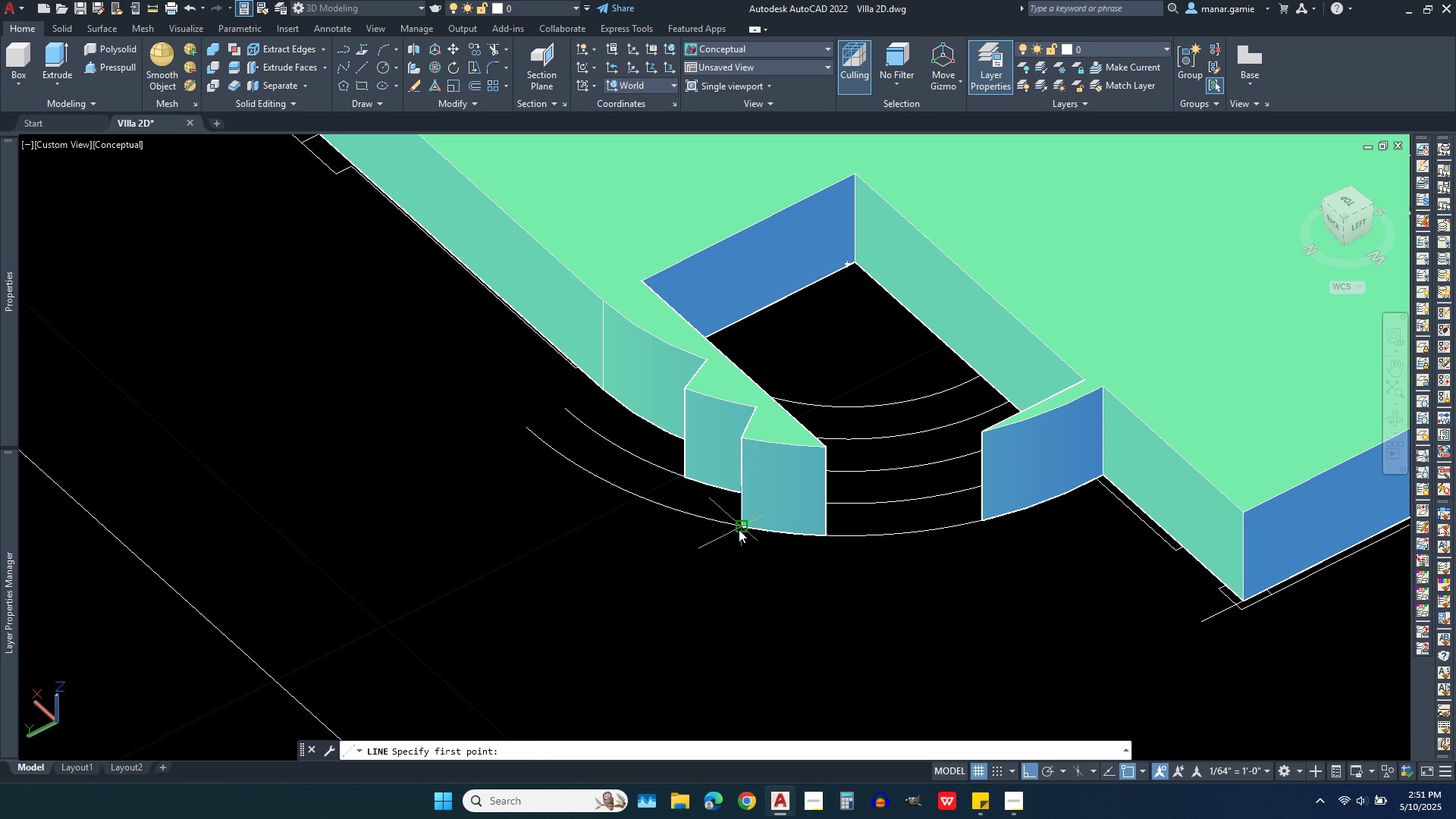 
left_click([739, 532])
 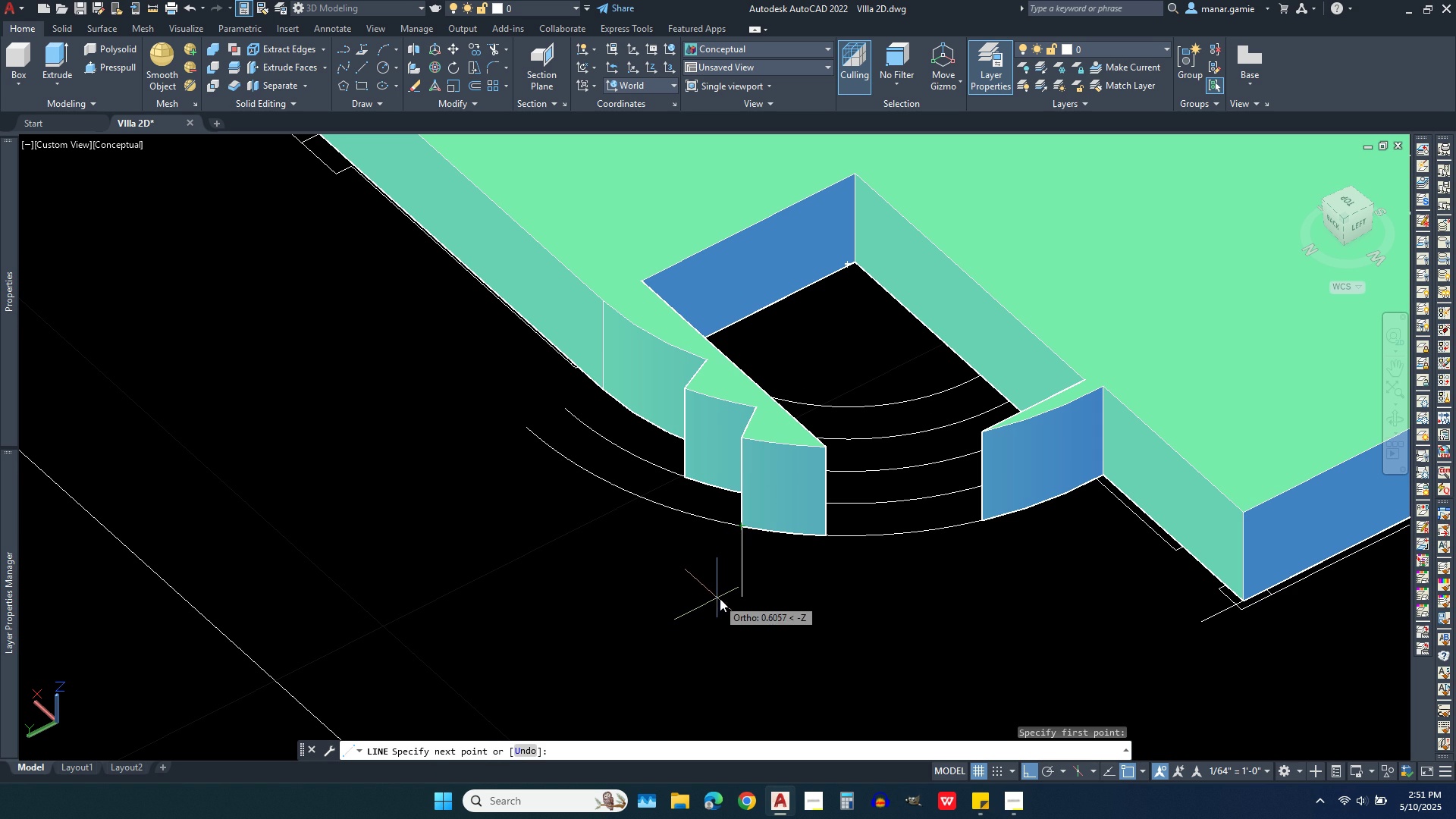 
left_click([486, 559])
 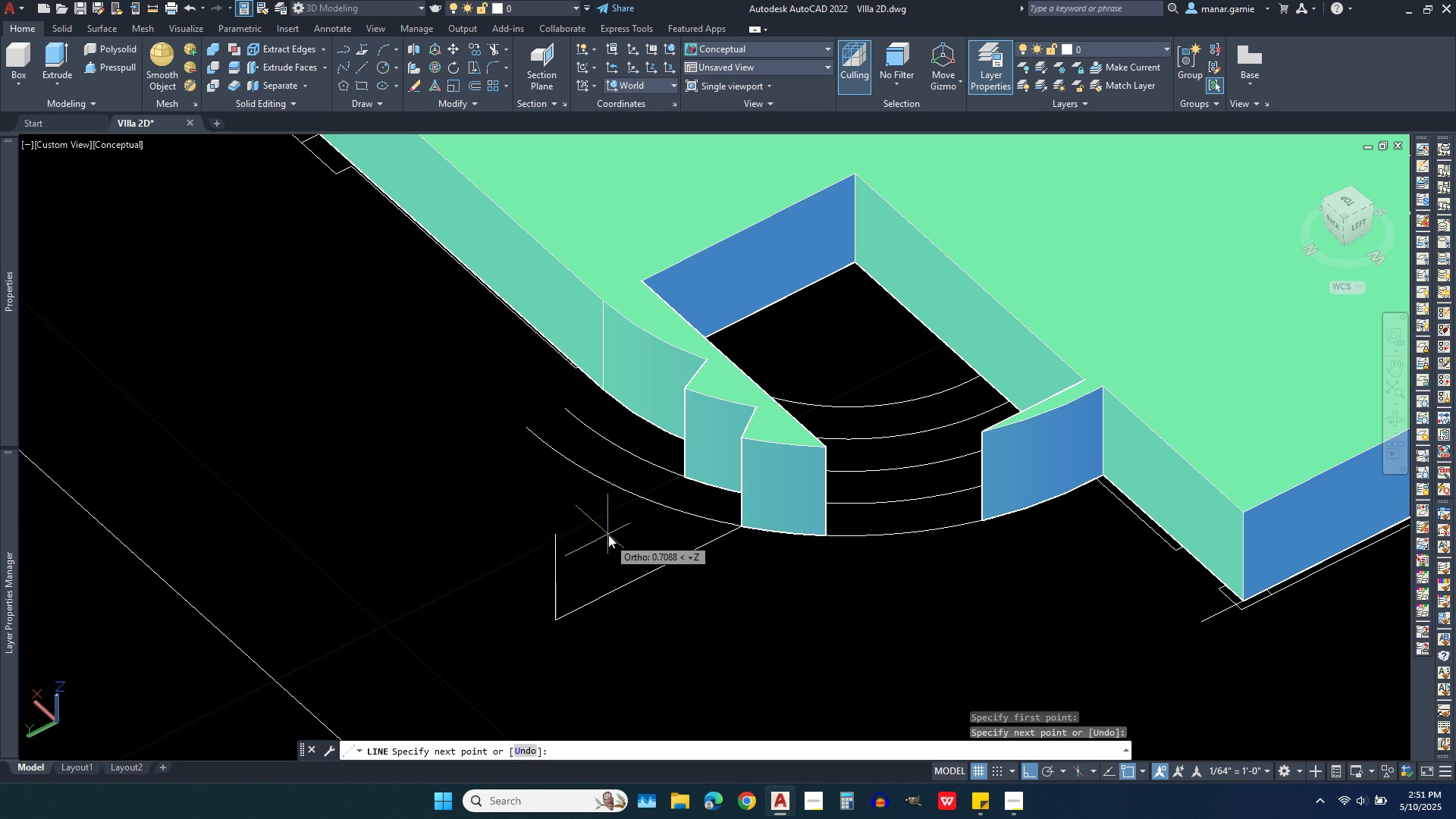 
right_click([608, 535])
 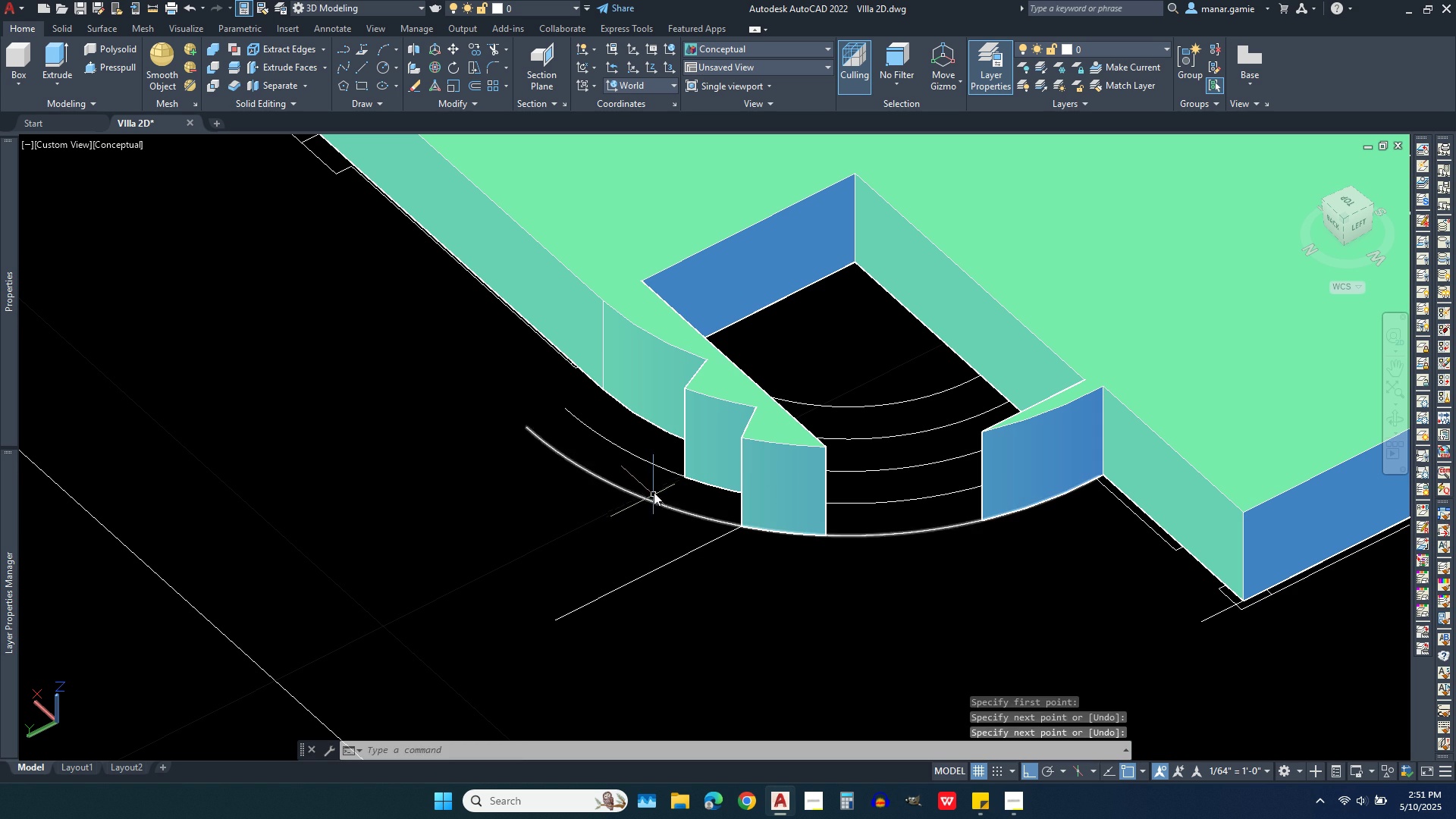 
right_click([654, 492])
 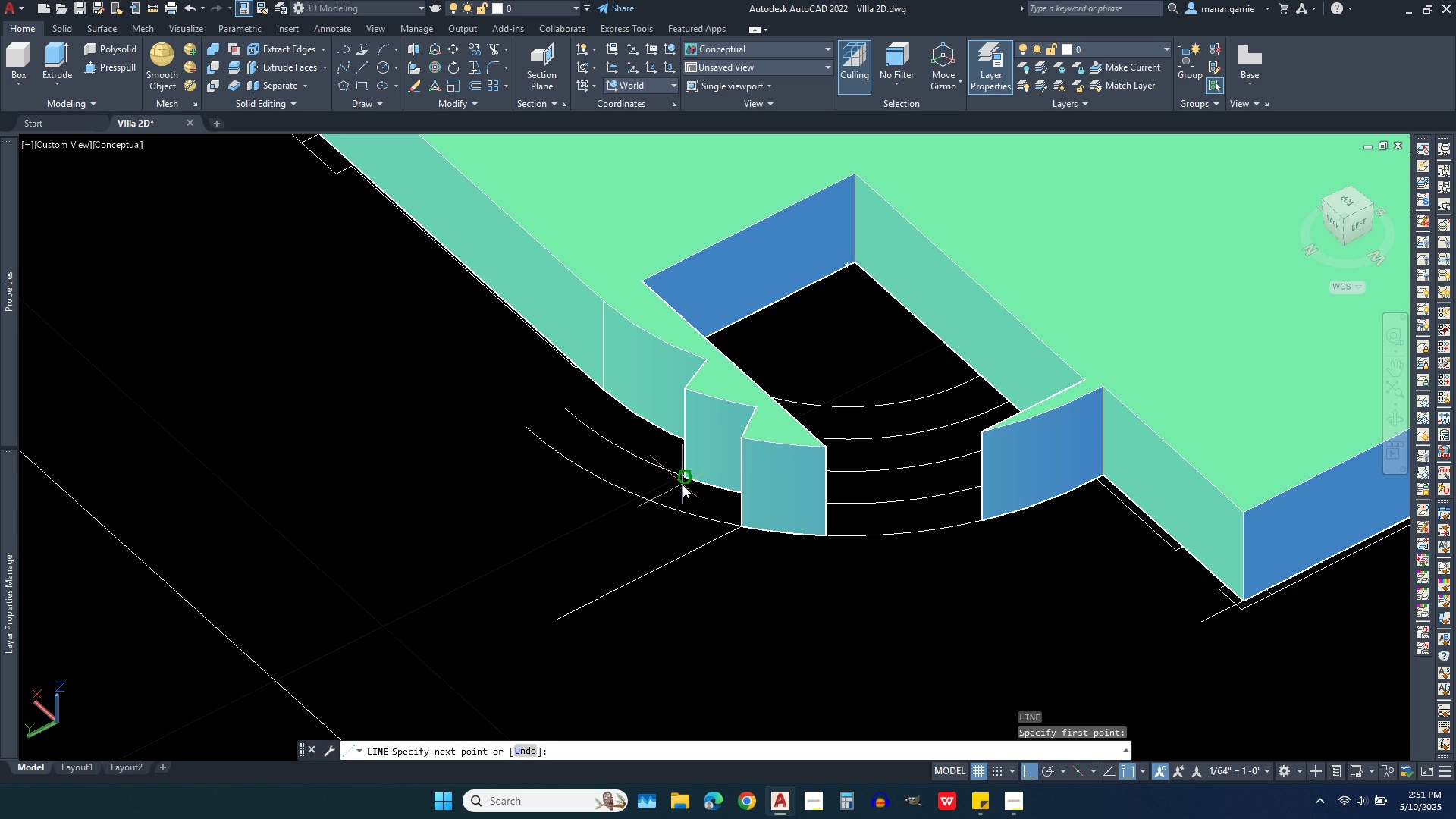 
left_click([682, 485])
 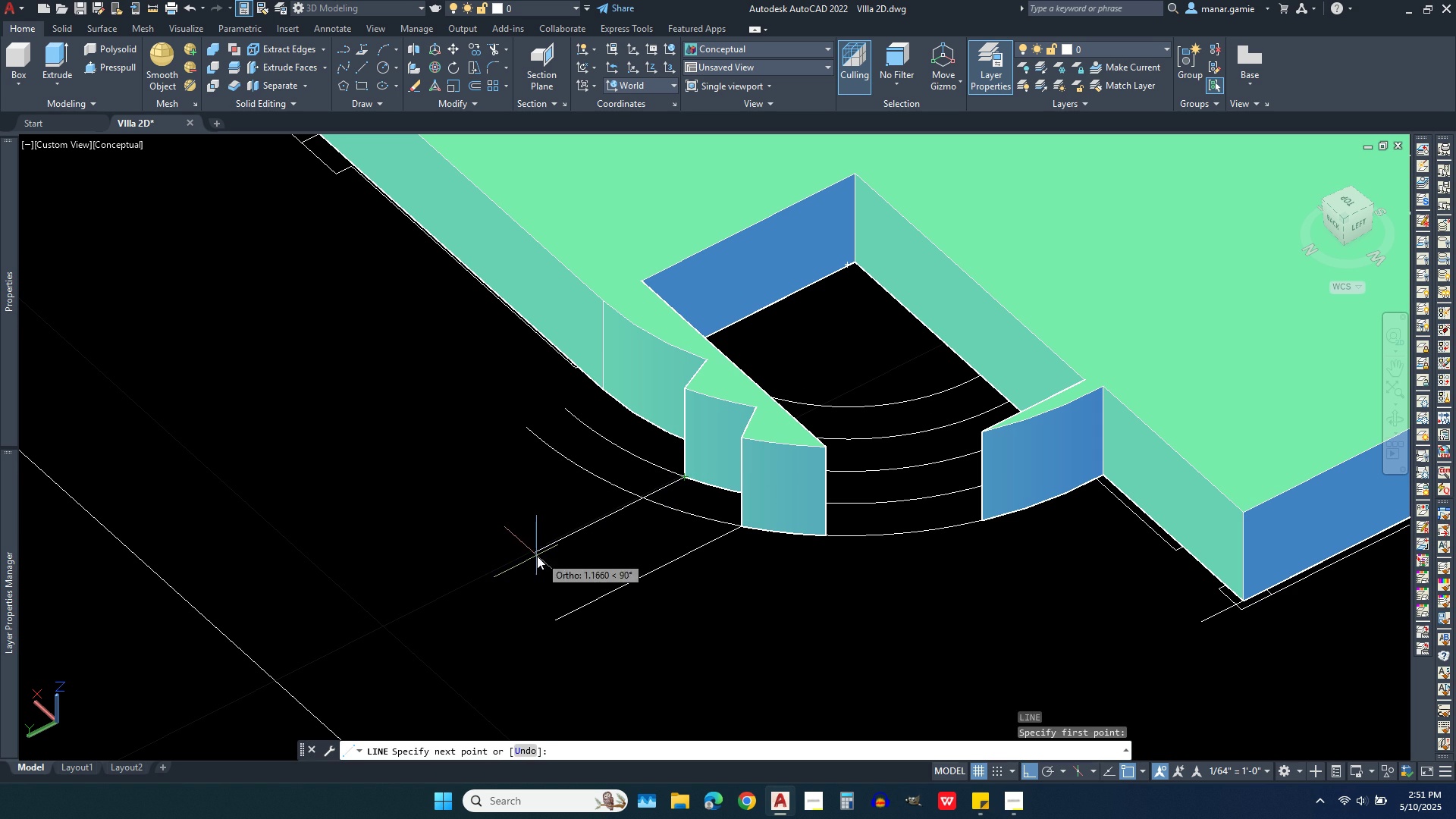 
left_click([537, 556])
 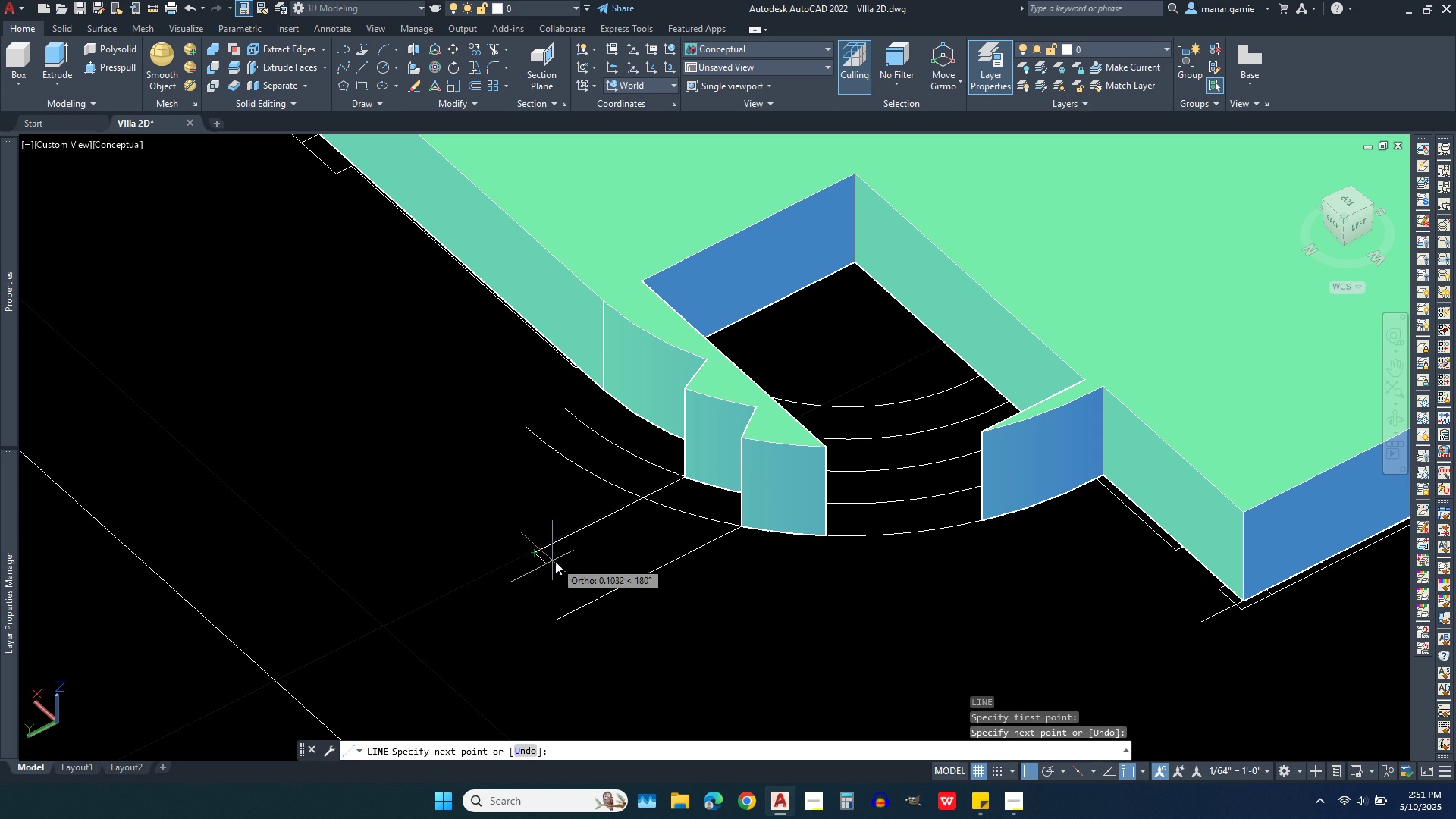 
right_click([555, 561])
 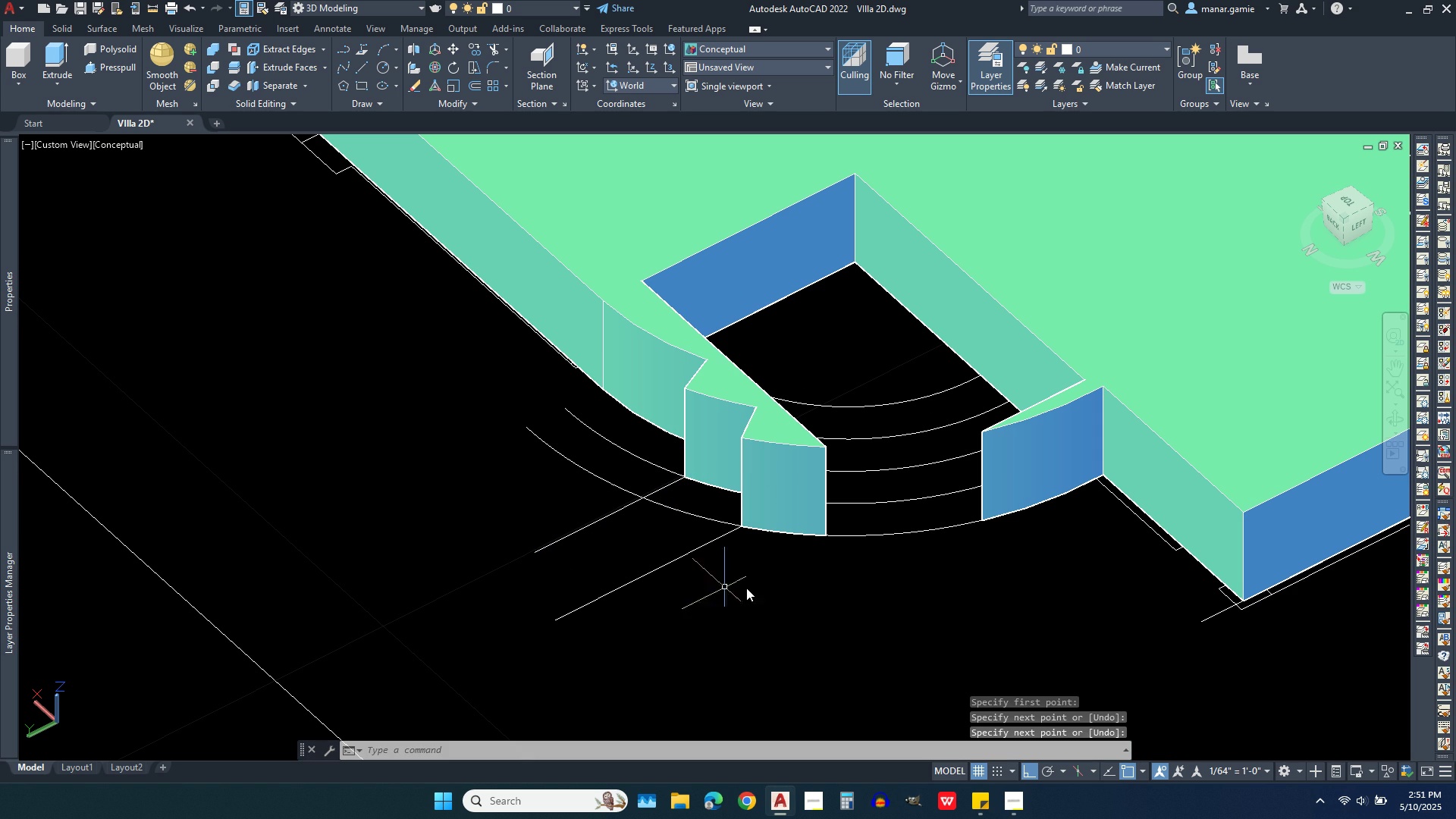 
key(Escape)
 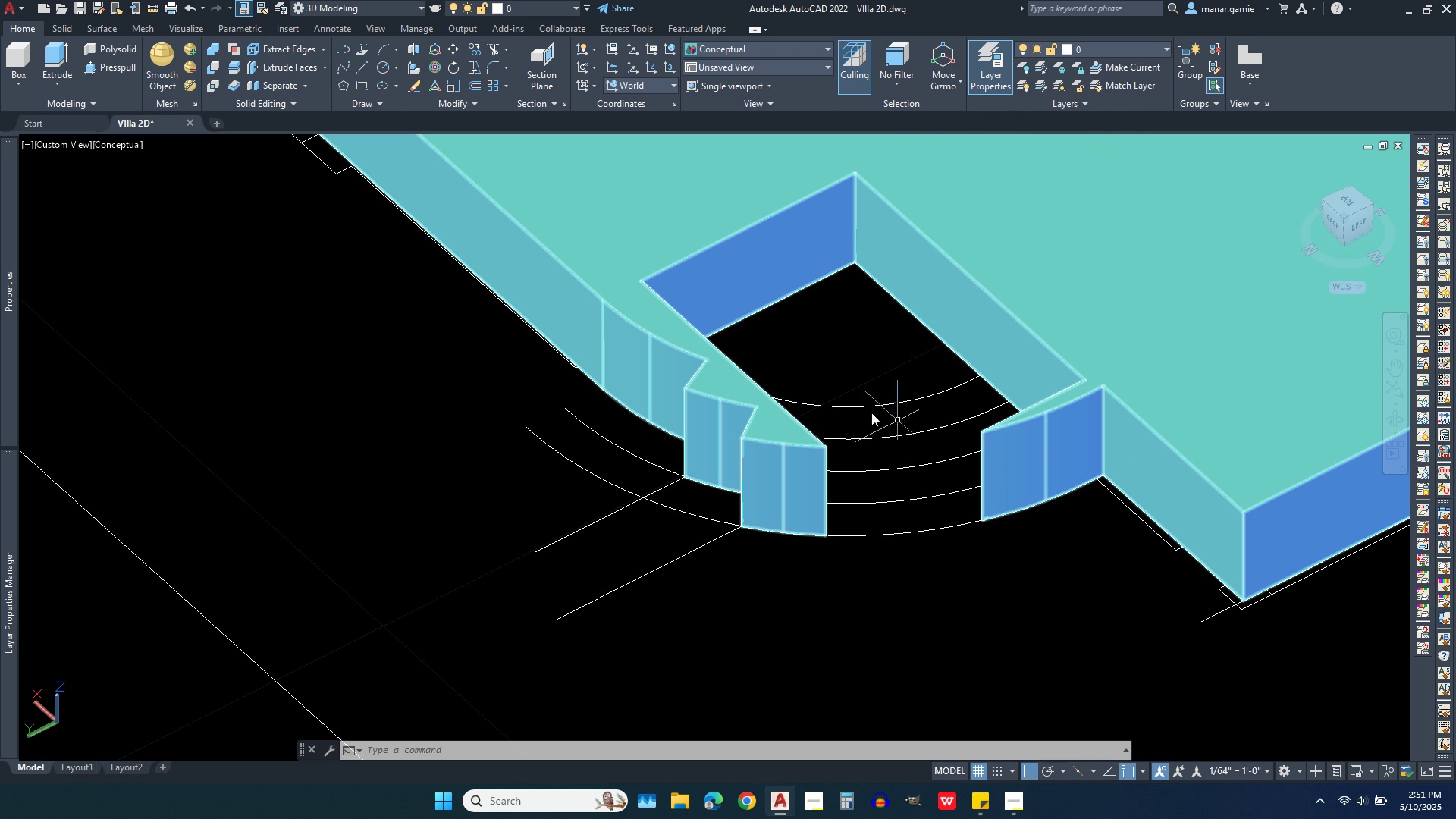 
wait(20.95)
 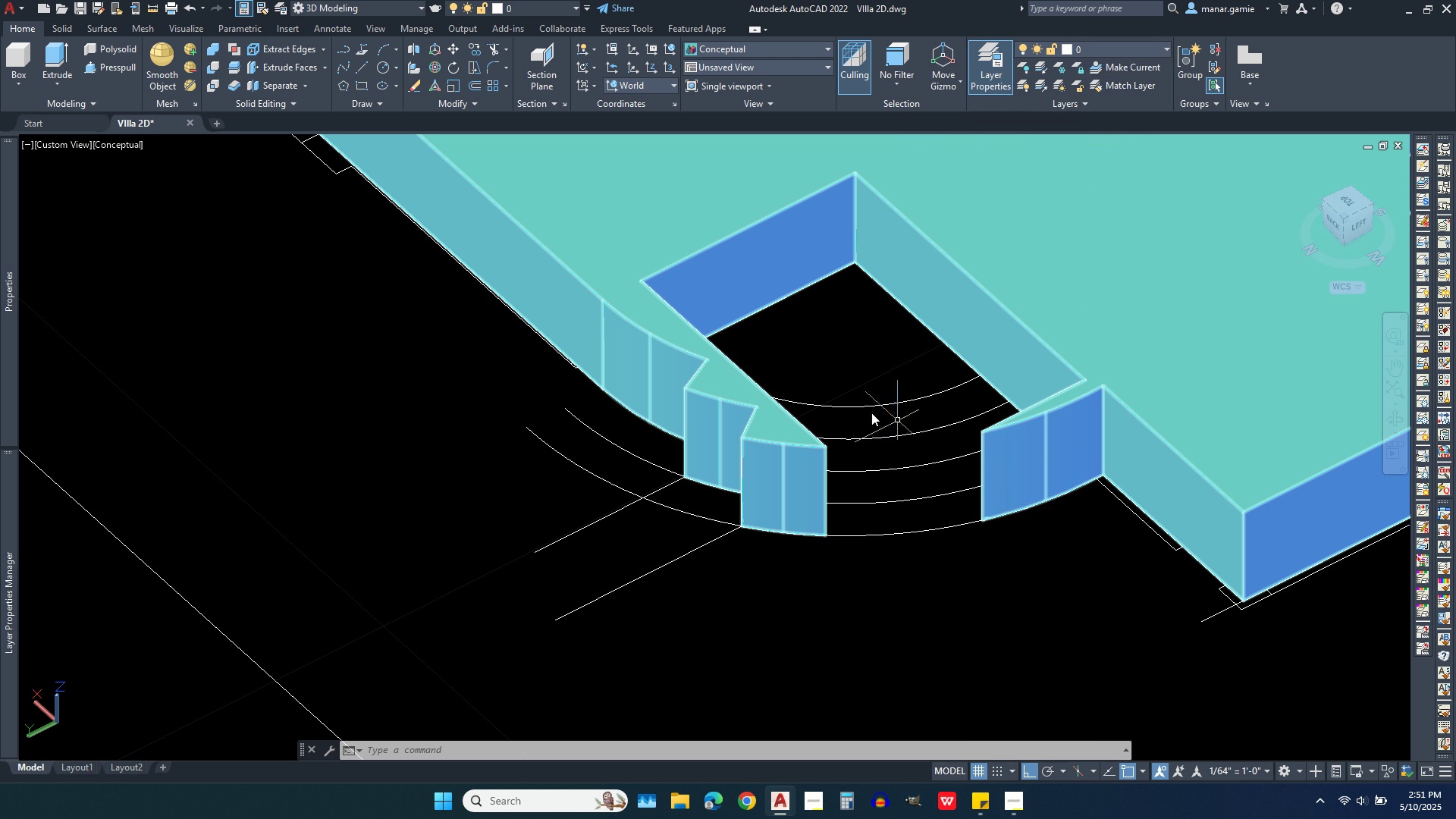 
left_click([362, 86])
 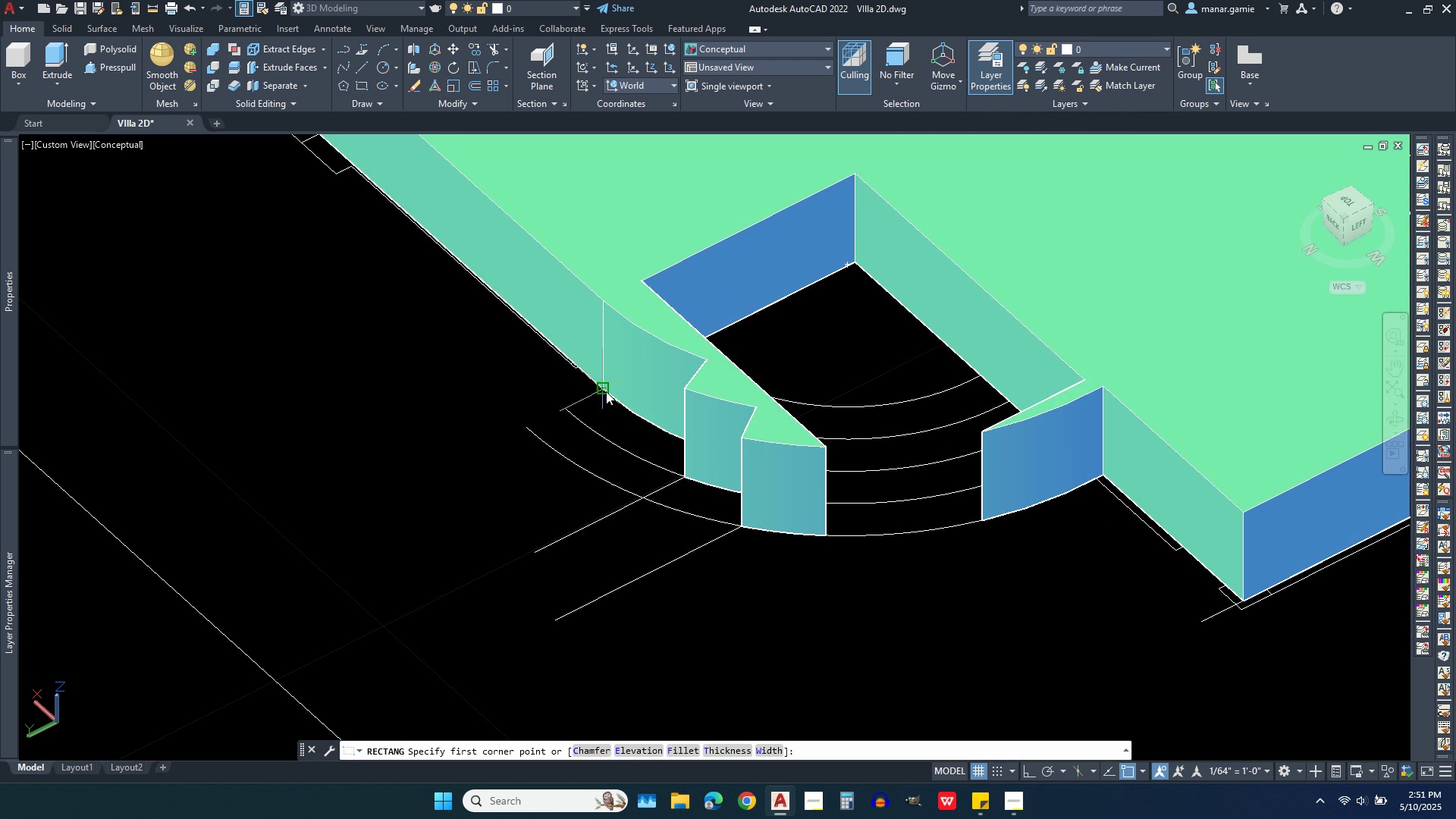 
left_click([606, 389])
 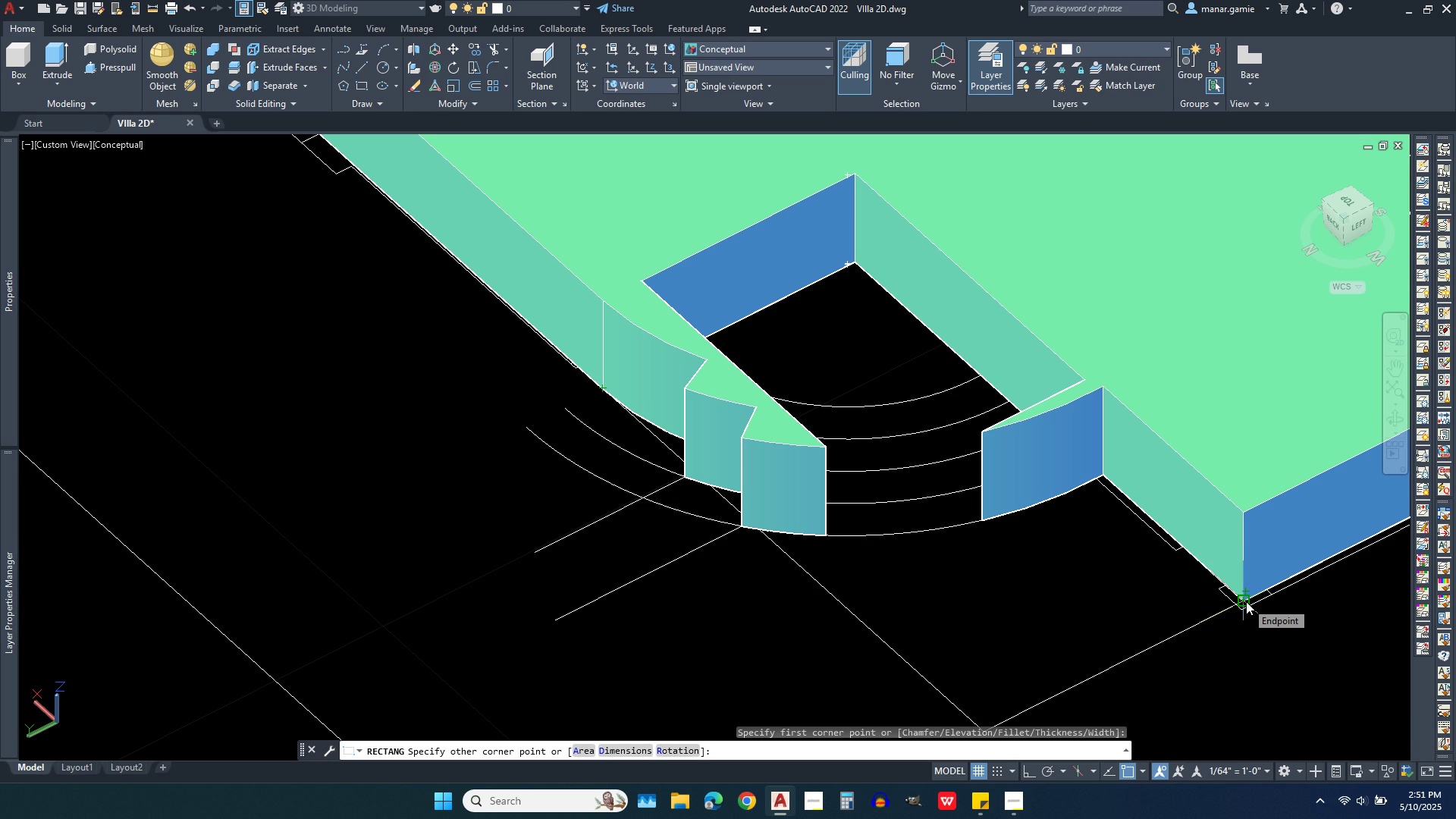 
wait(6.32)
 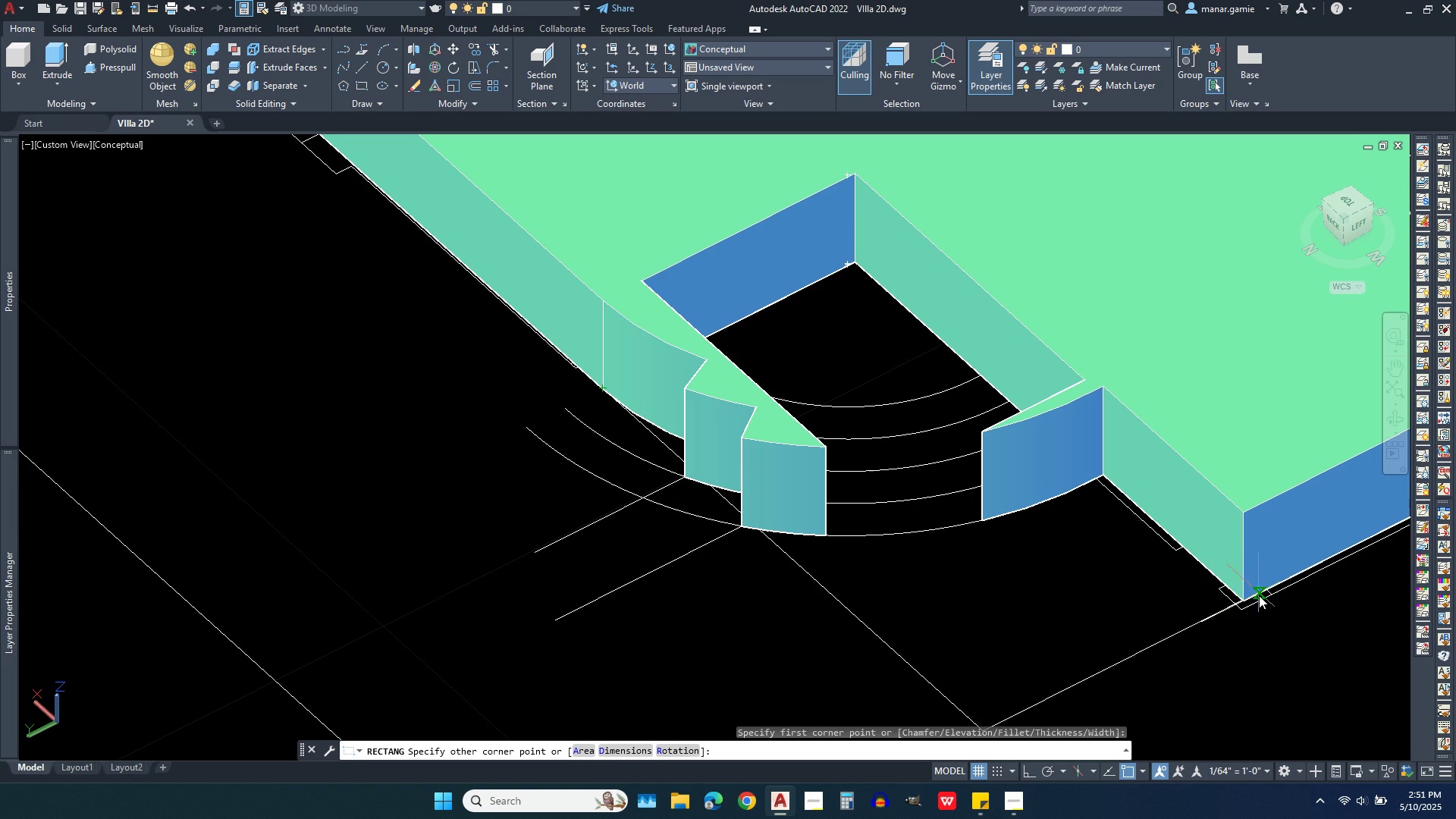 
left_click([1246, 601])
 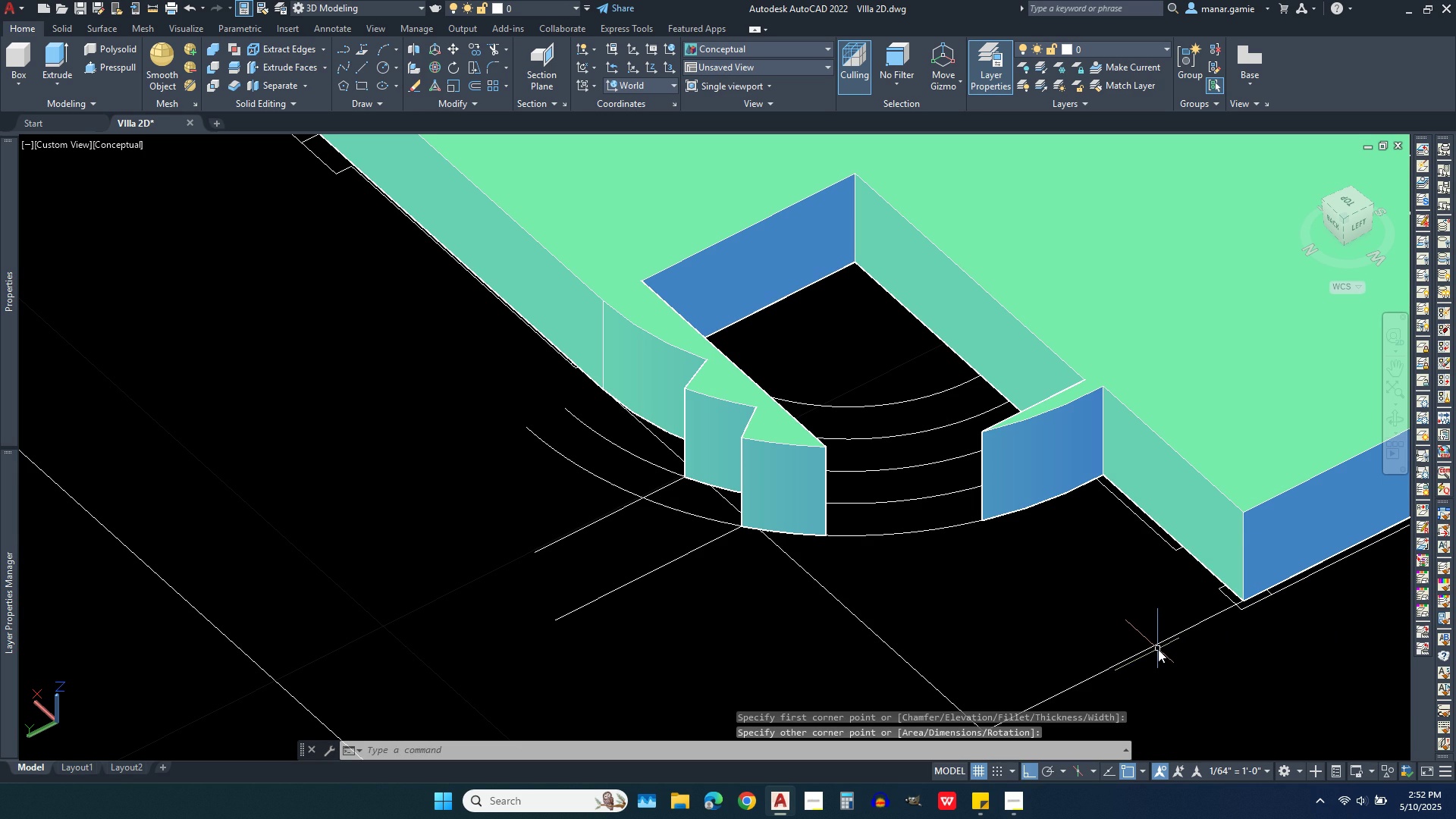 
left_click([1158, 646])
 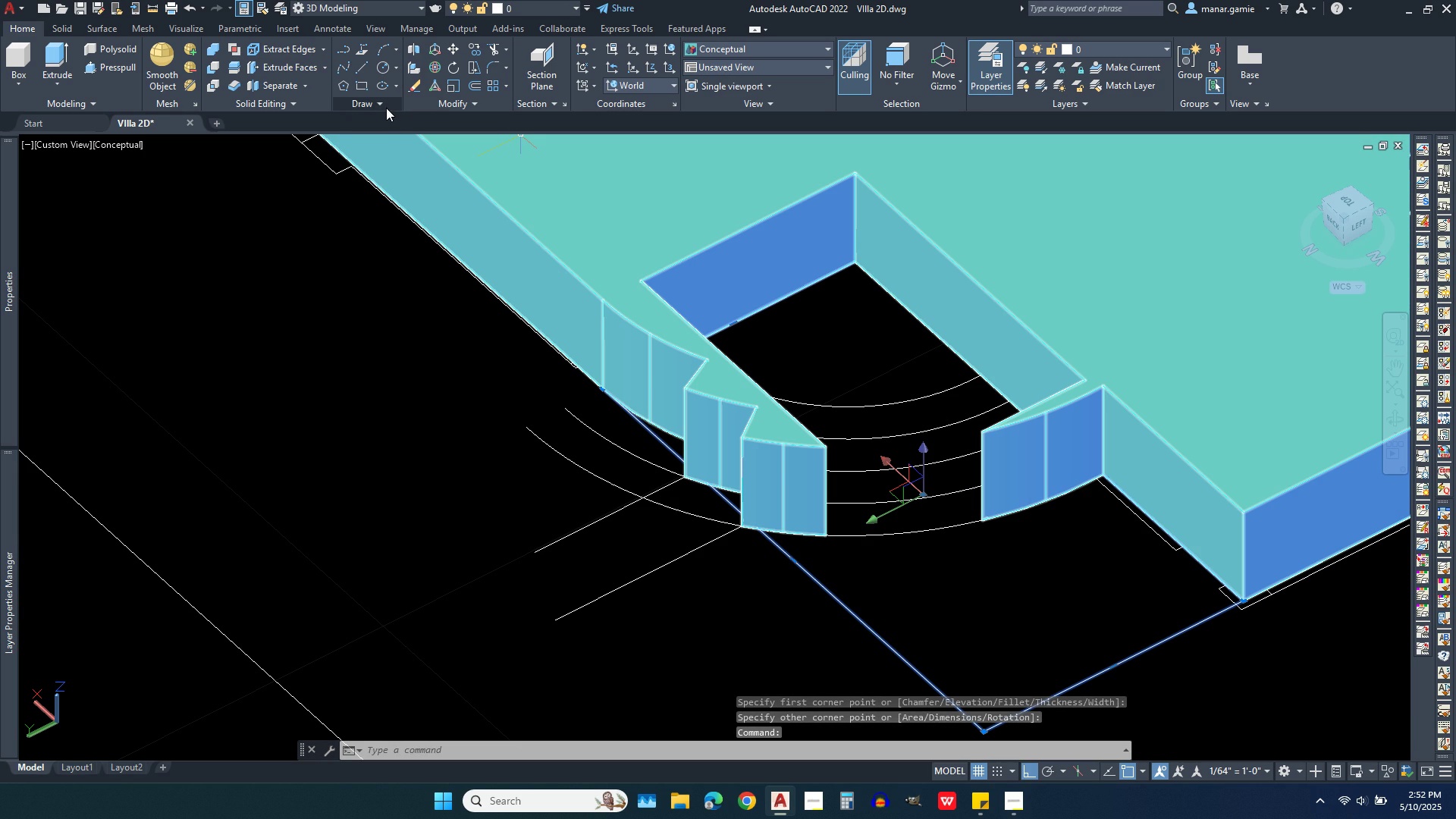 
left_click([378, 102])
 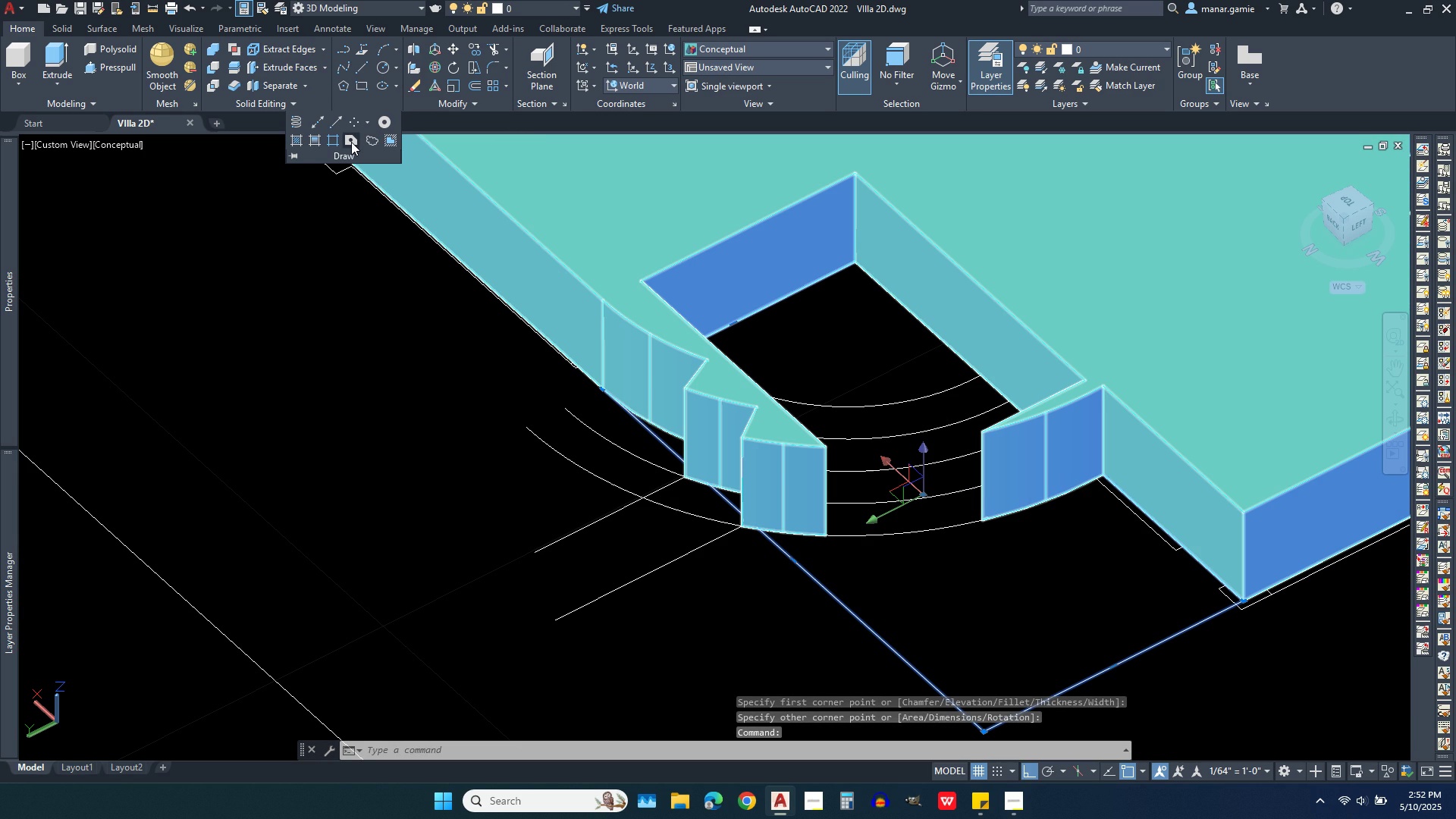 
left_click([351, 142])
 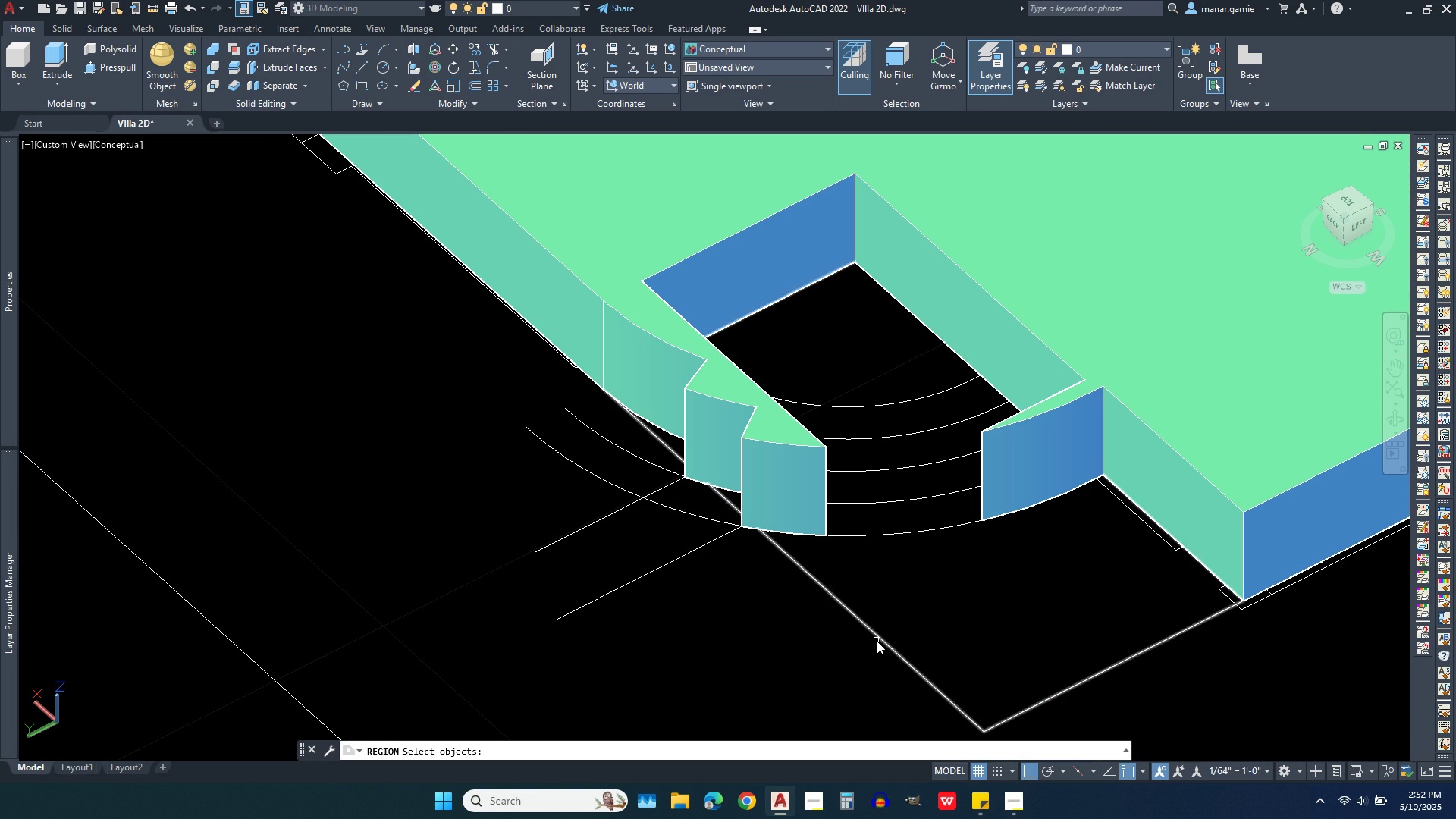 
left_click([877, 635])
 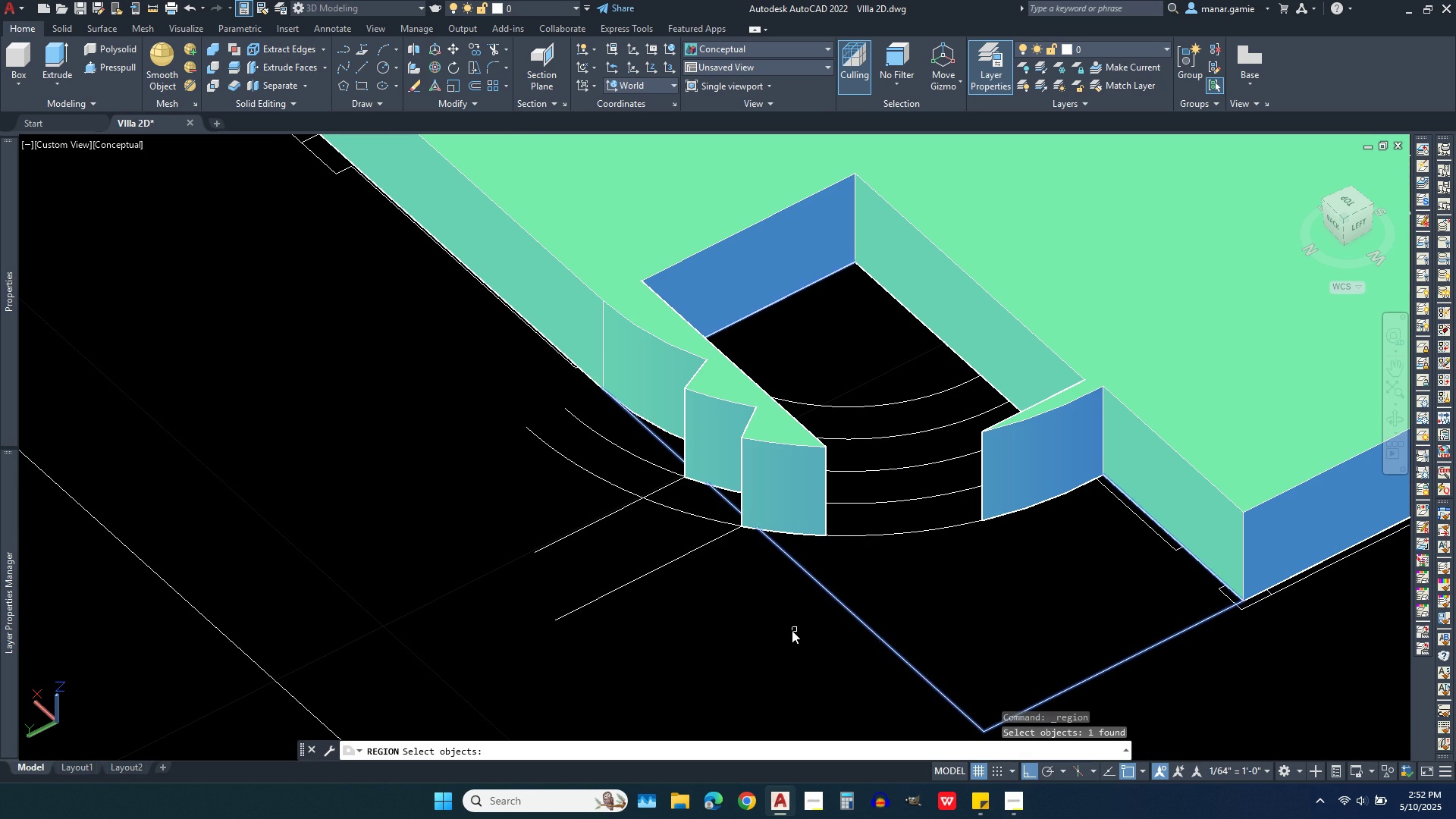 
right_click([786, 630])
 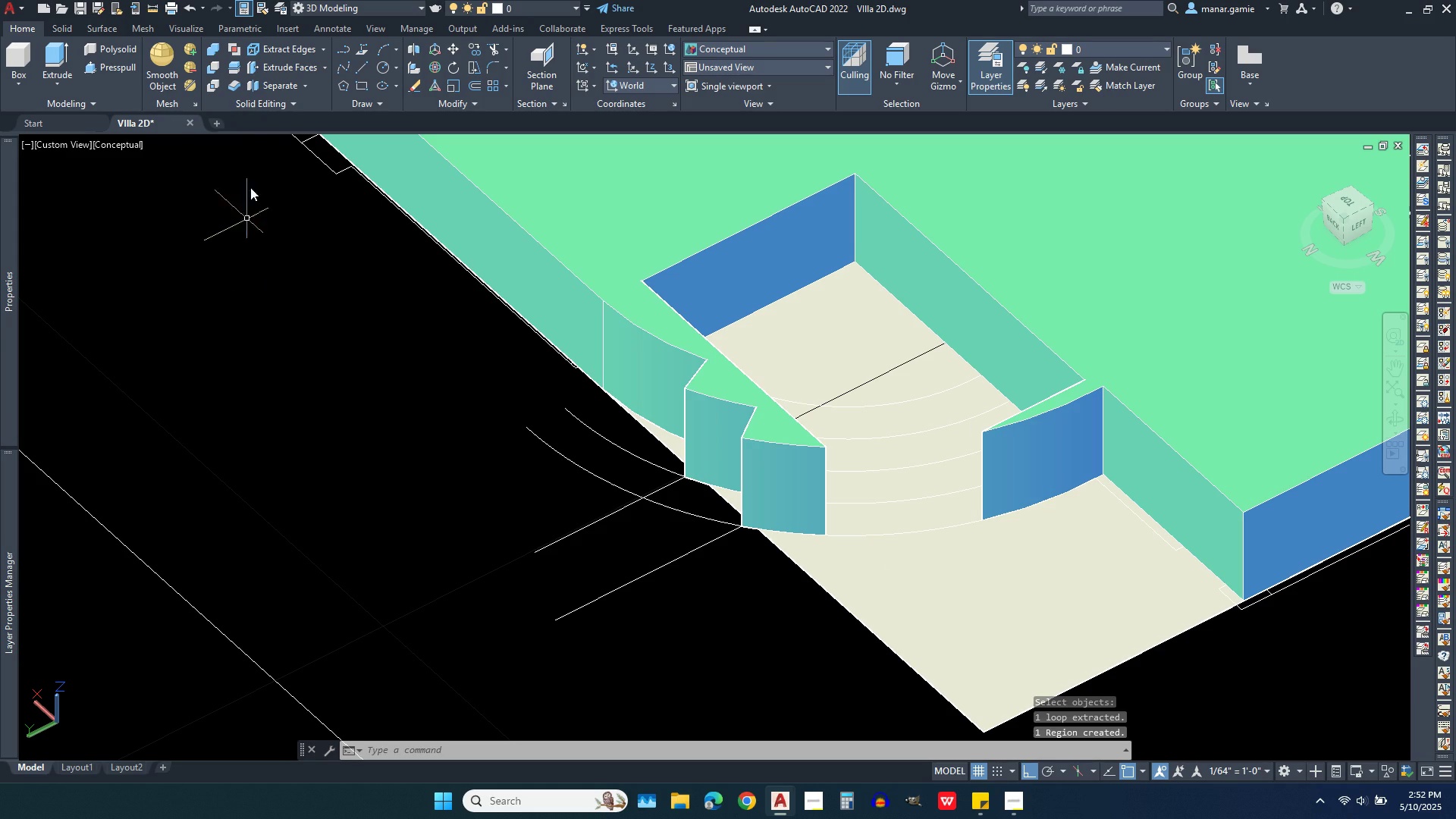 
left_click([52, 52])
 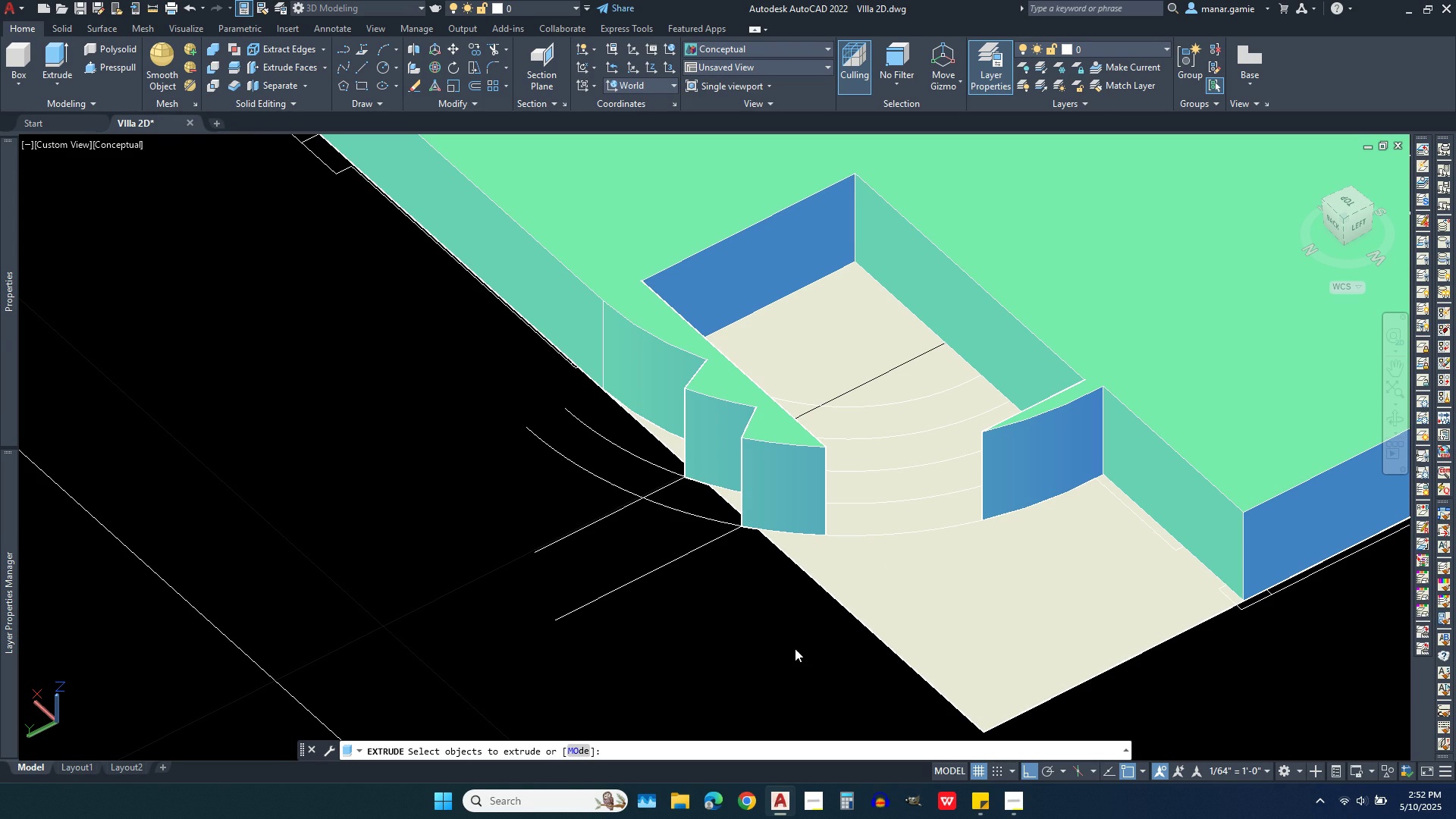 
right_click([795, 648])
 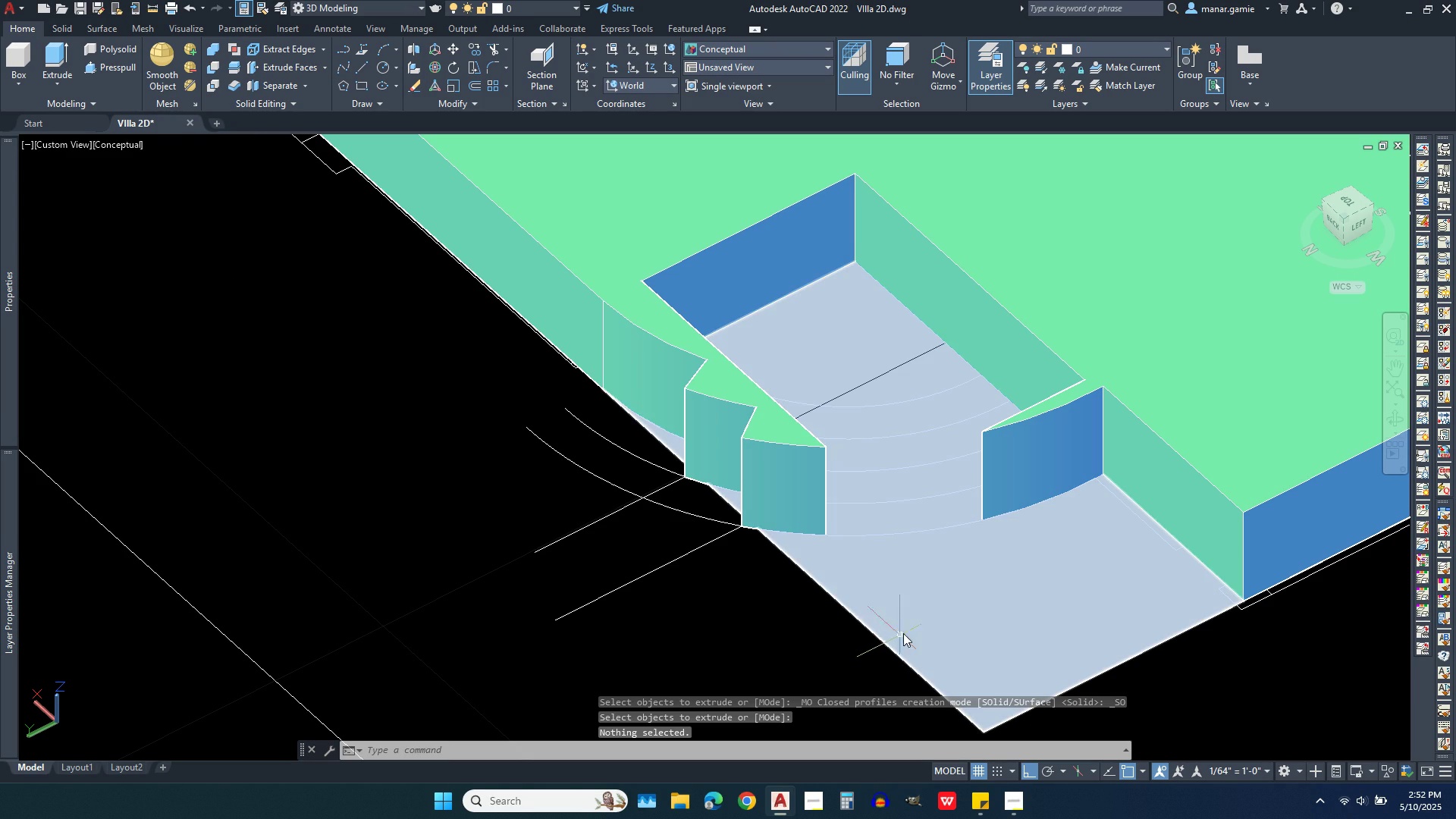 
left_click([908, 630])
 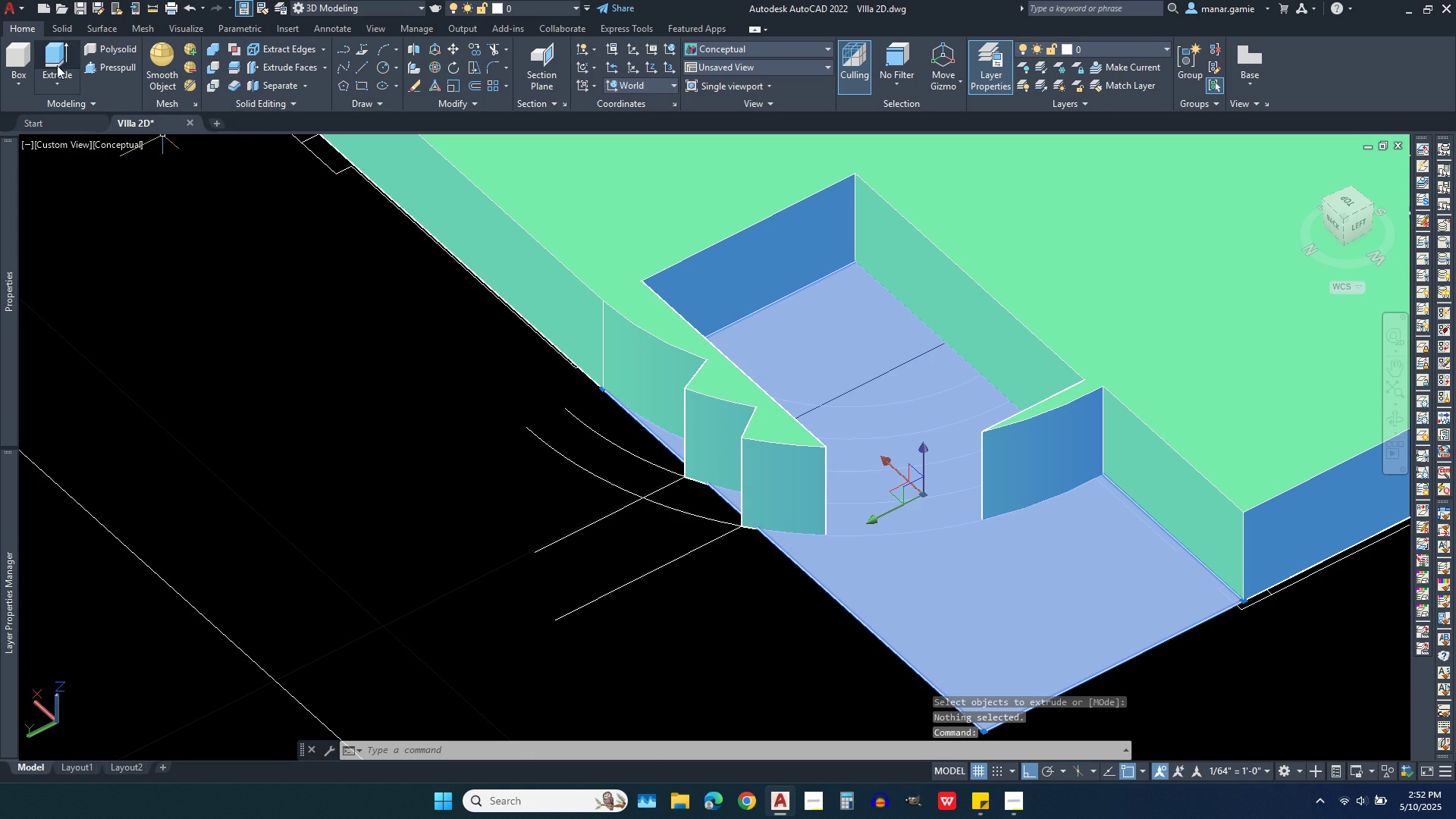 
left_click([54, 60])
 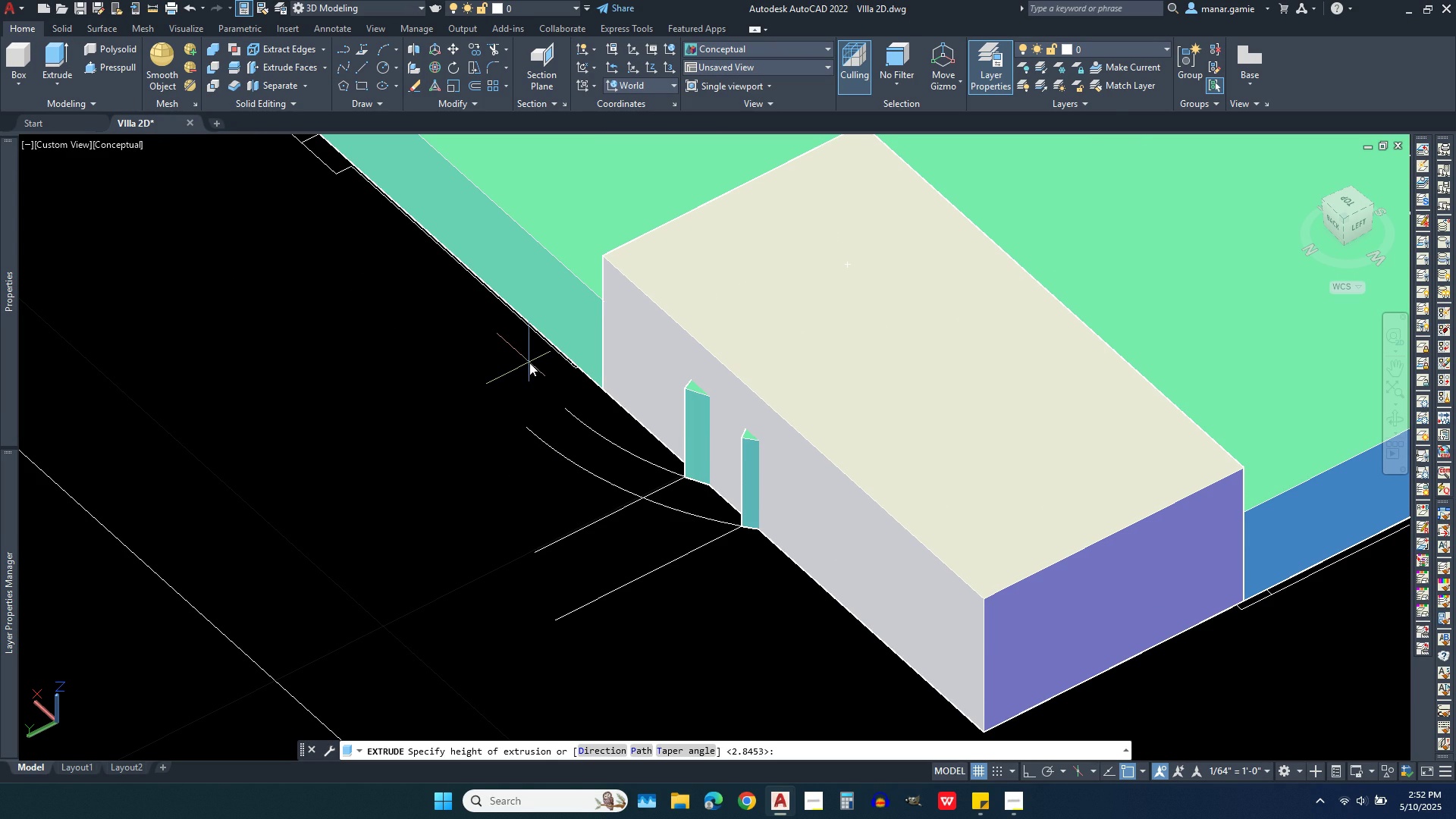 
left_click([529, 362])
 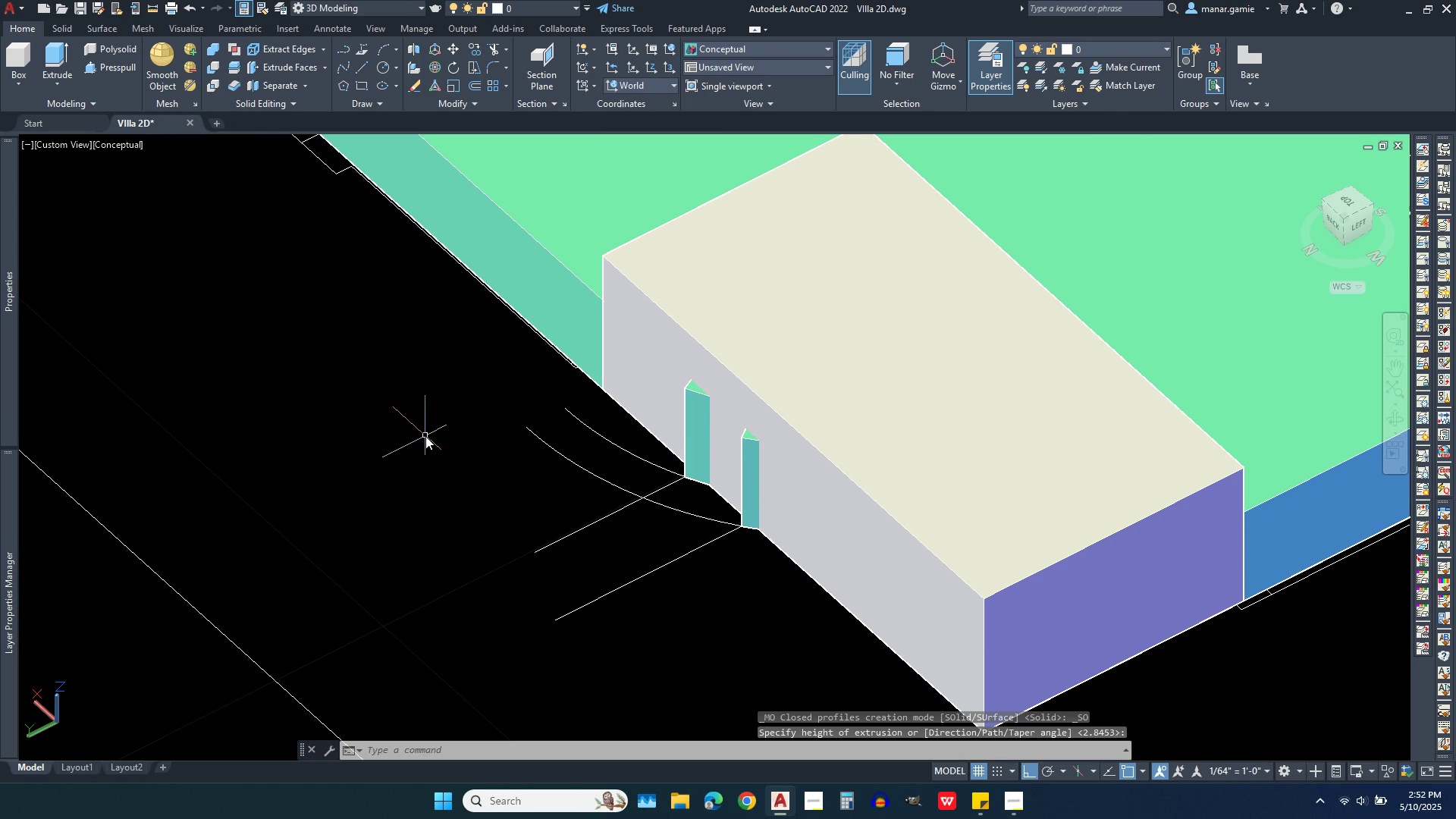 
right_click([423, 436])
 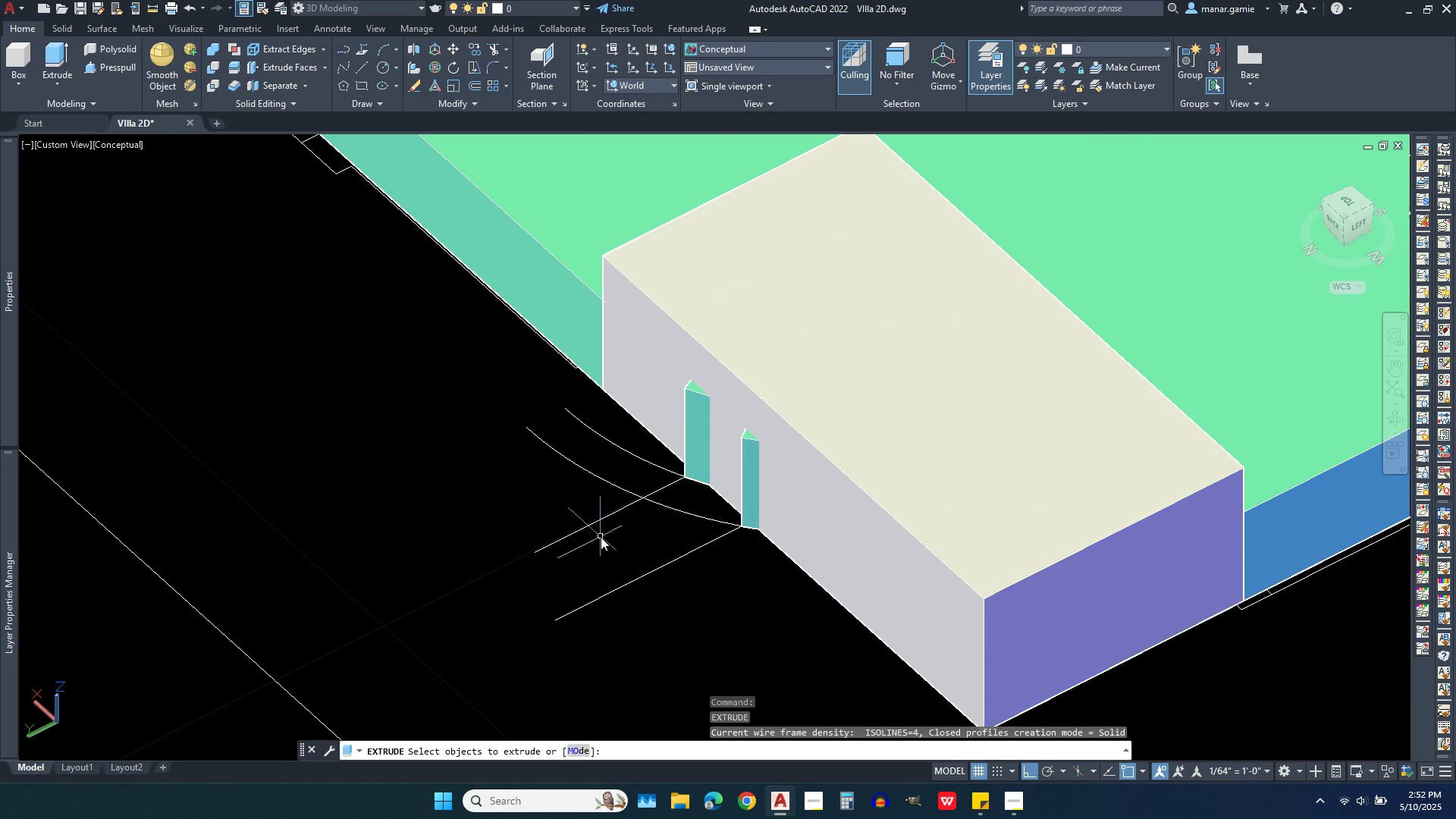 
key(Escape)
 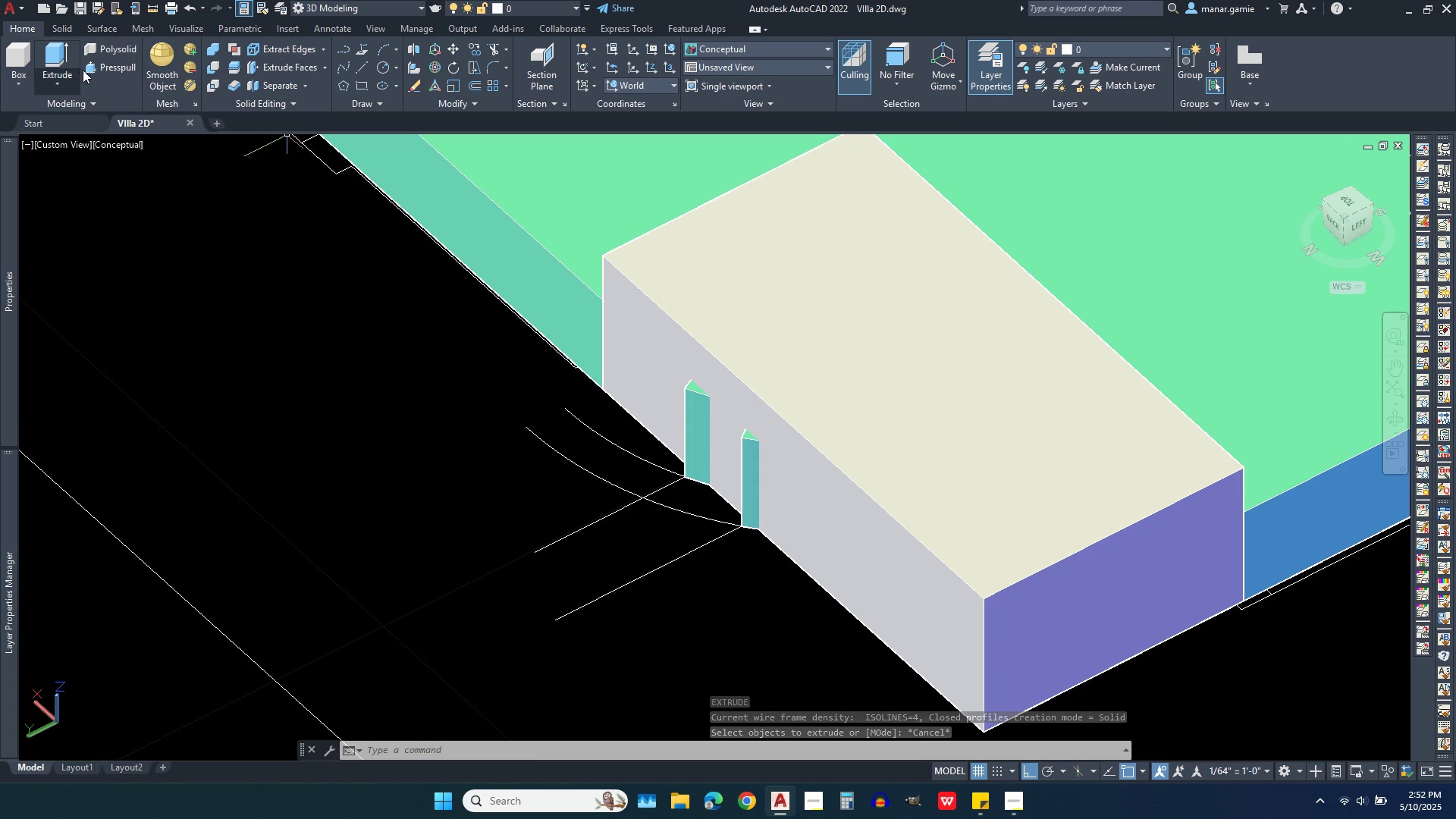 
left_click([211, 64])
 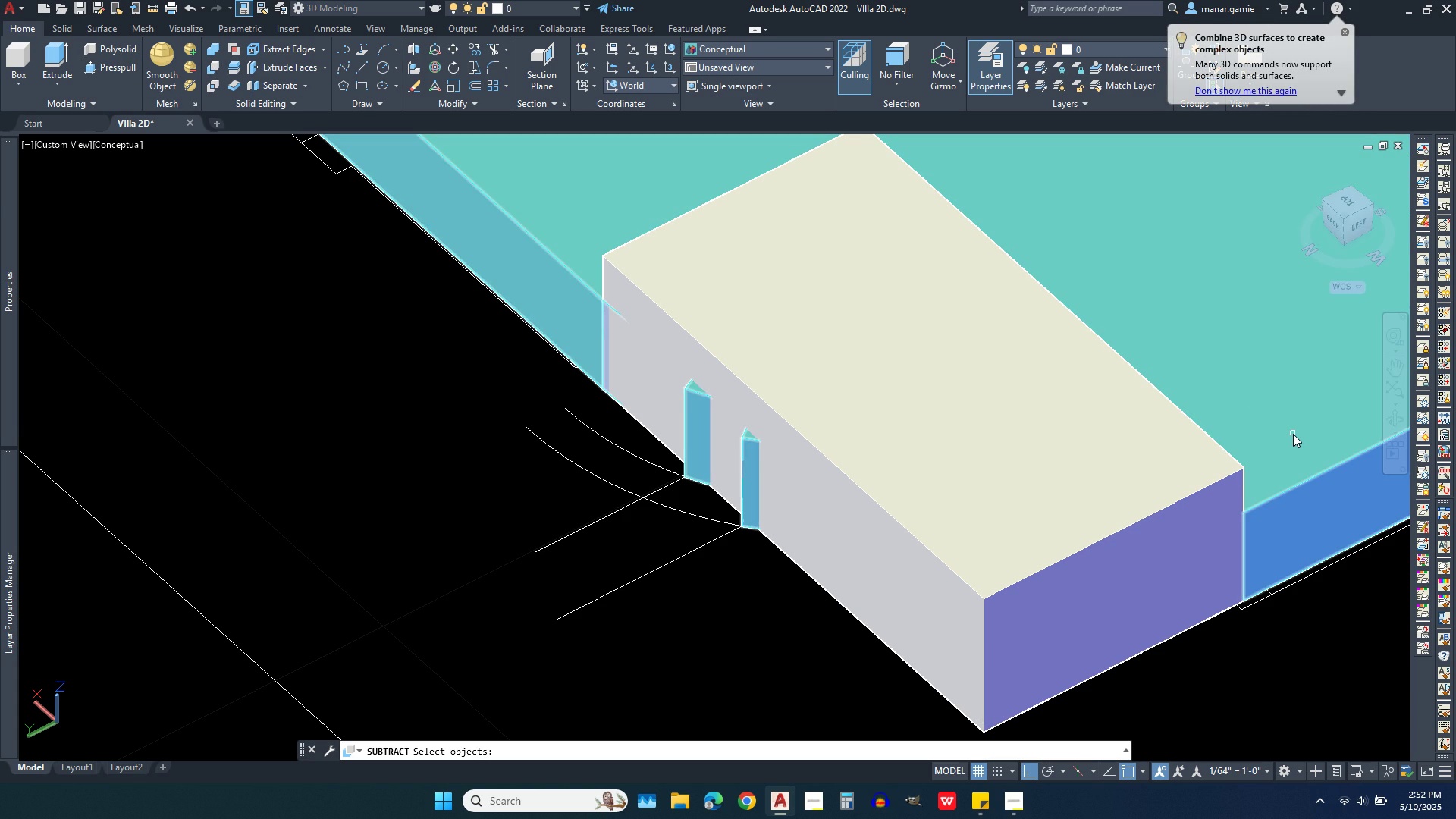 
left_click([1293, 434])
 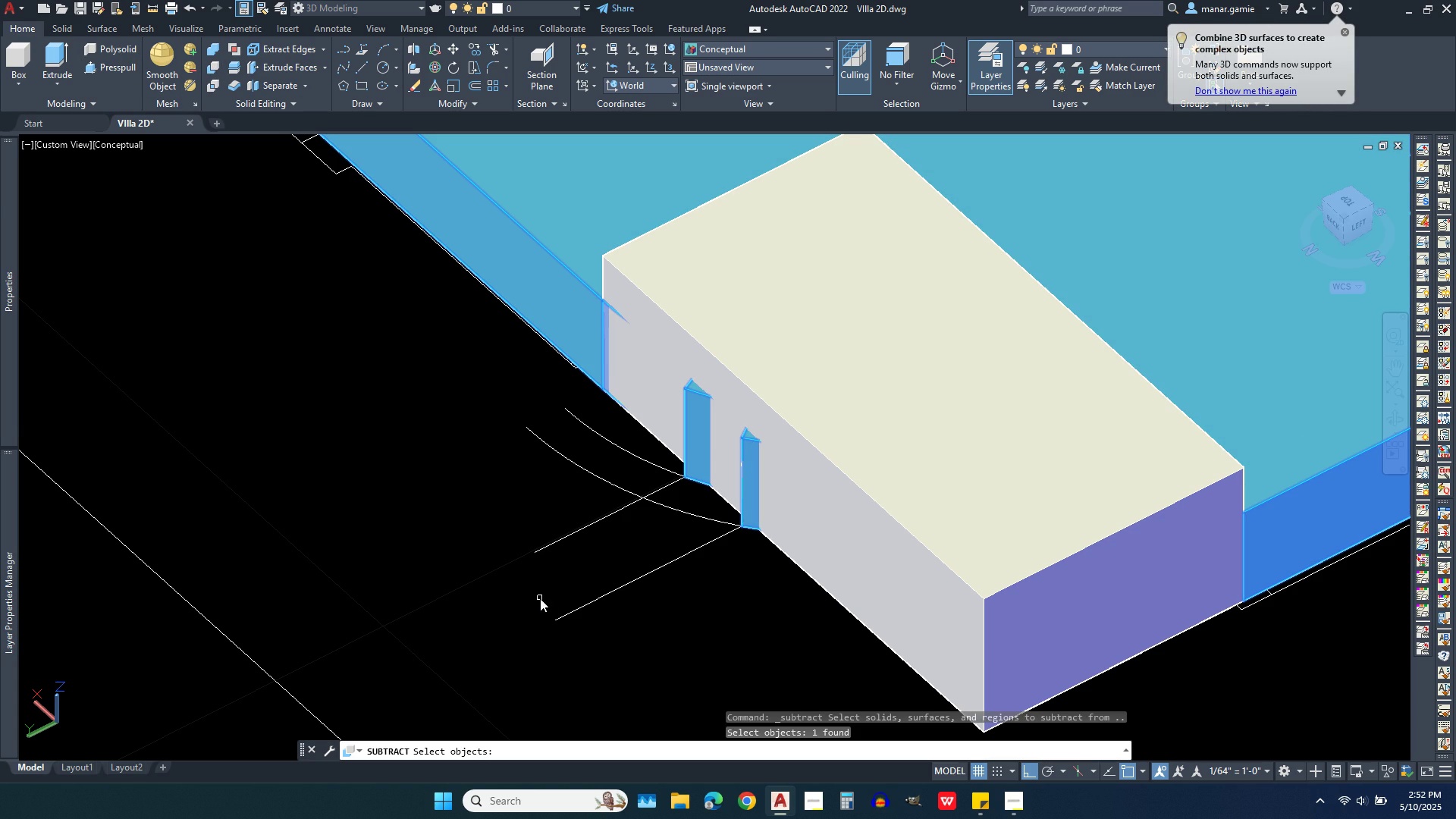 
right_click([540, 598])
 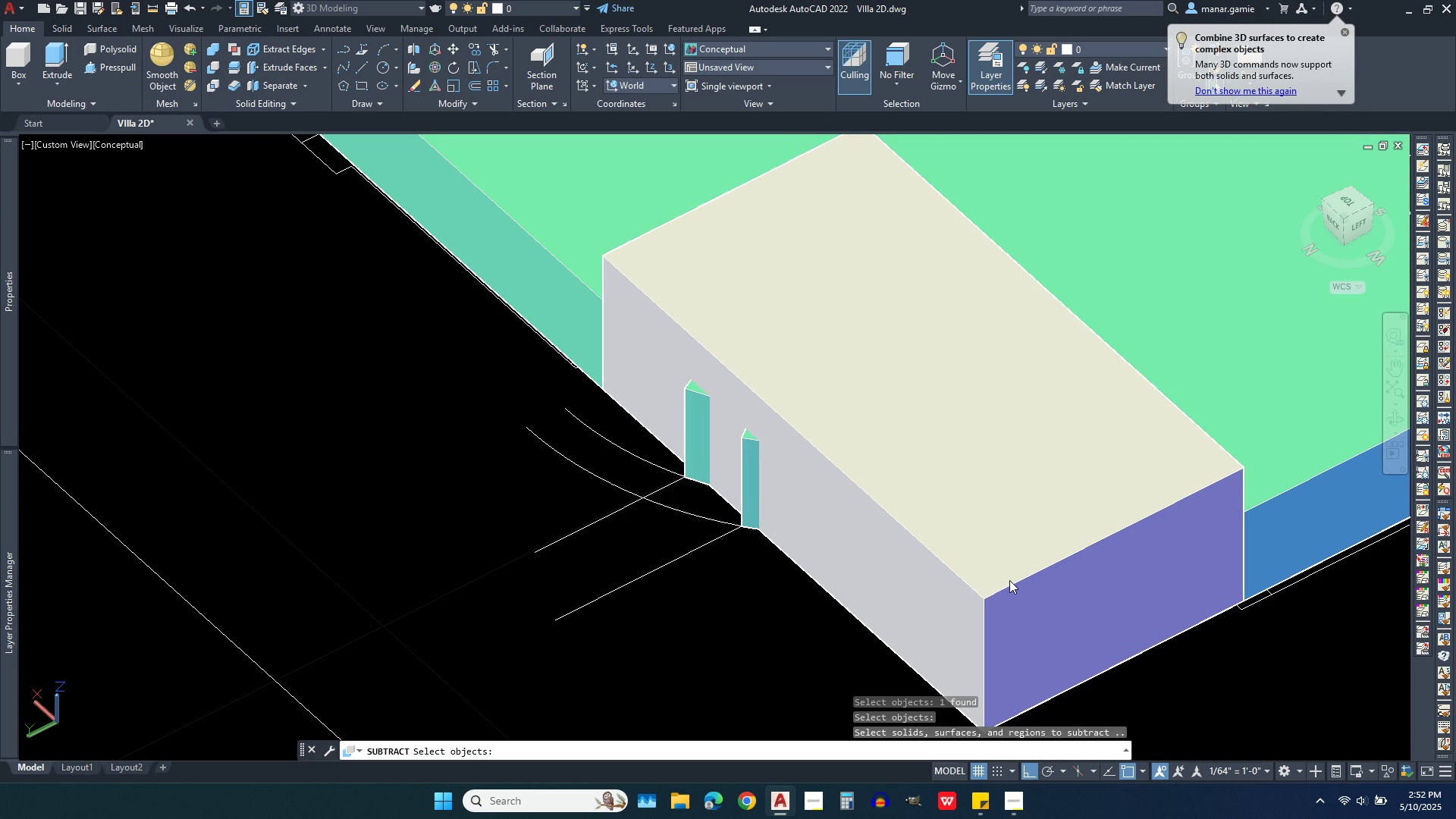 
left_click([1009, 580])
 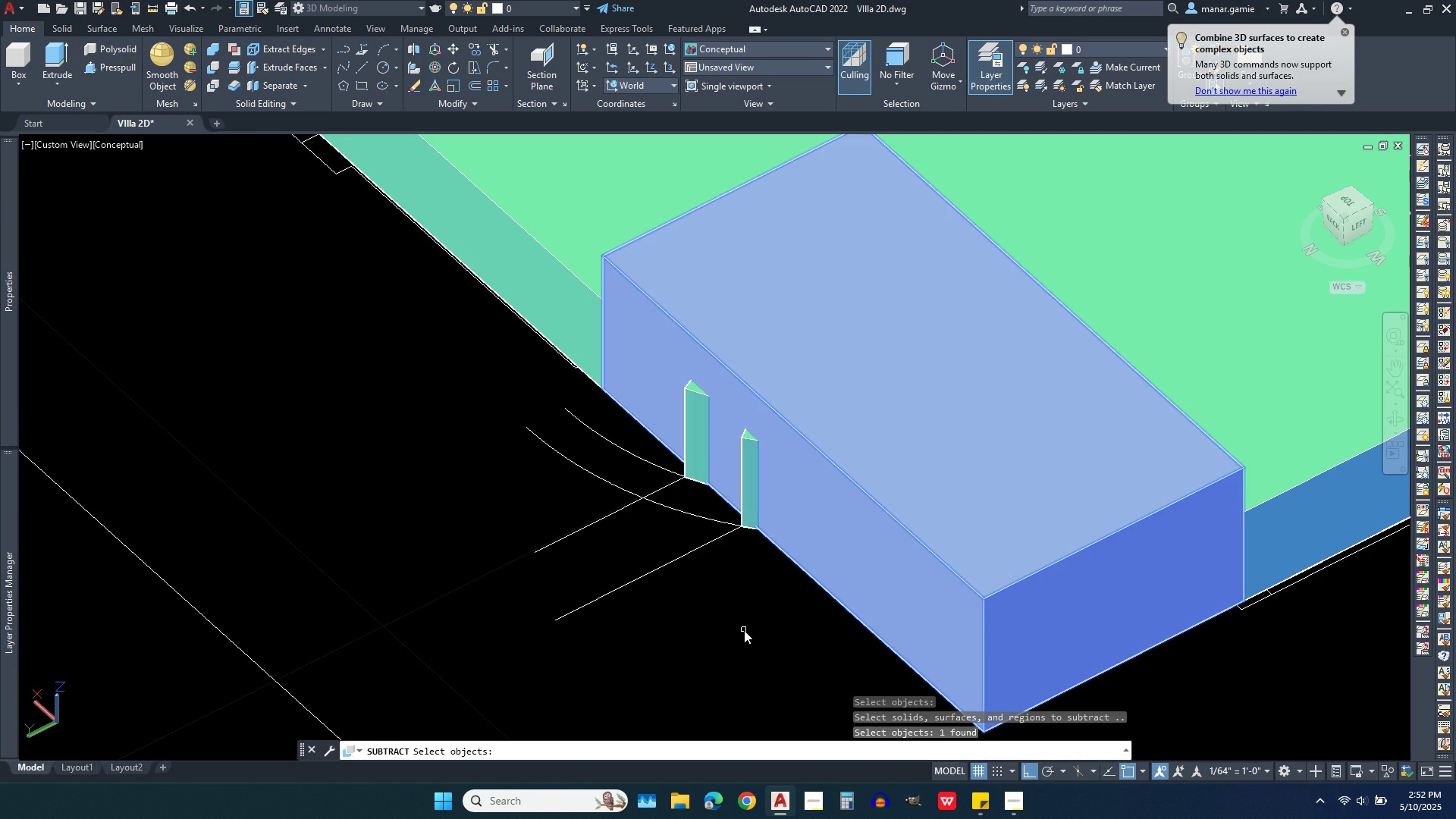 
right_click([744, 630])
 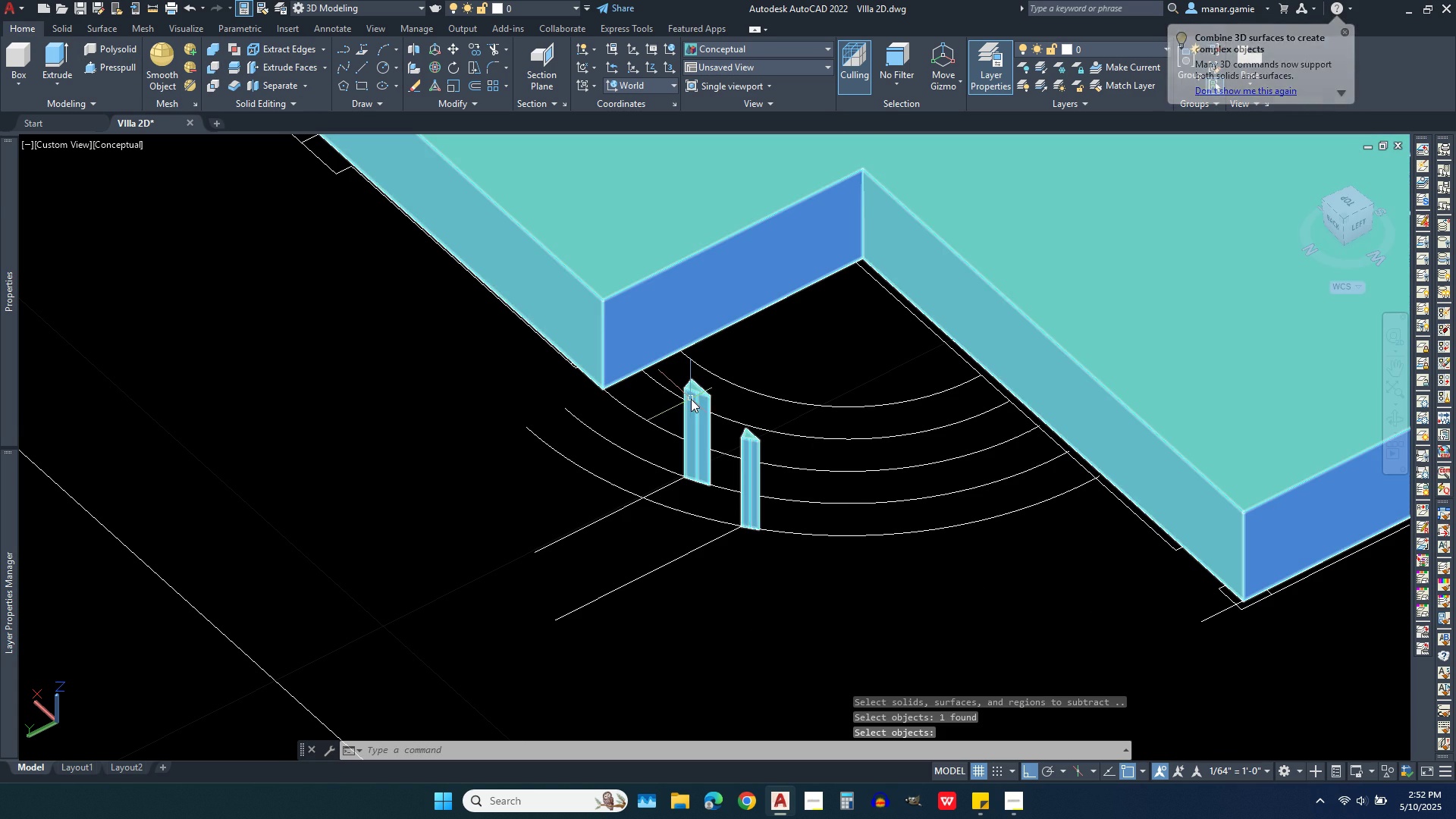 
left_click([691, 402])
 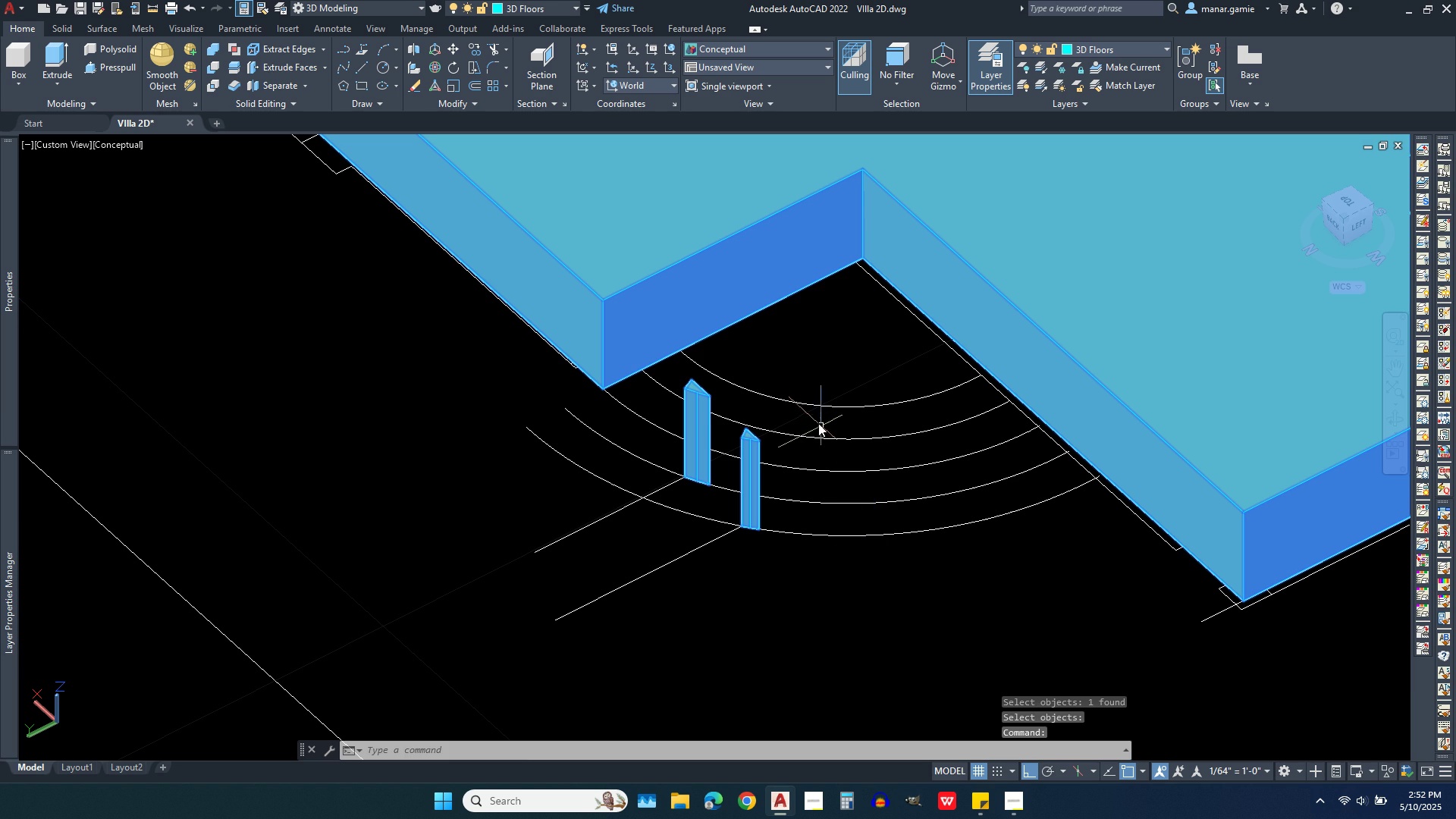 
key(Delete)
 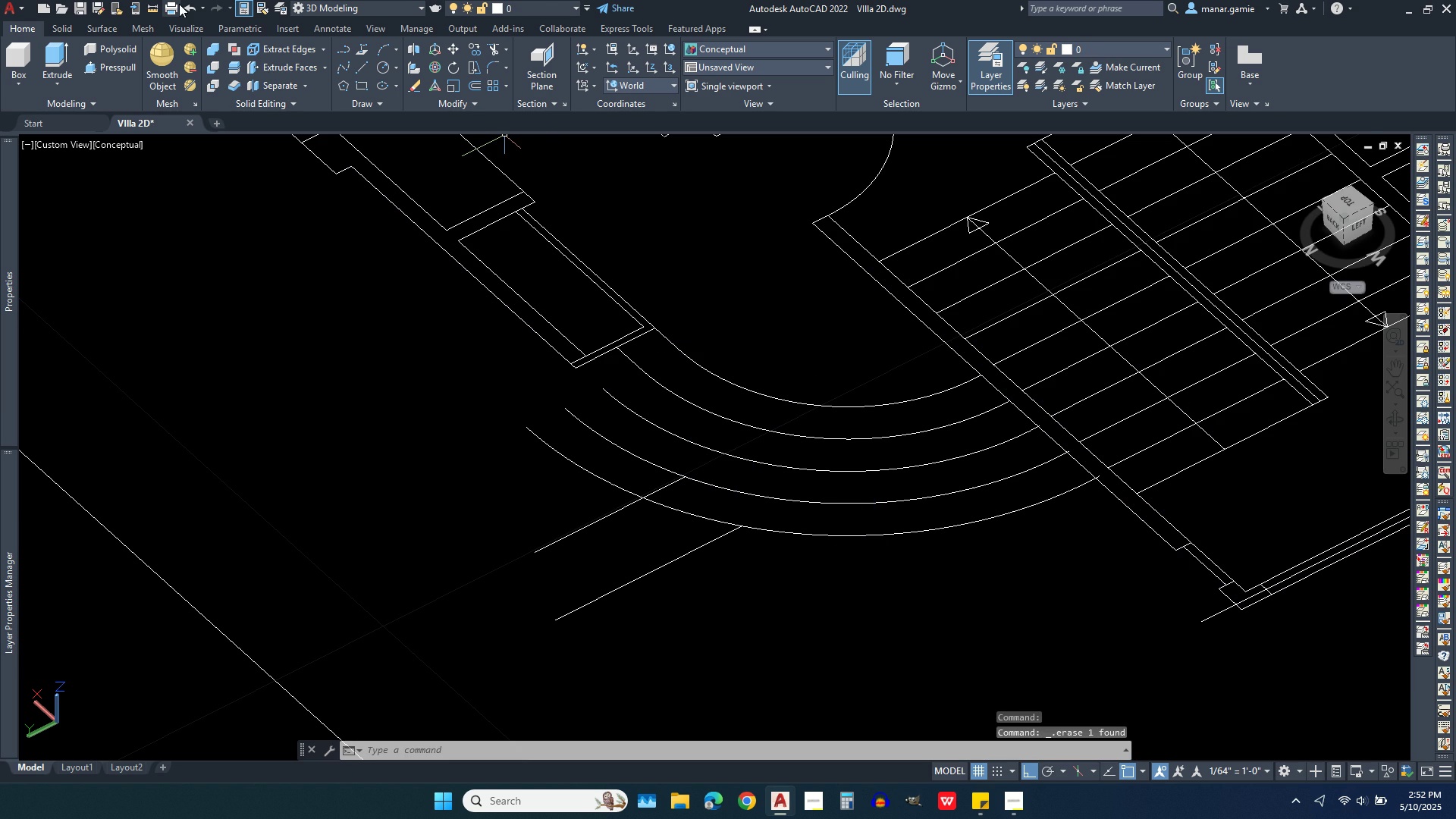 
left_click([192, 9])
 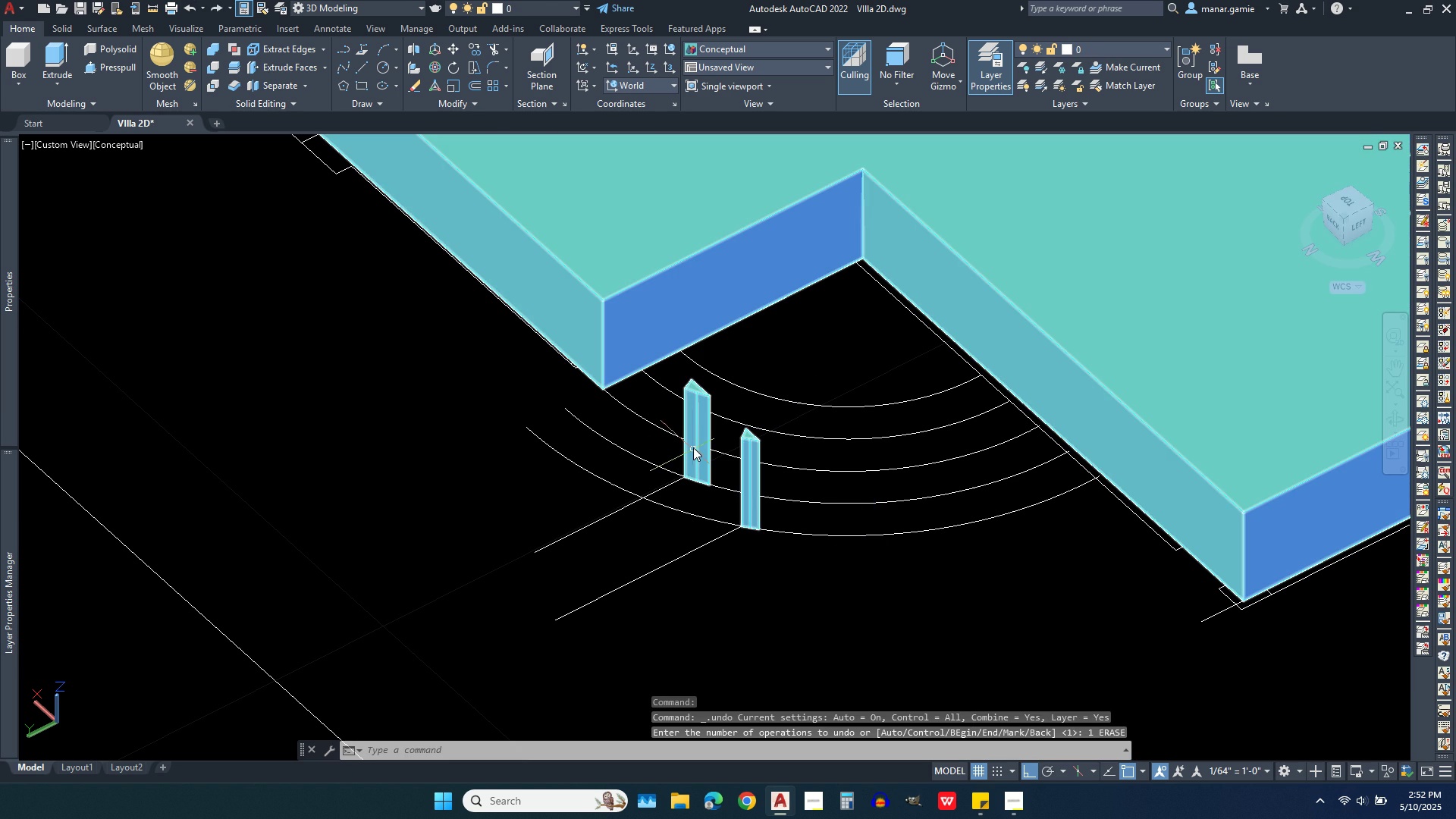 
left_click([689, 426])
 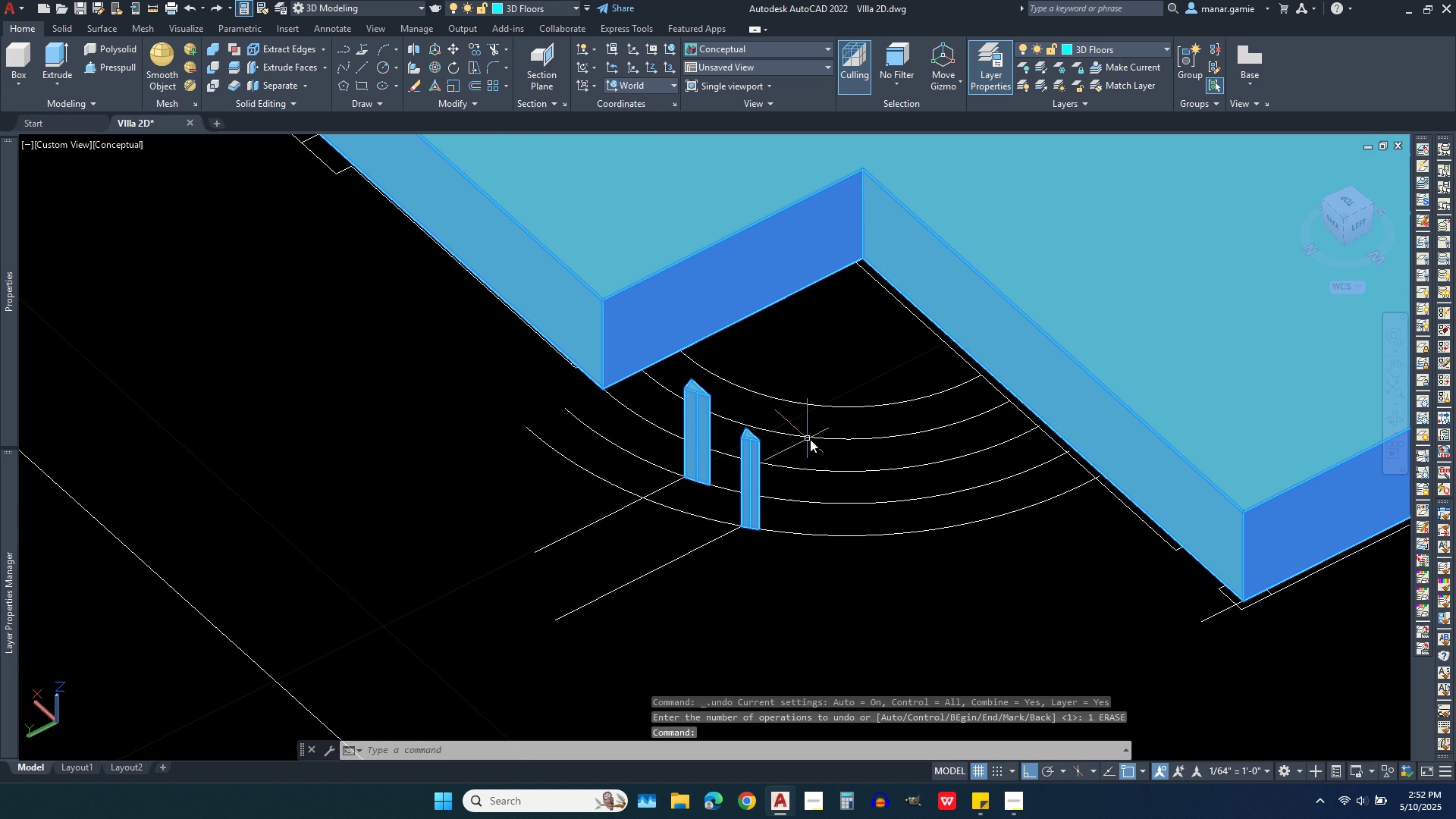 
key(Escape)
 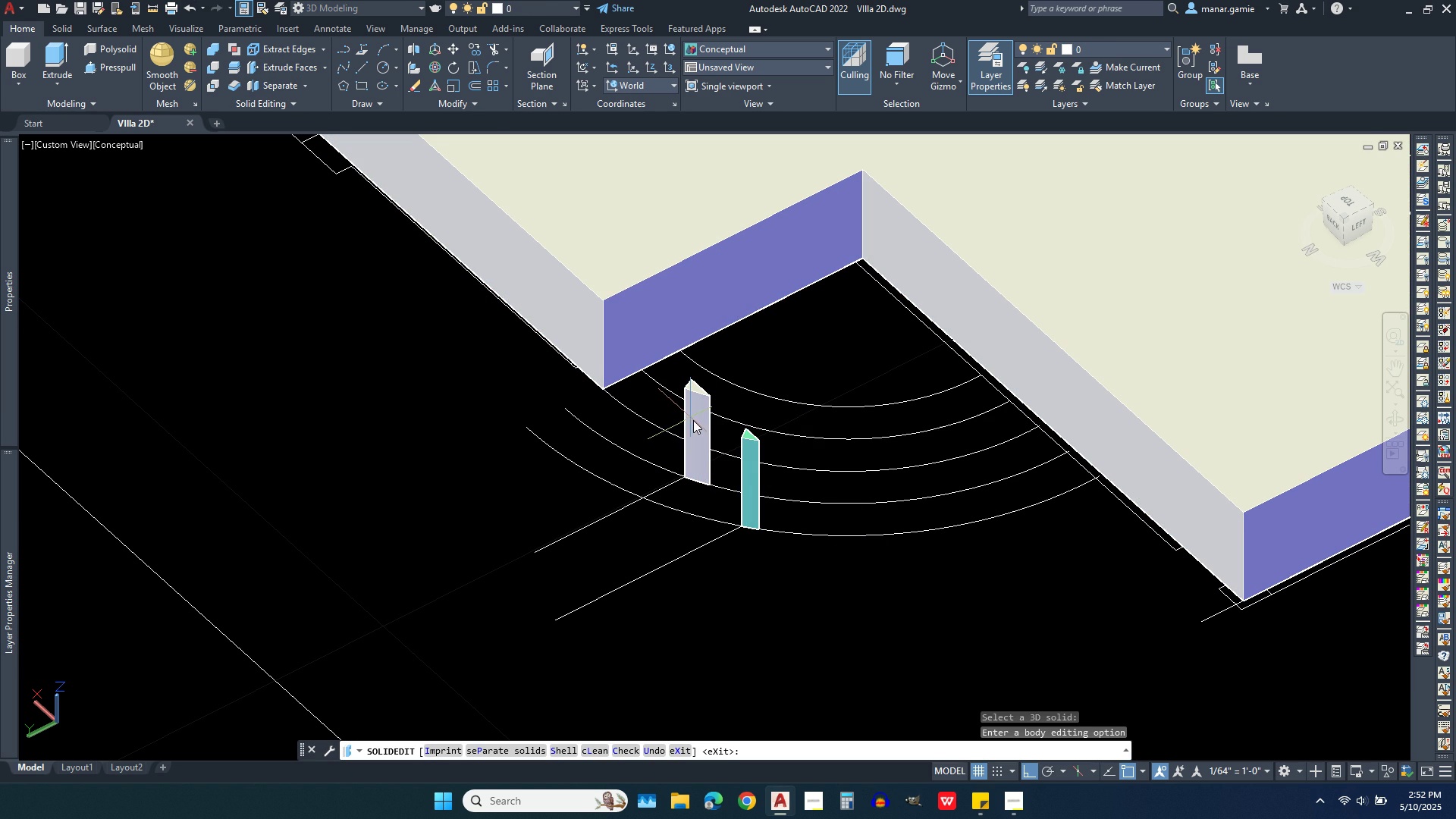 
wait(6.78)
 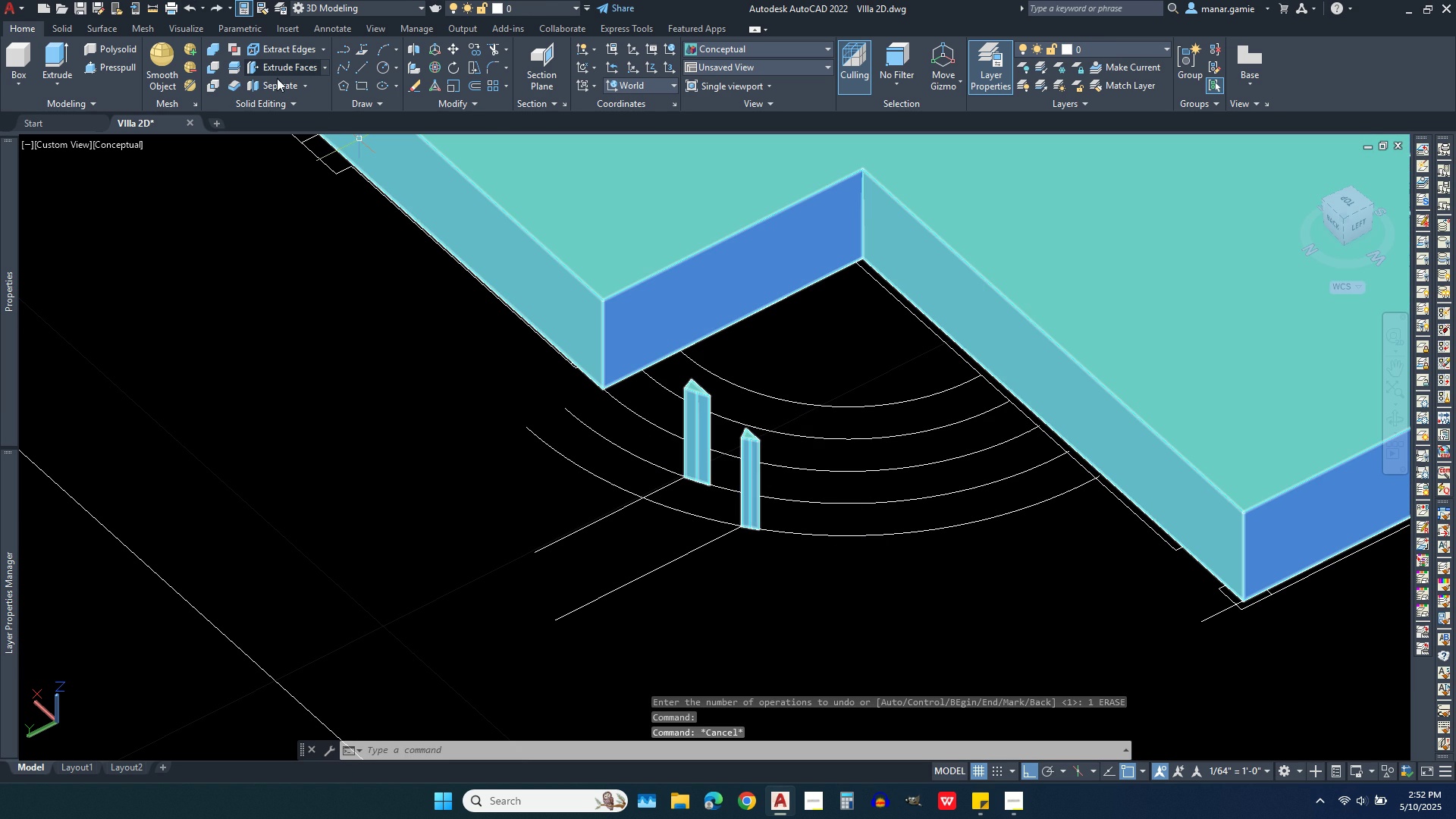 
left_click([749, 463])
 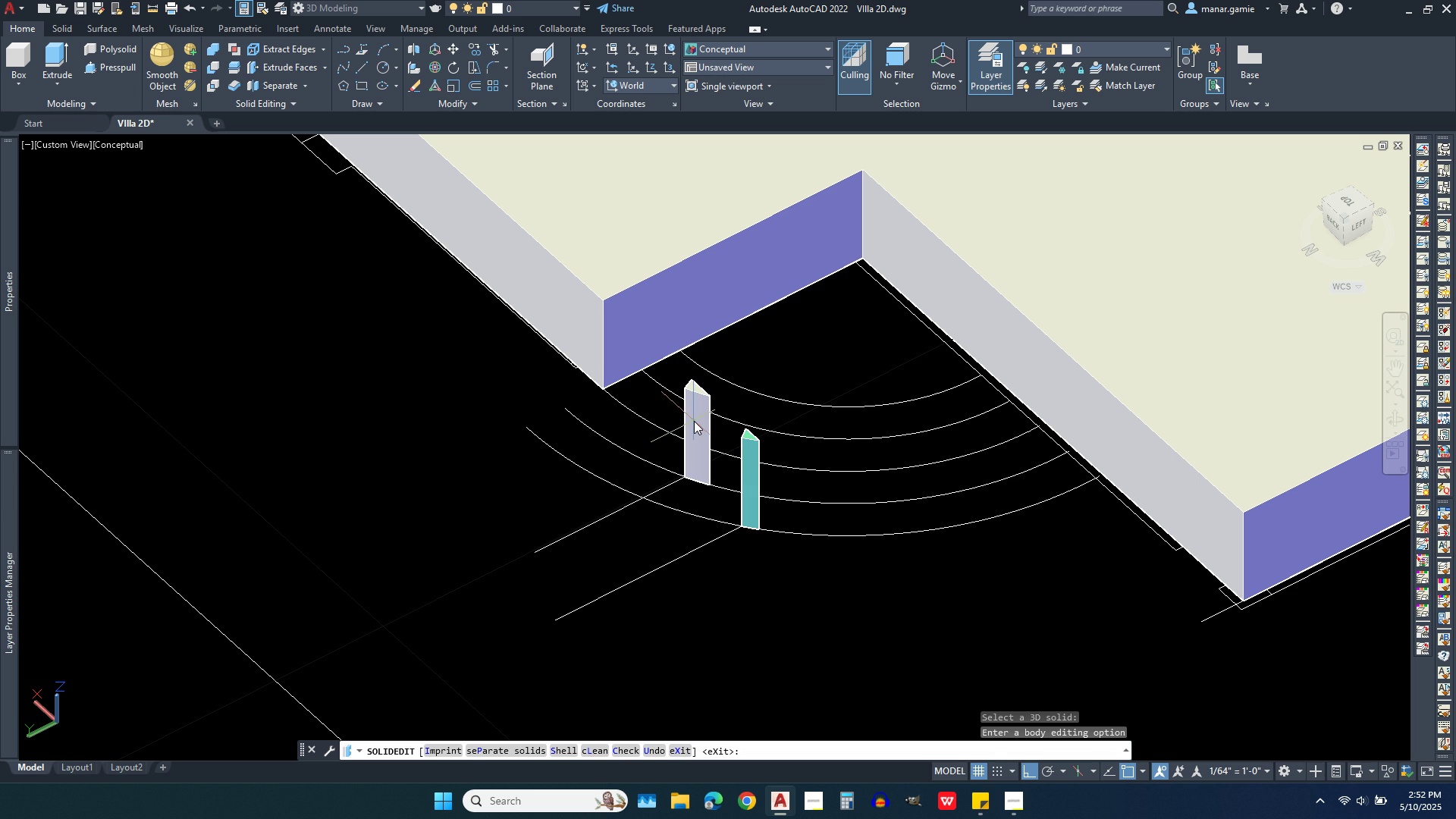 
left_click([694, 421])
 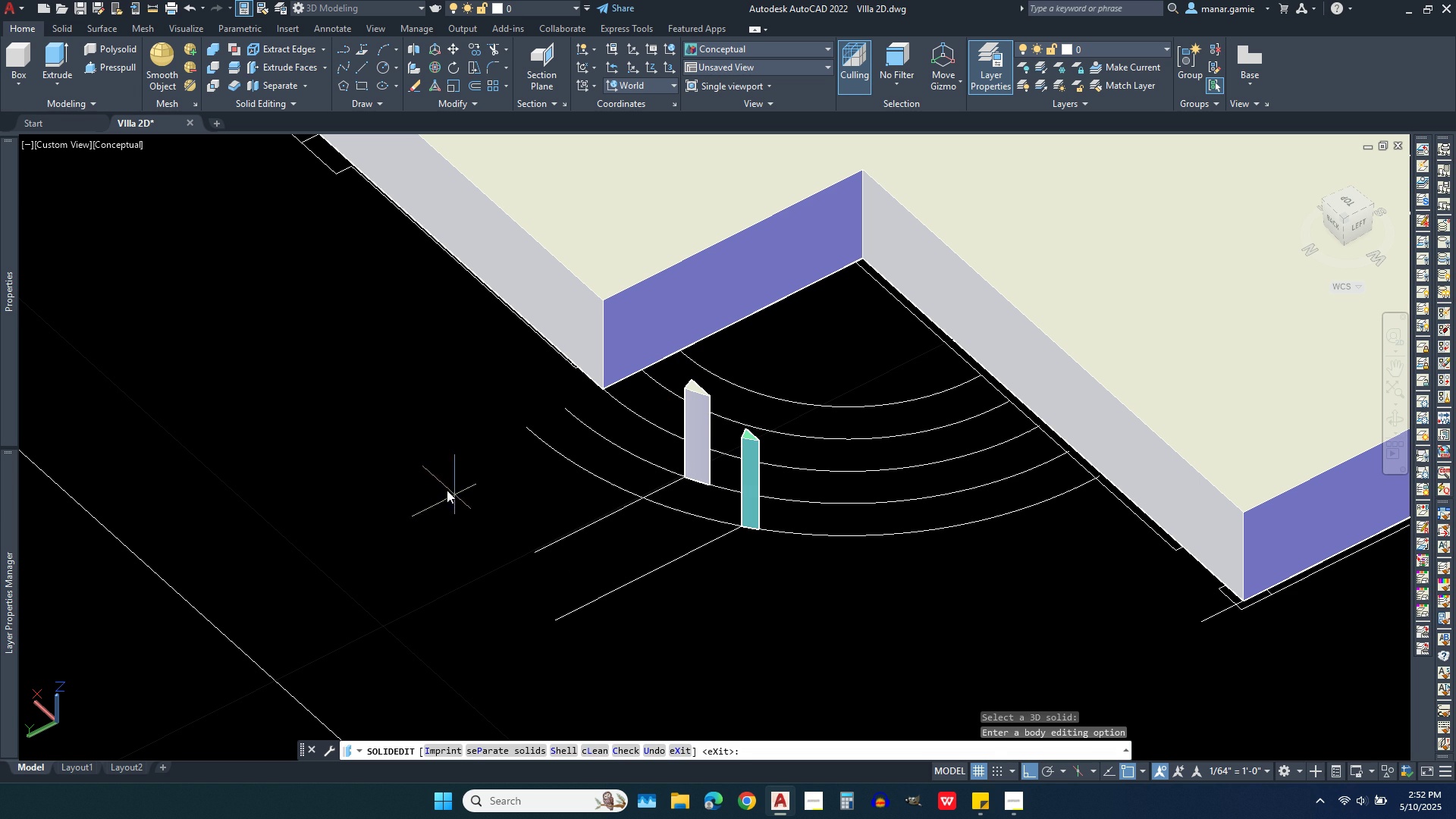 
right_click([444, 487])
 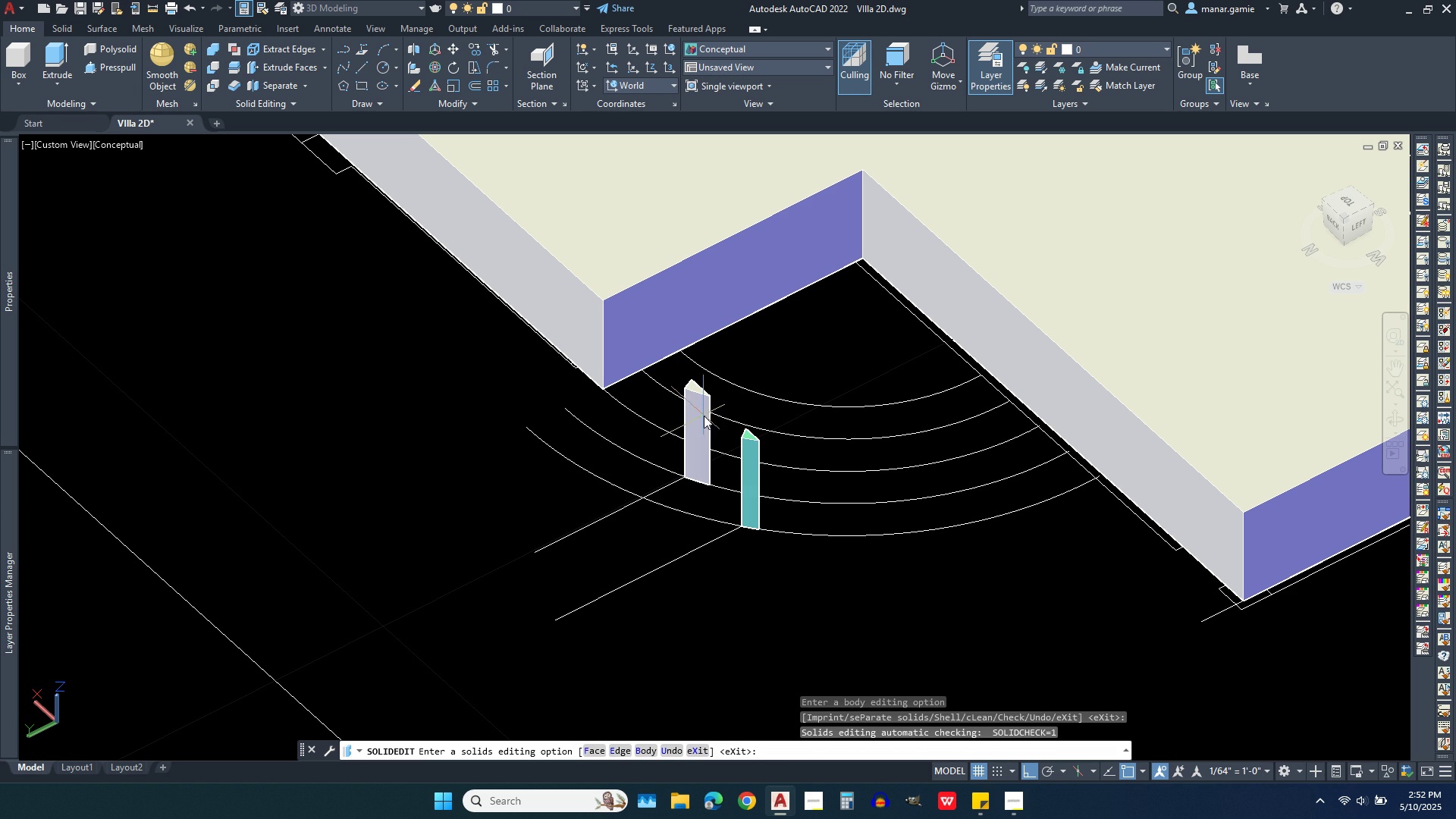 
wait(5.18)
 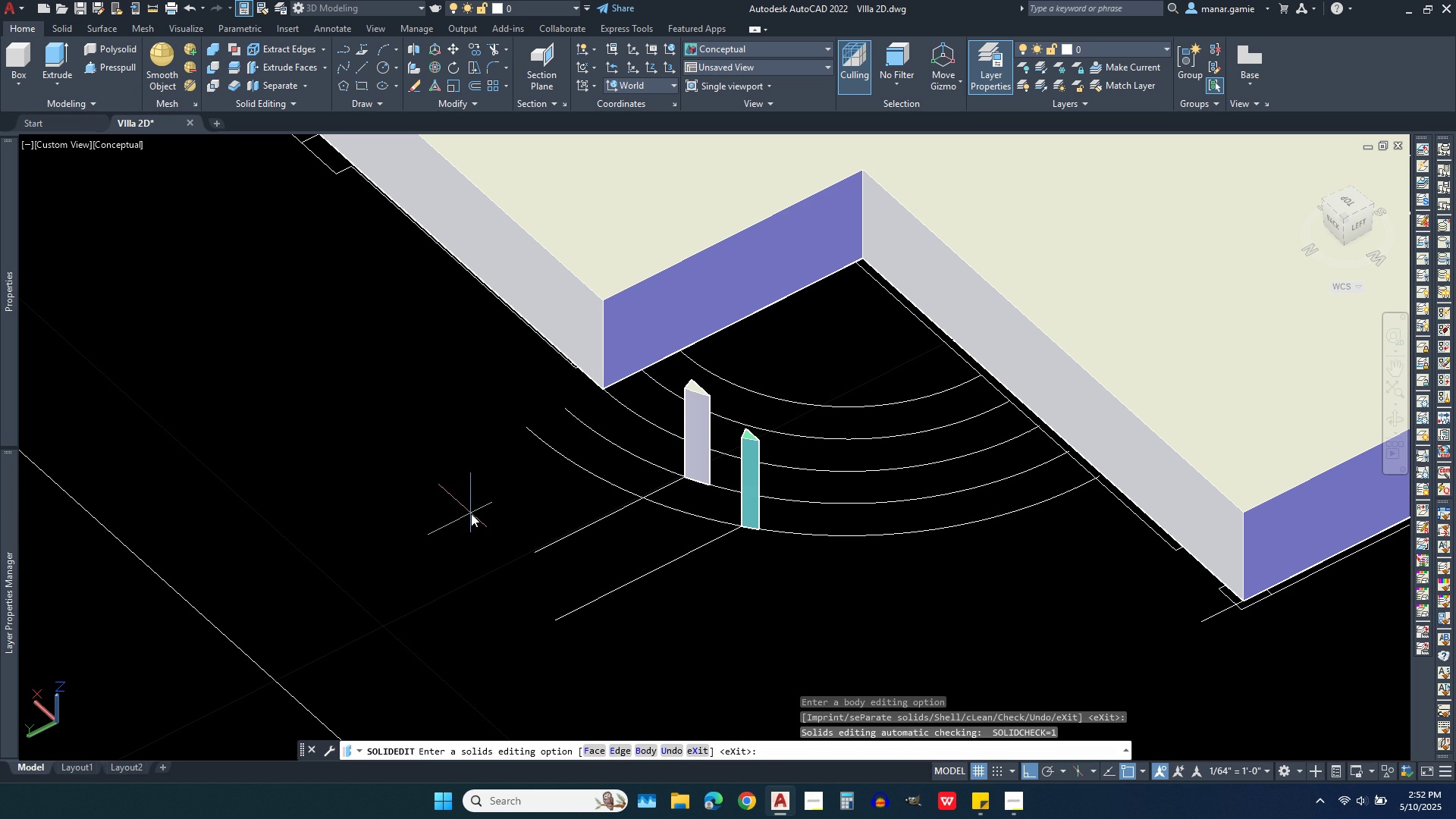 
key(Escape)
 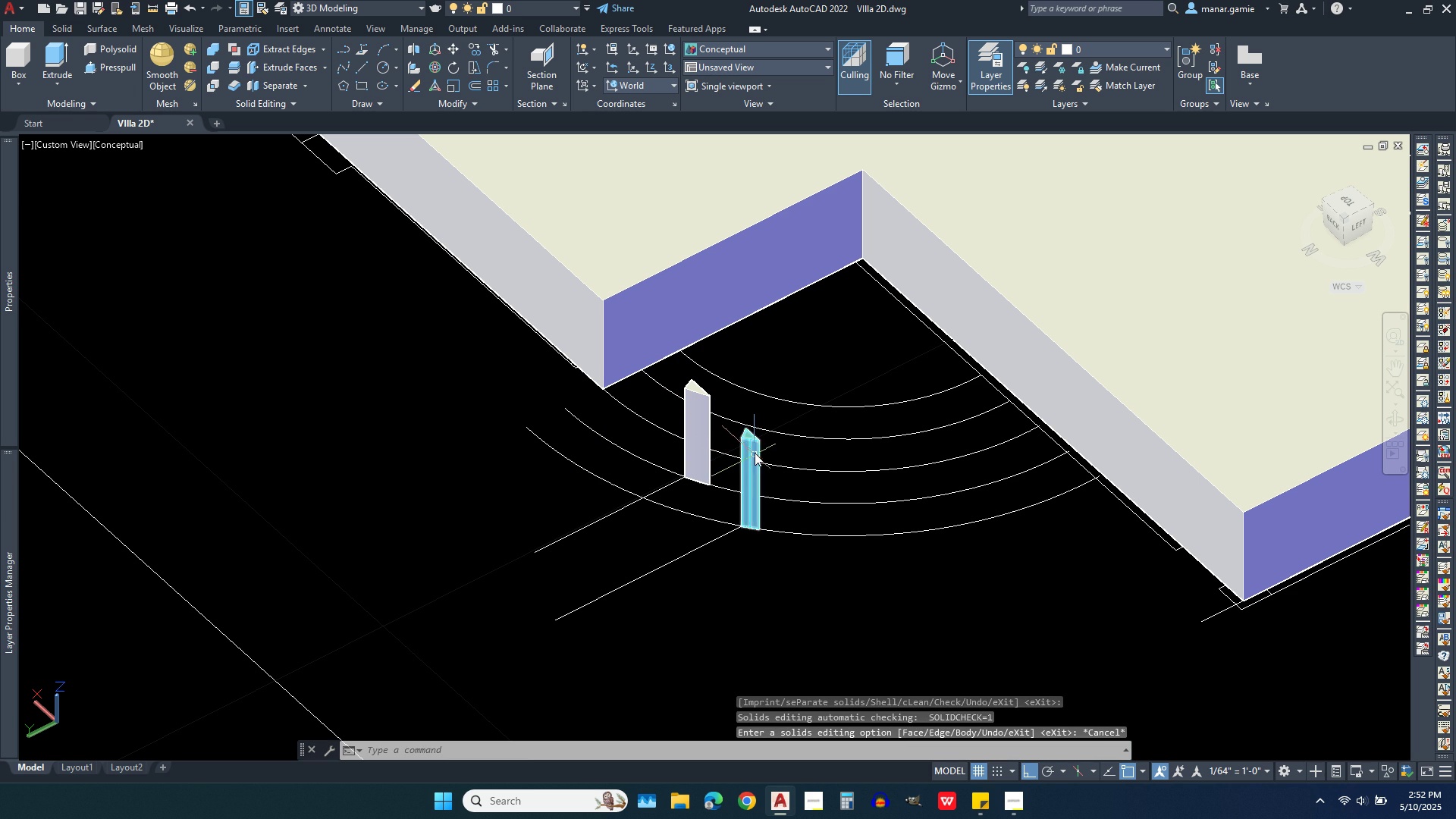 
left_click([755, 453])
 